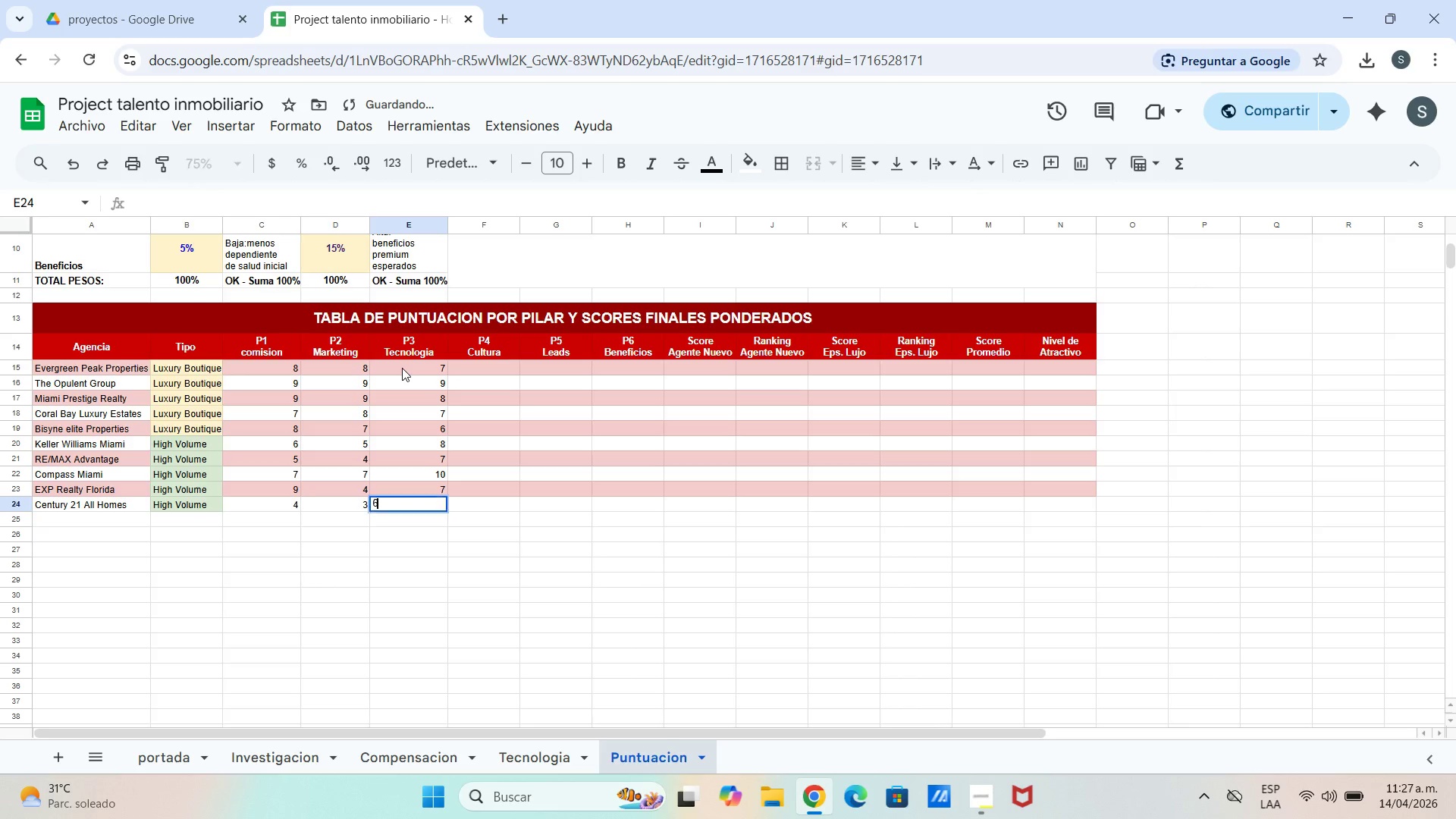 
key(6)
 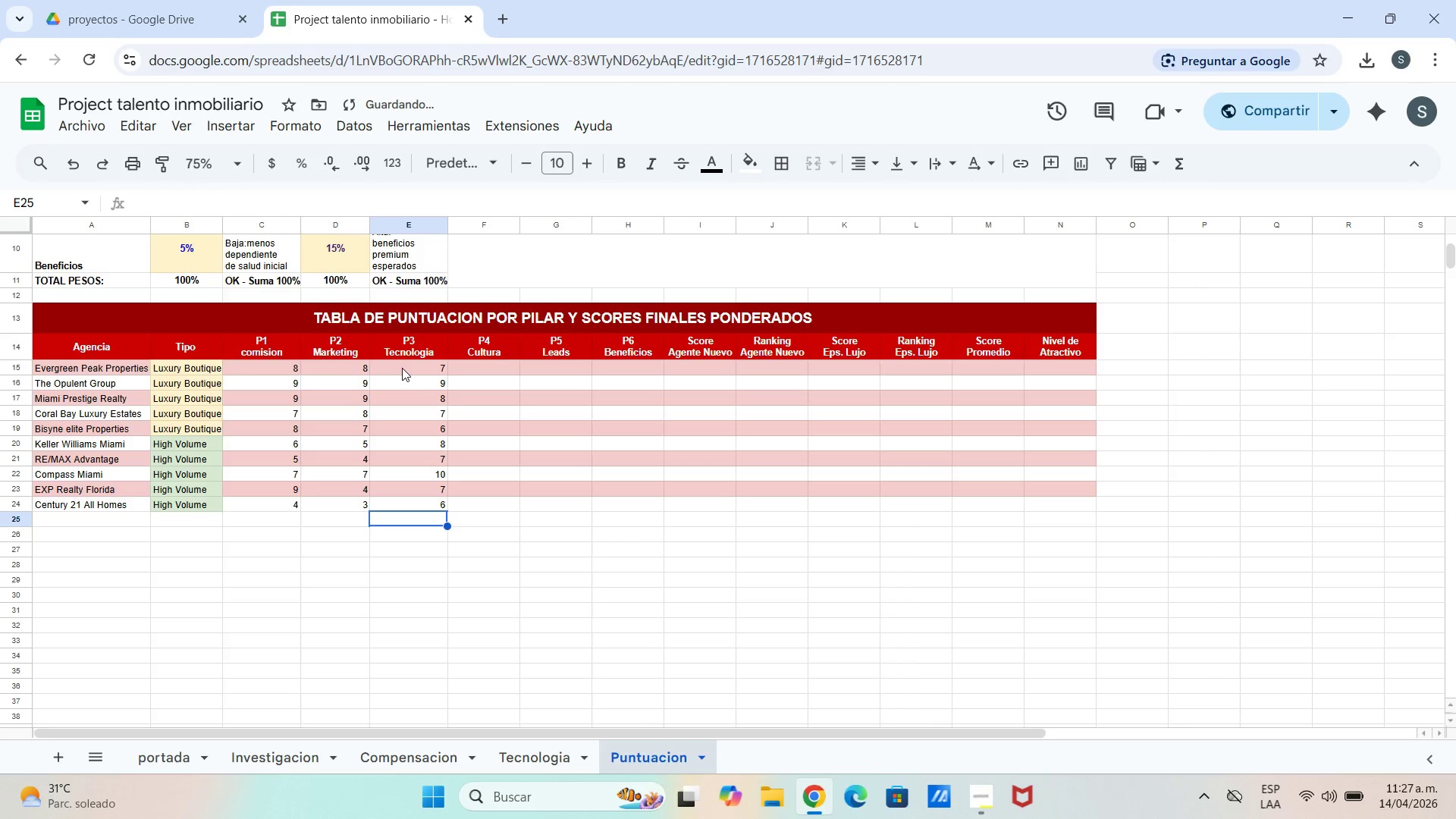 
key(Enter)
 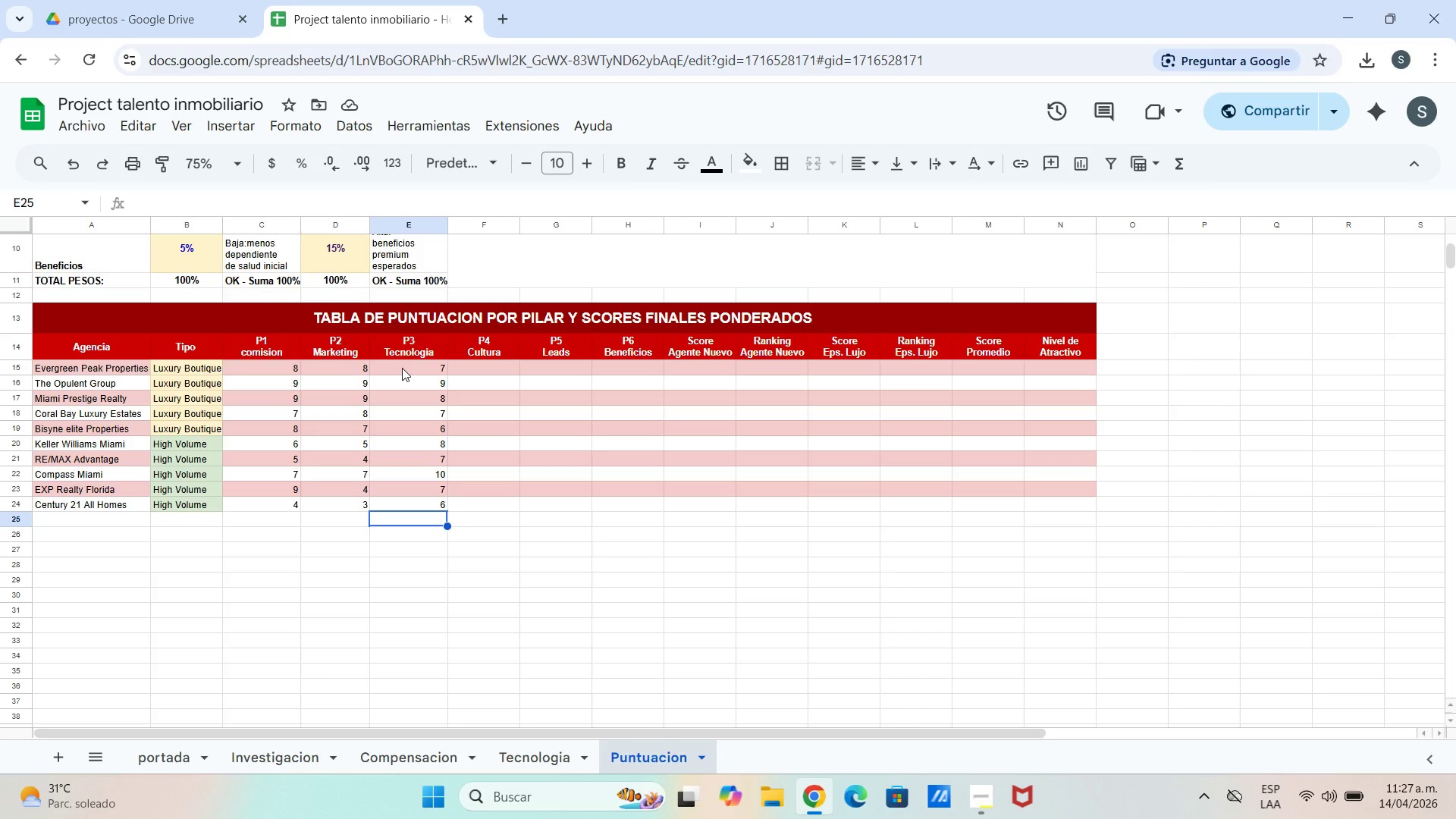 
wait(14.55)
 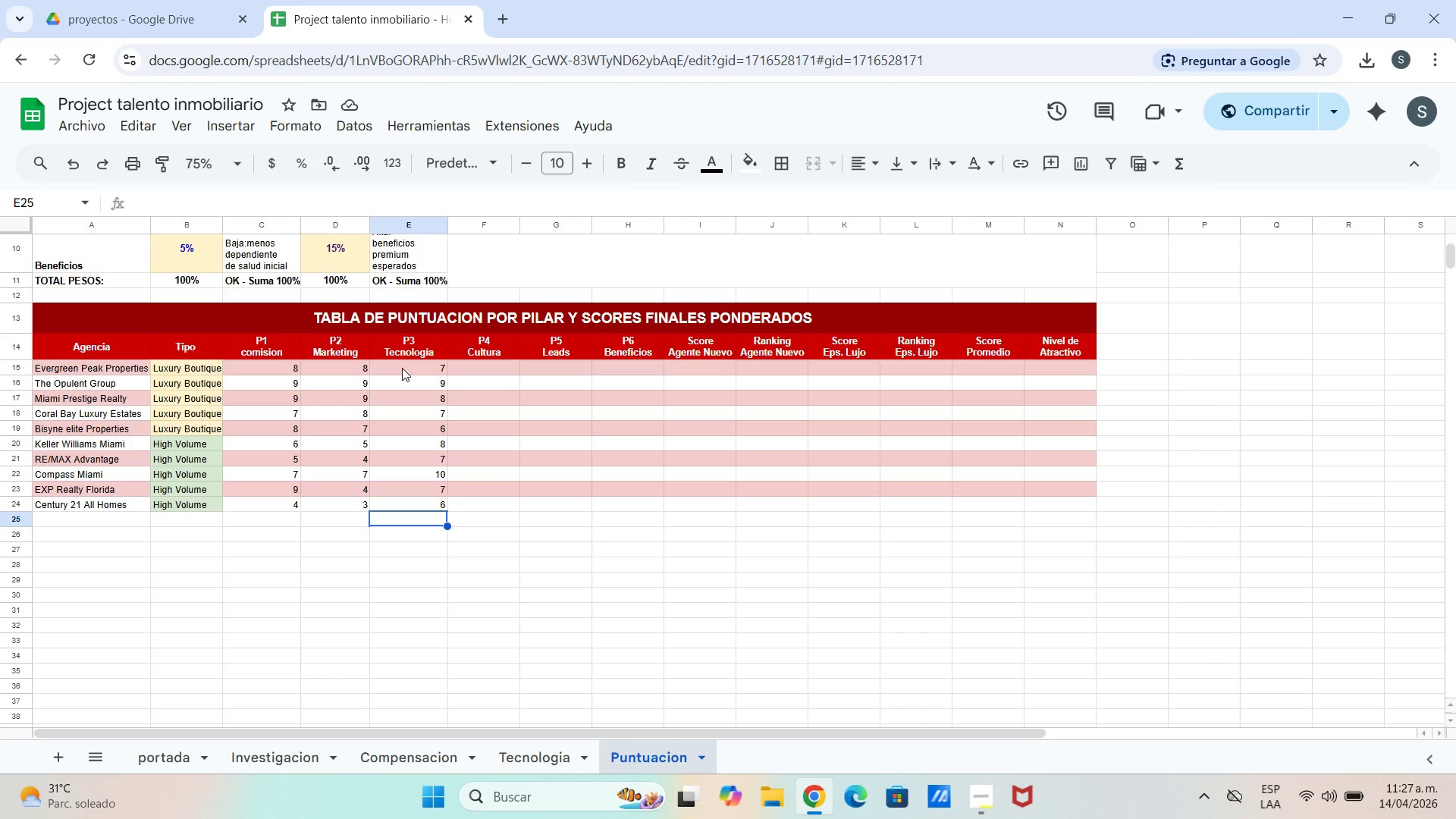 
double_click([491, 368])
 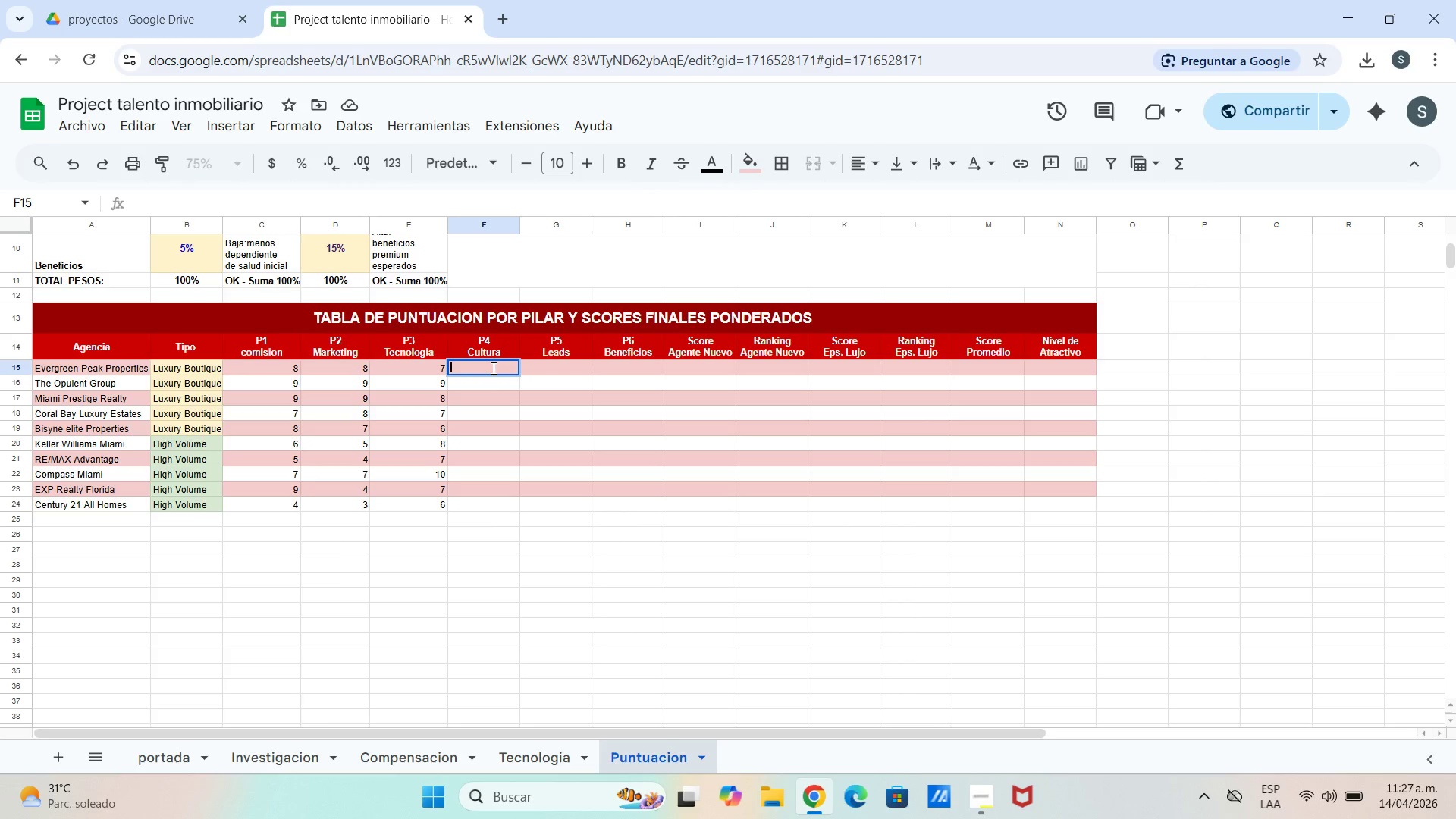 
key(9)
 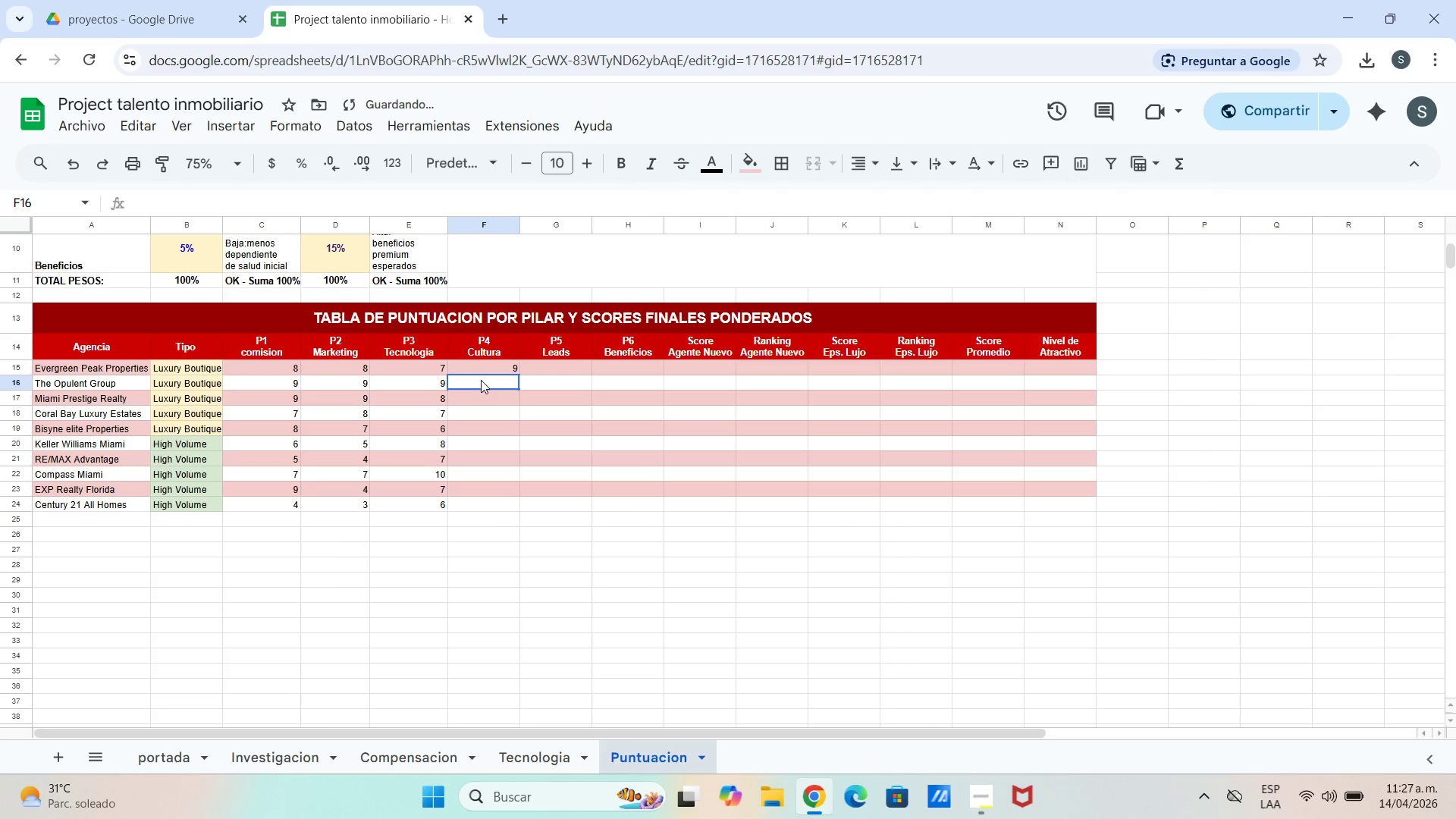 
double_click([481, 380])
 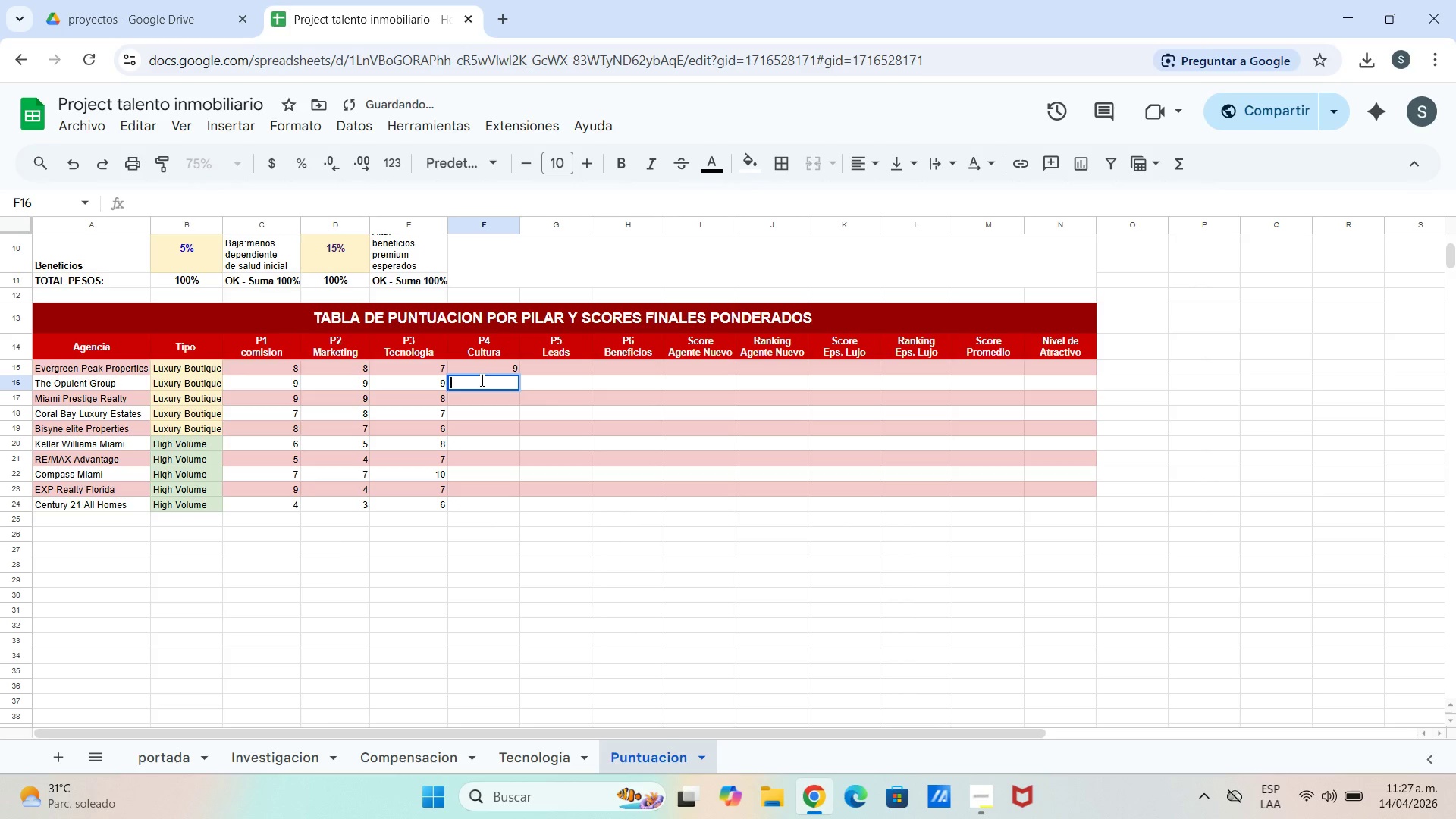 
key(9)
 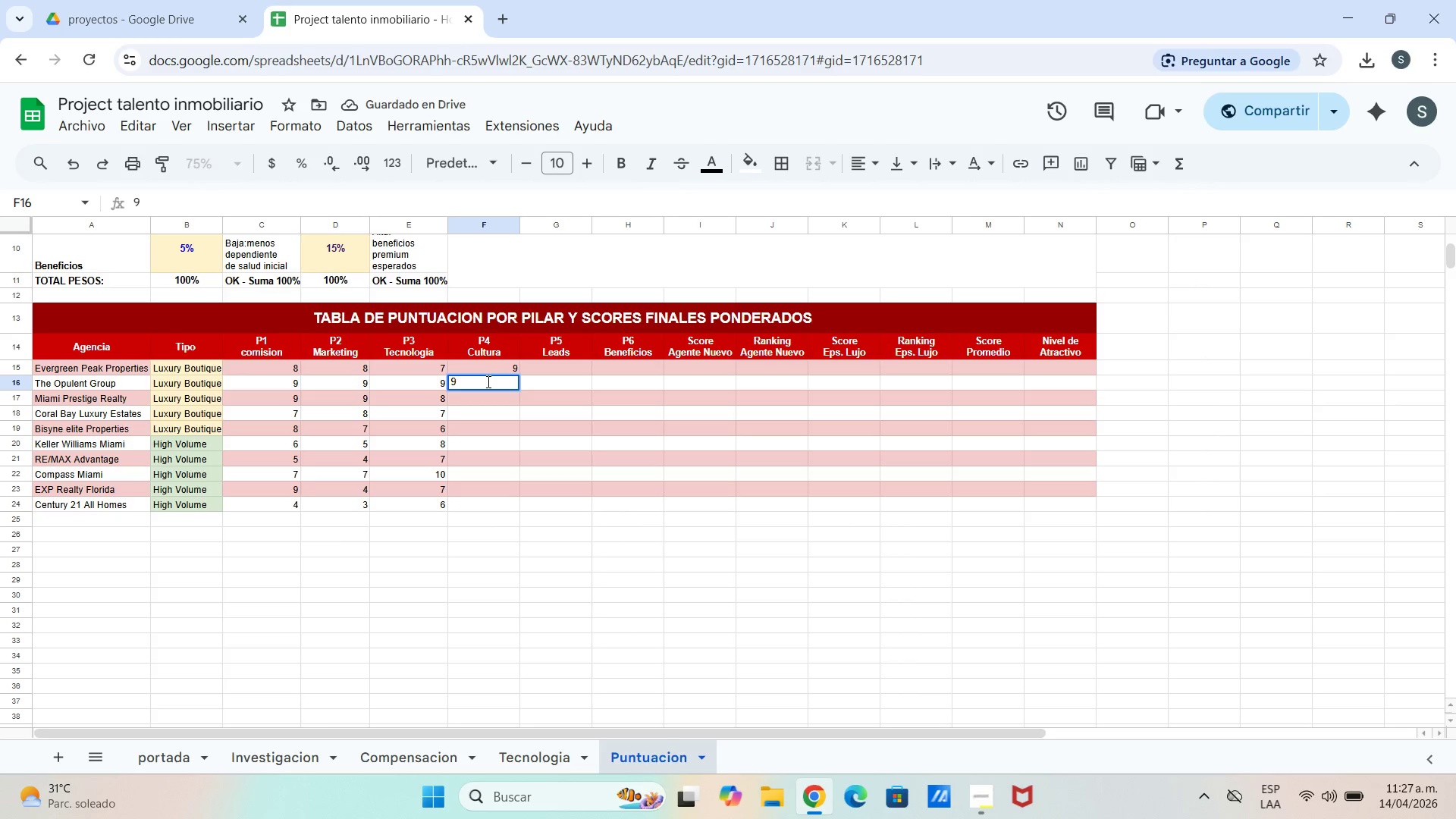 
key(Enter)
 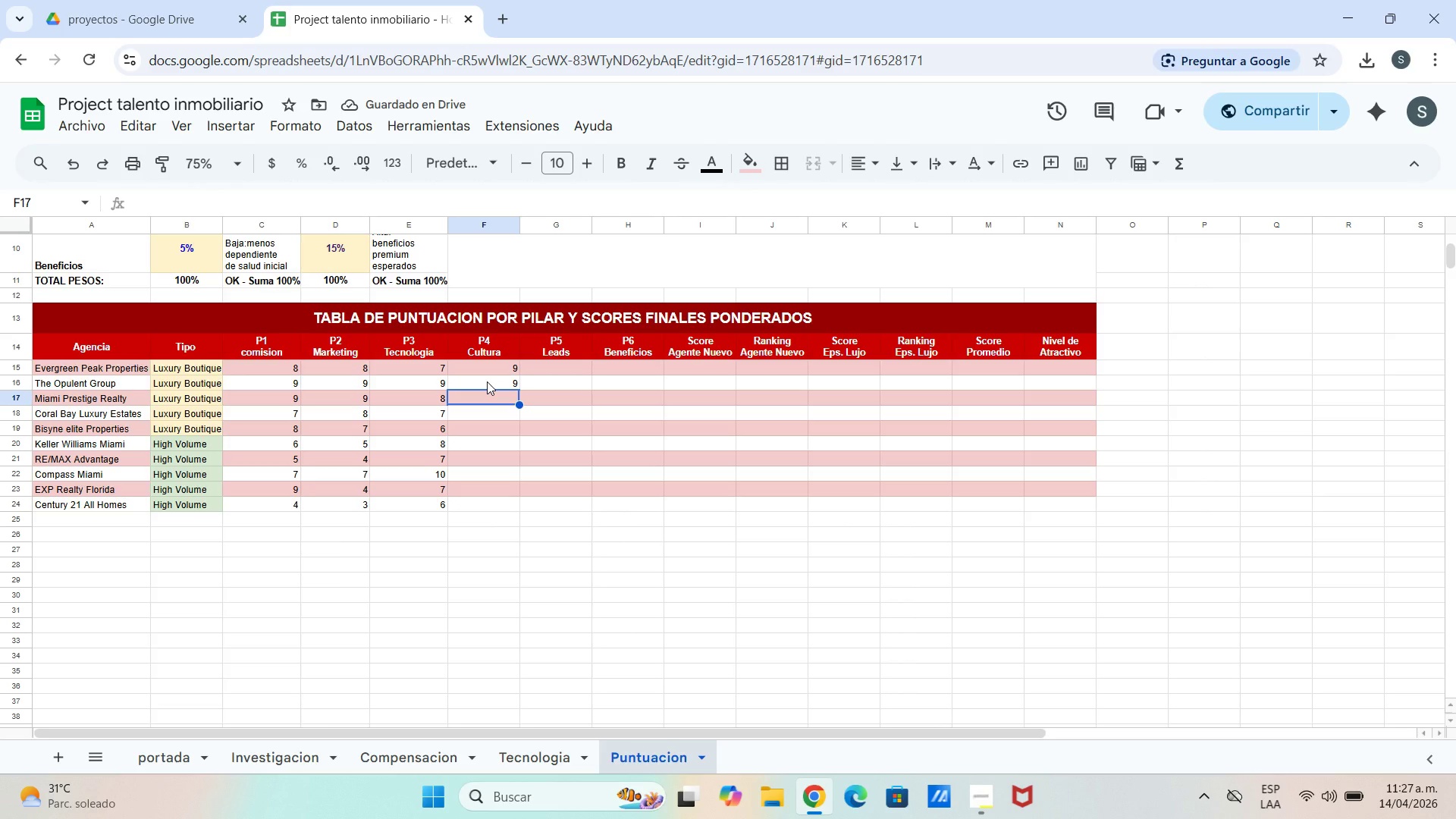 
key(8)
 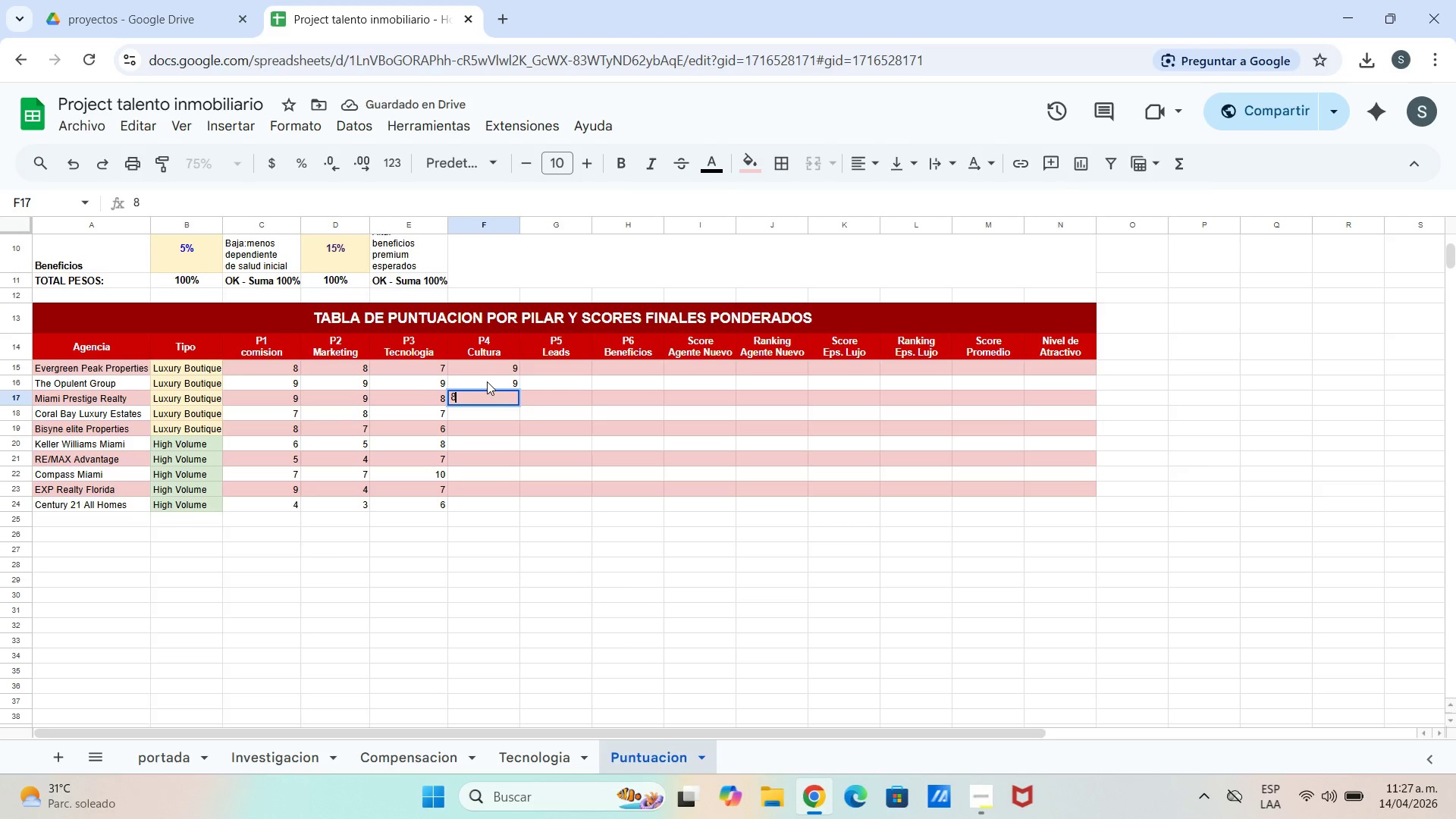 
key(Enter)
 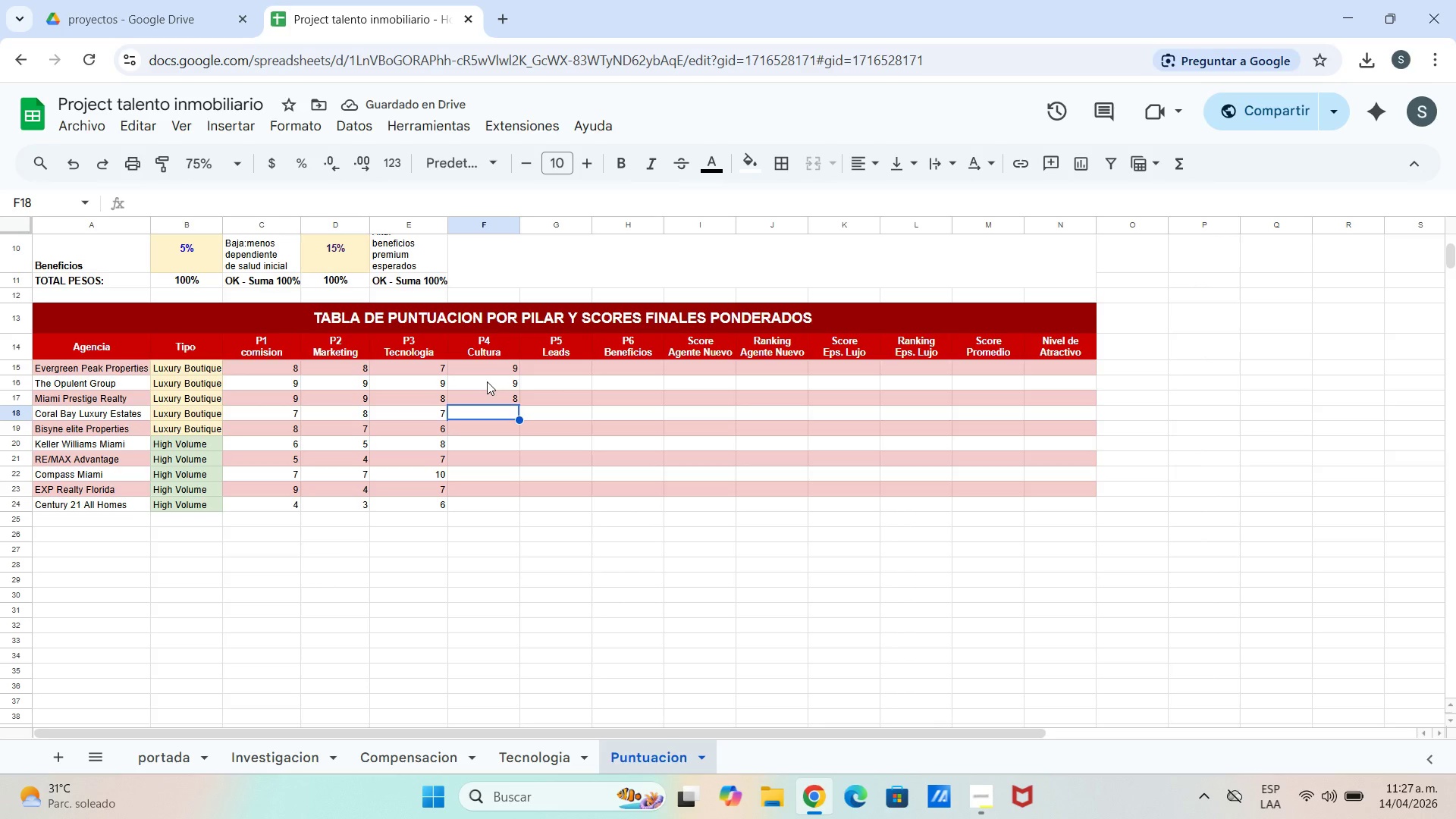 
key(9)
 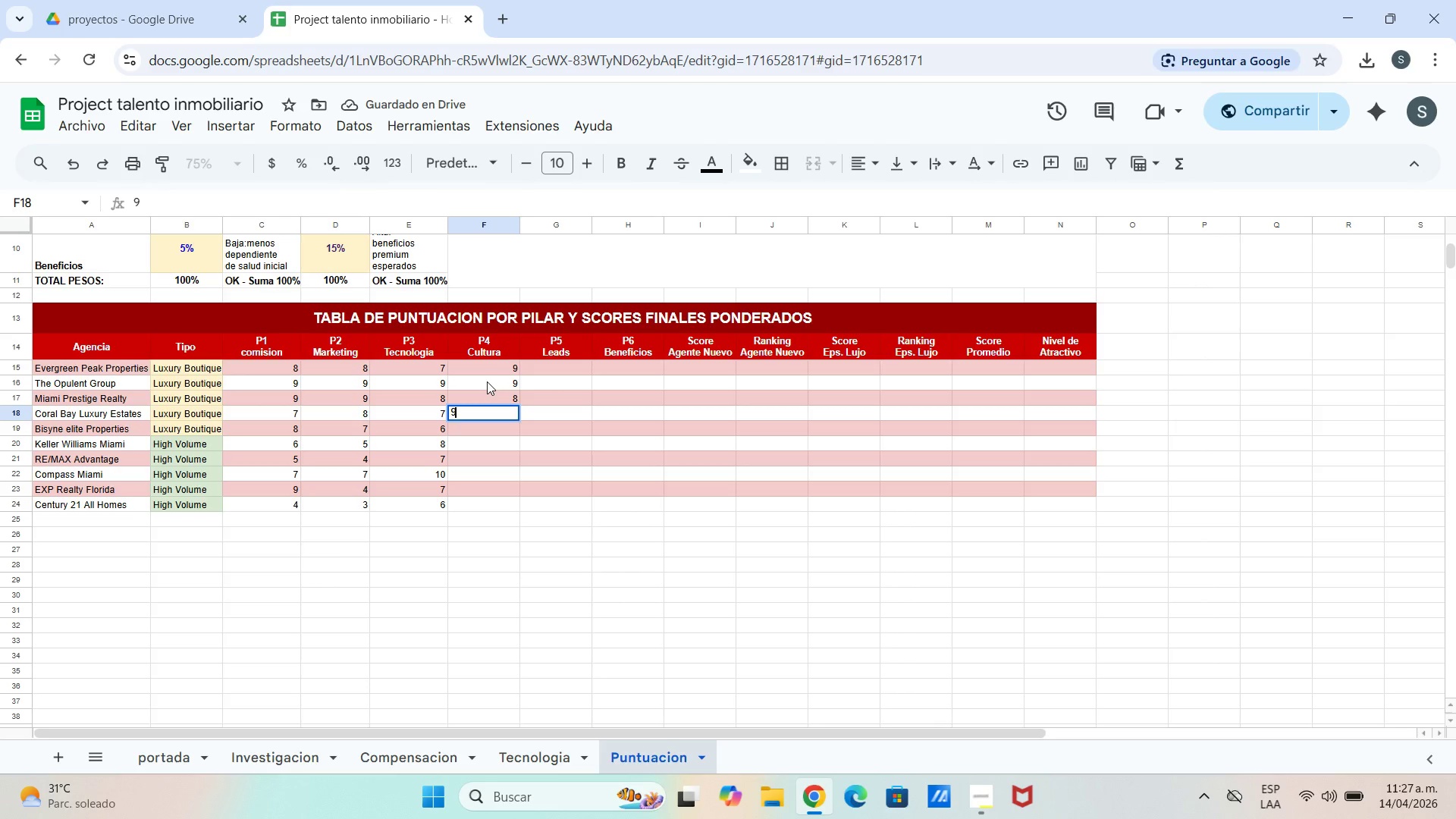 
key(Enter)
 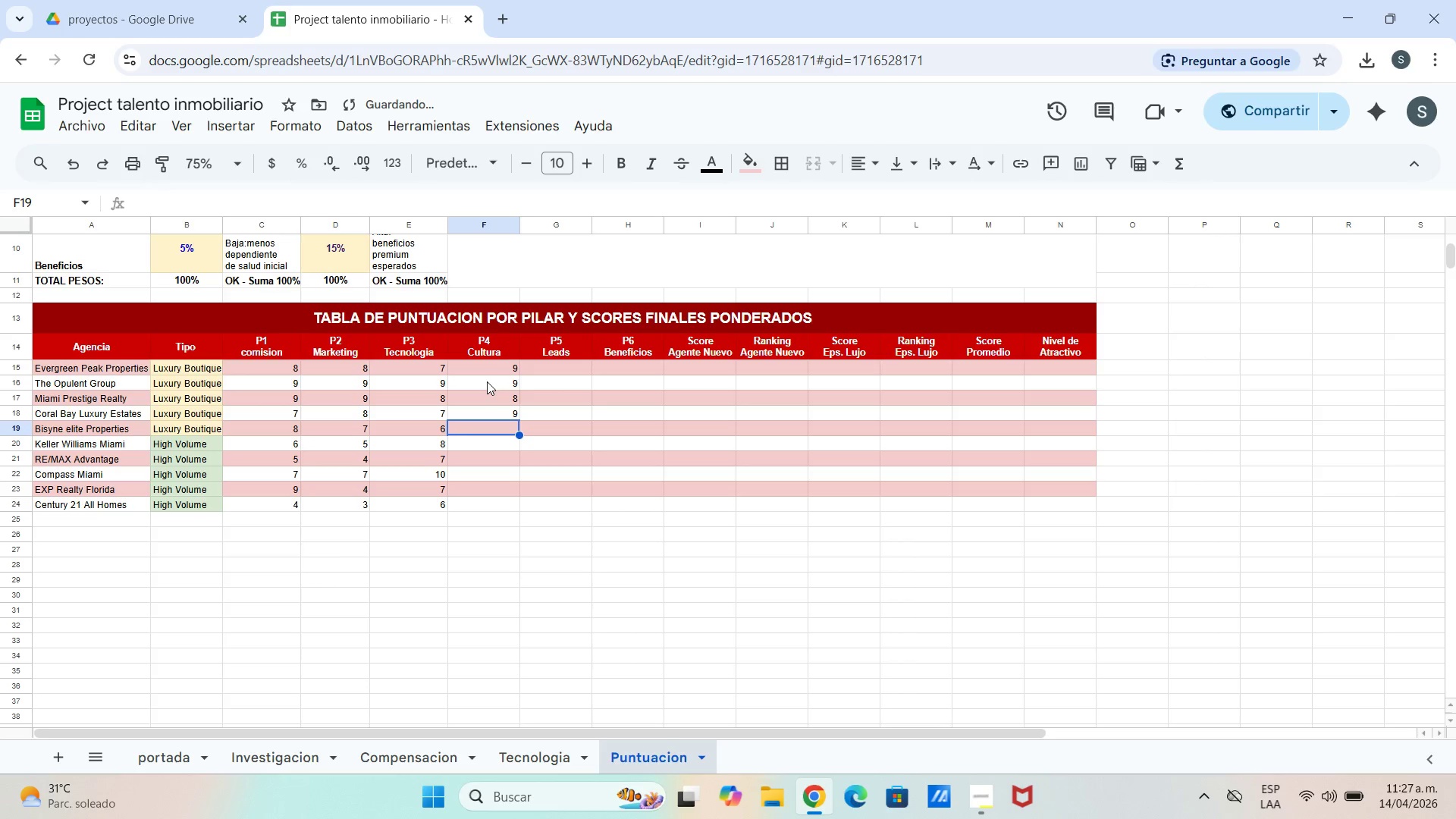 
key(8)
 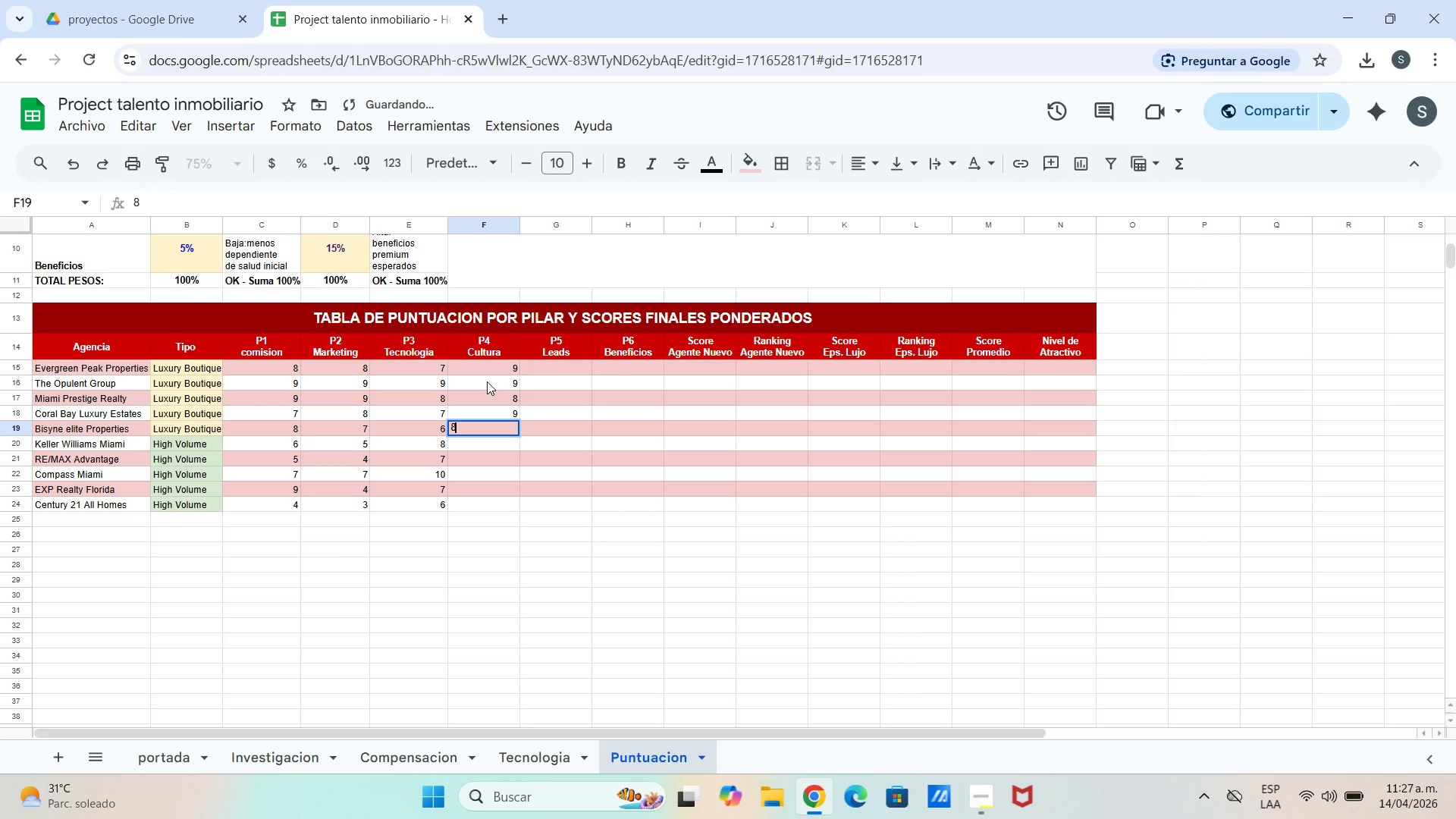 
key(Enter)
 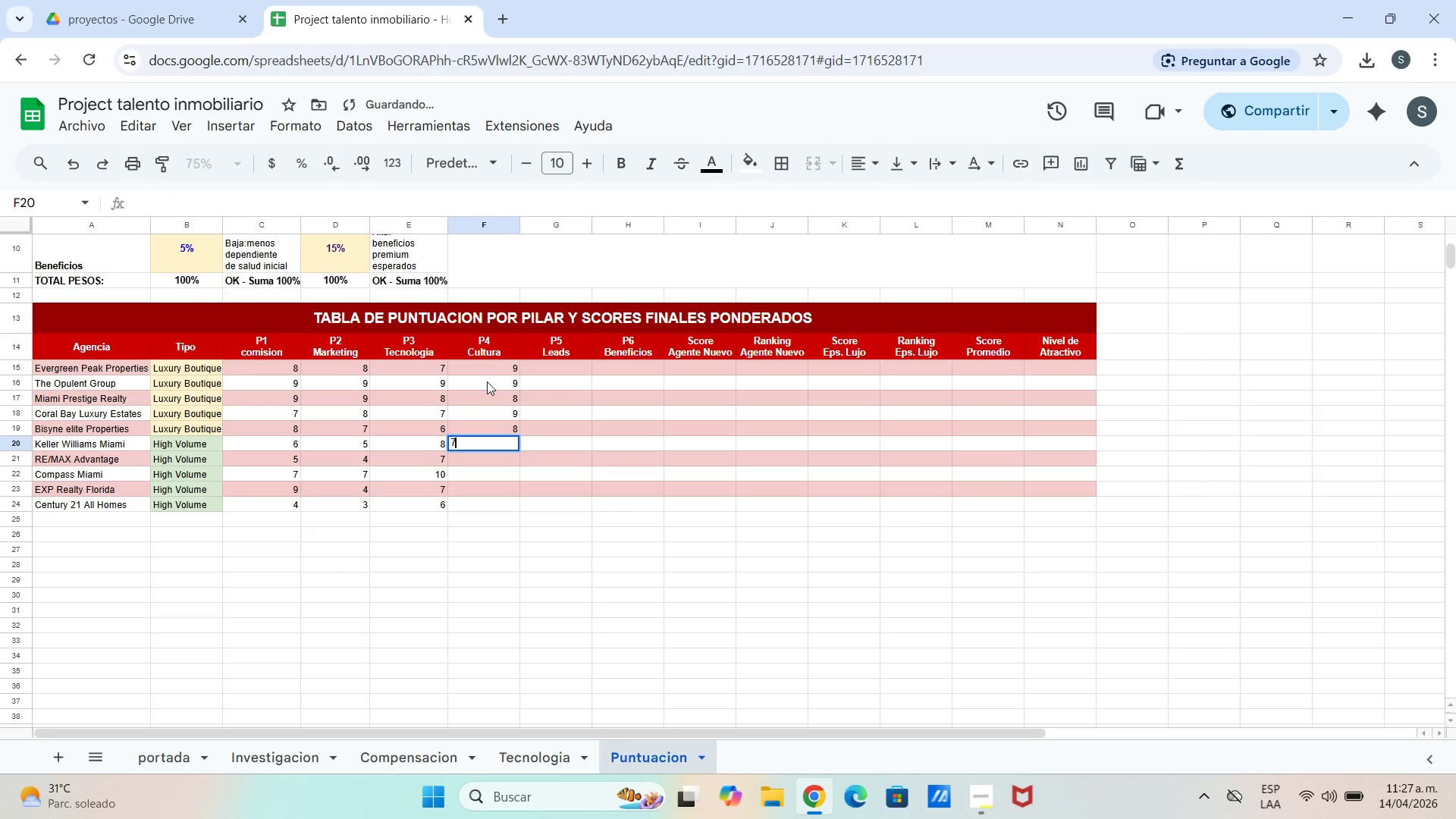 
key(7)
 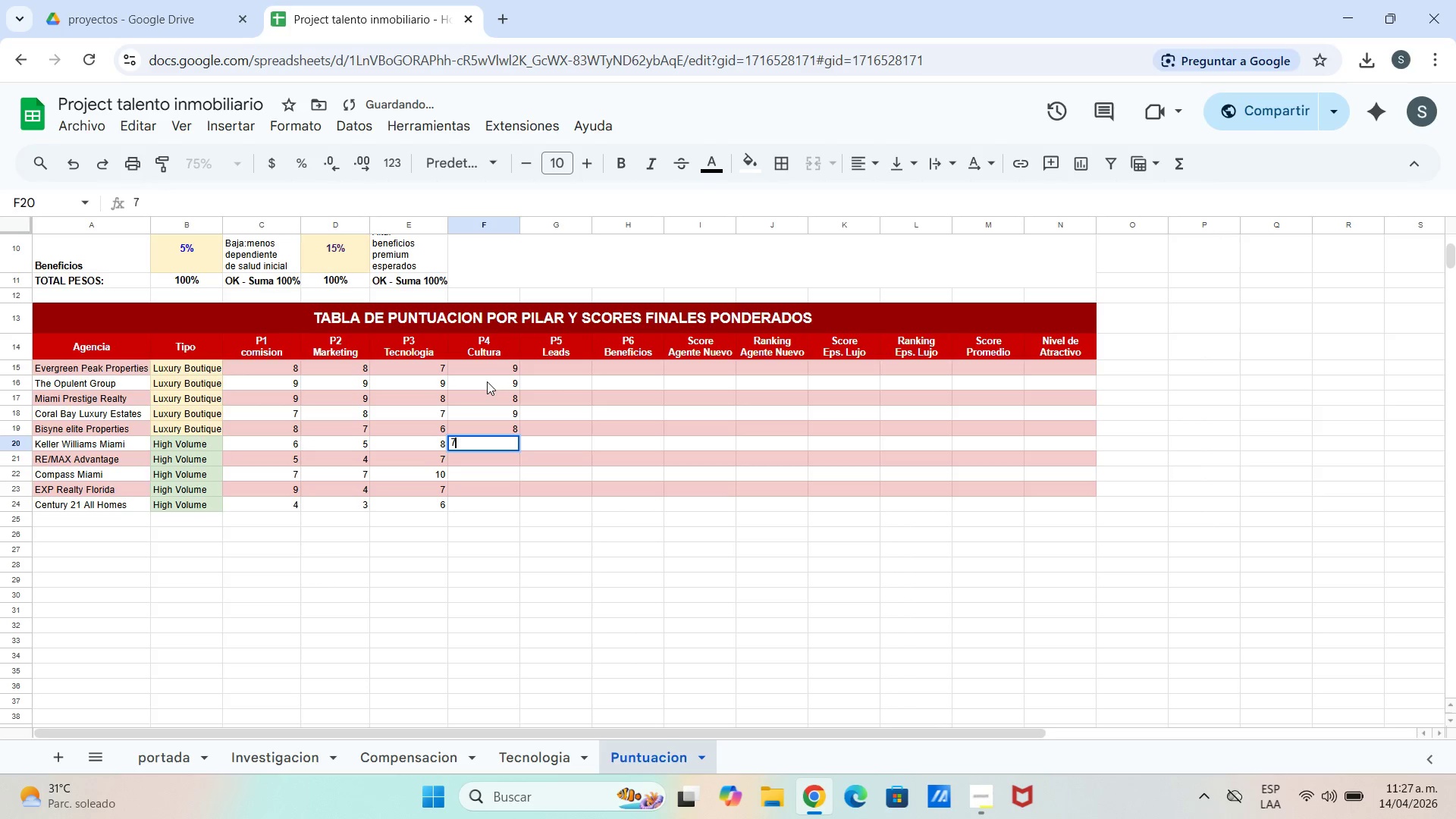 
key(Enter)
 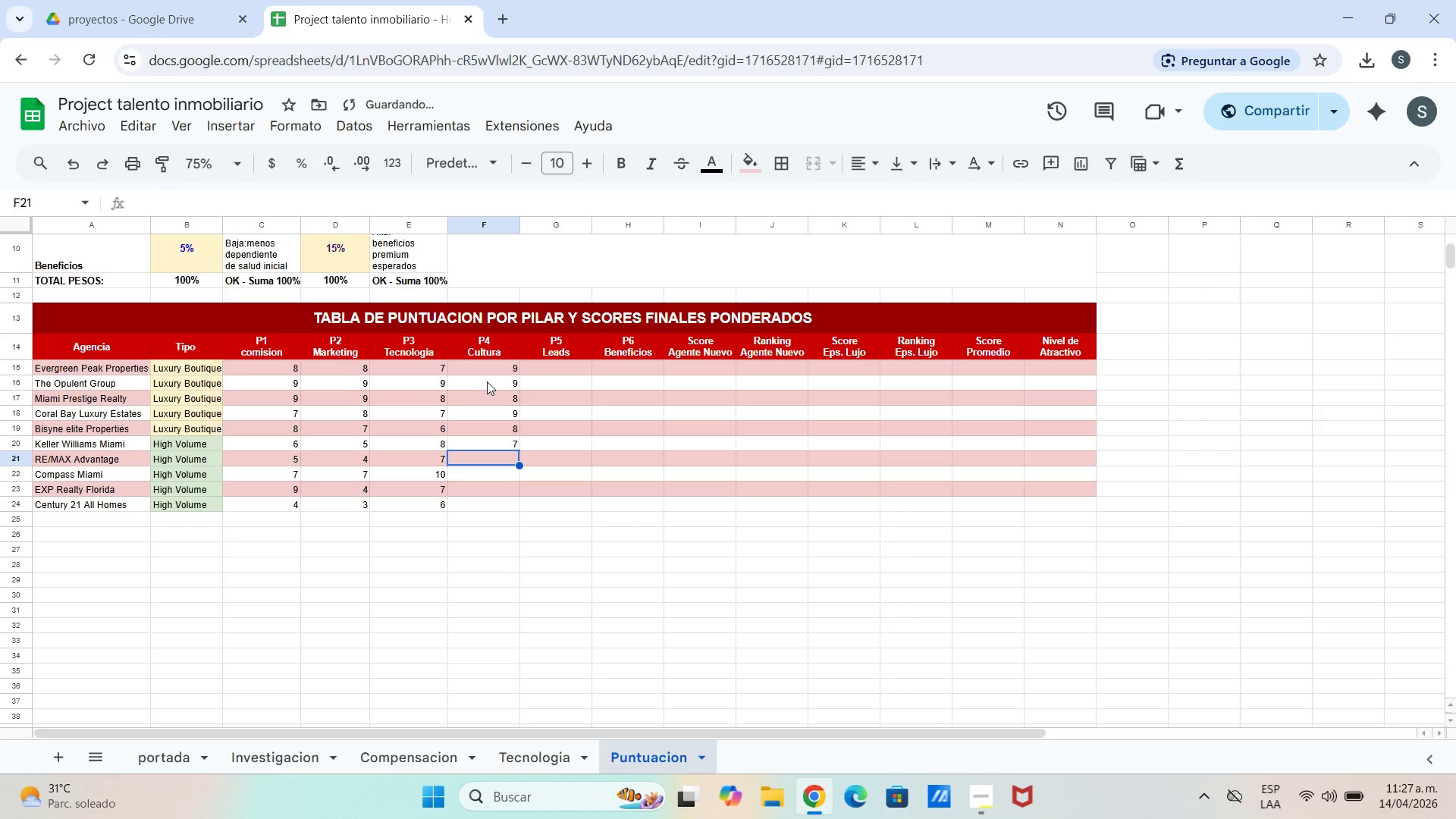 
key(6)
 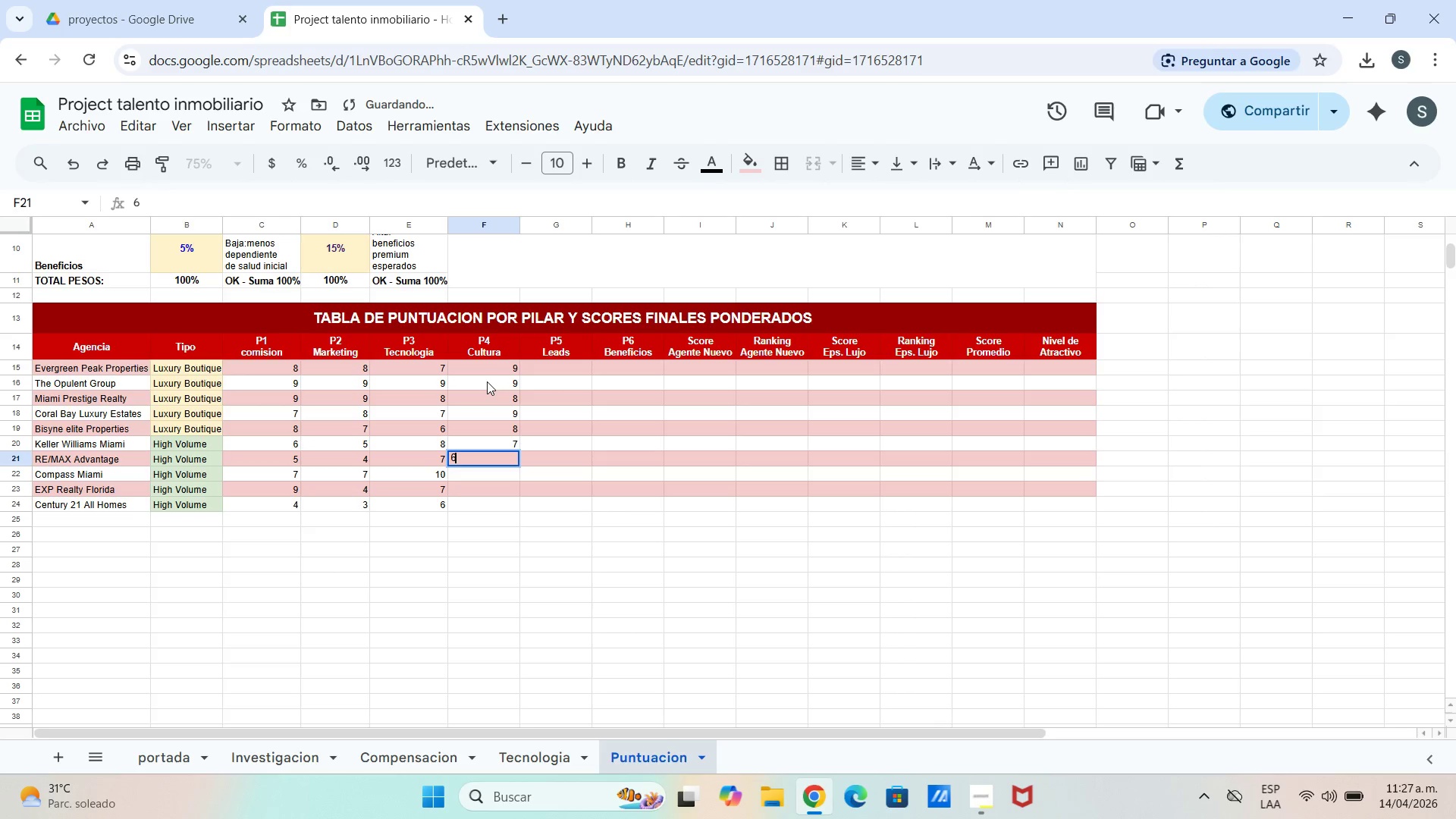 
key(Enter)
 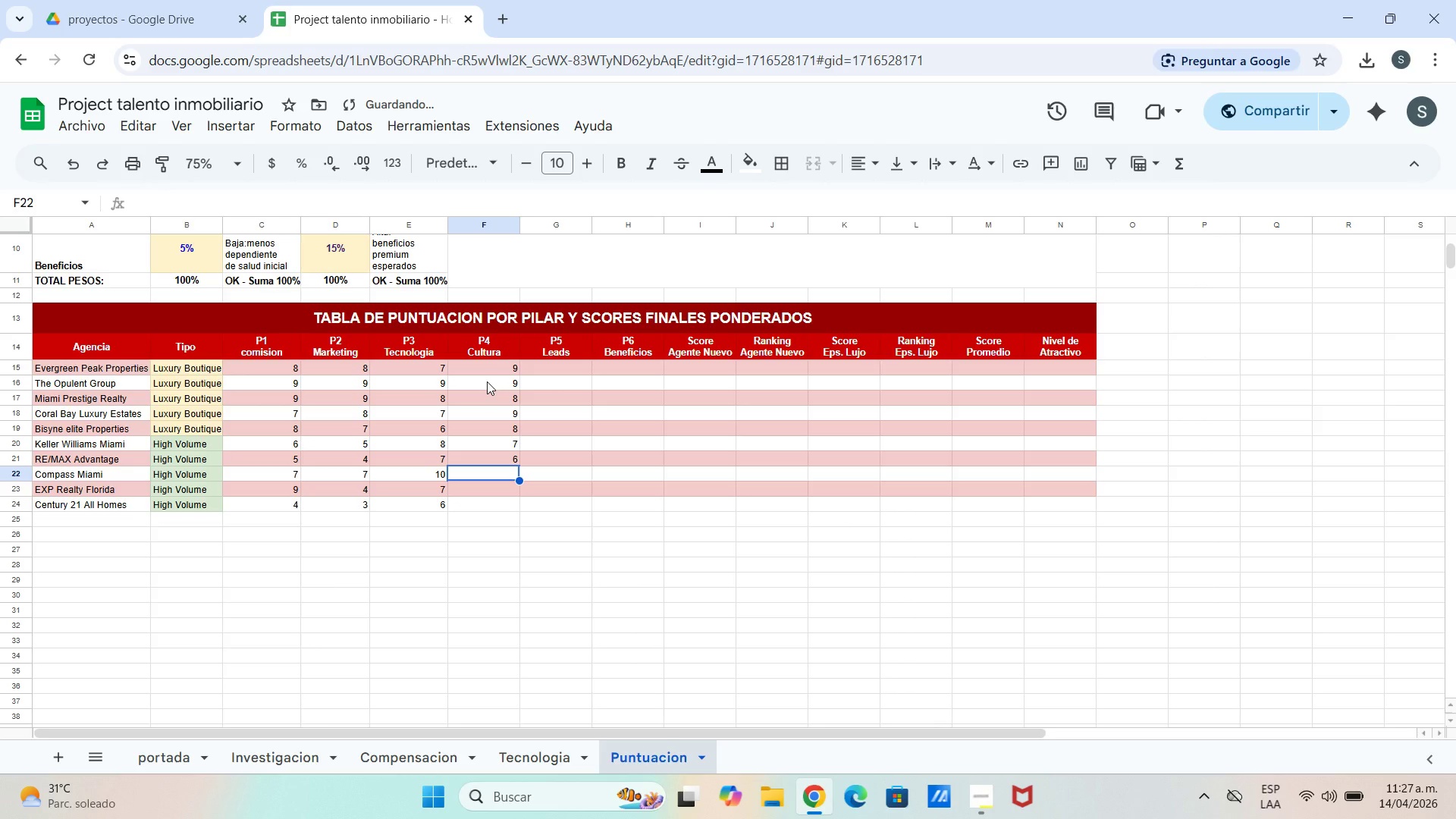 
key(8)
 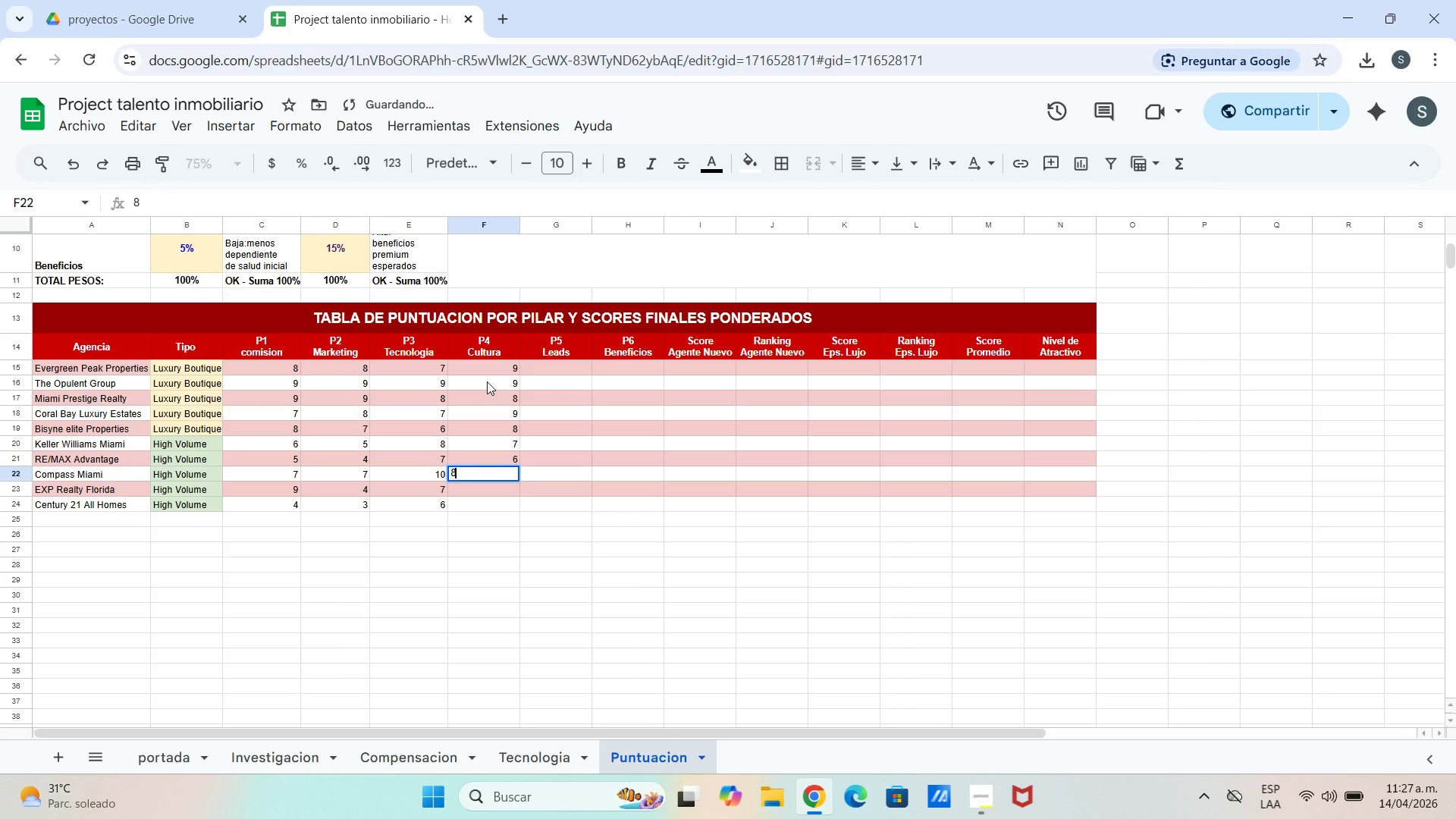 
key(Enter)
 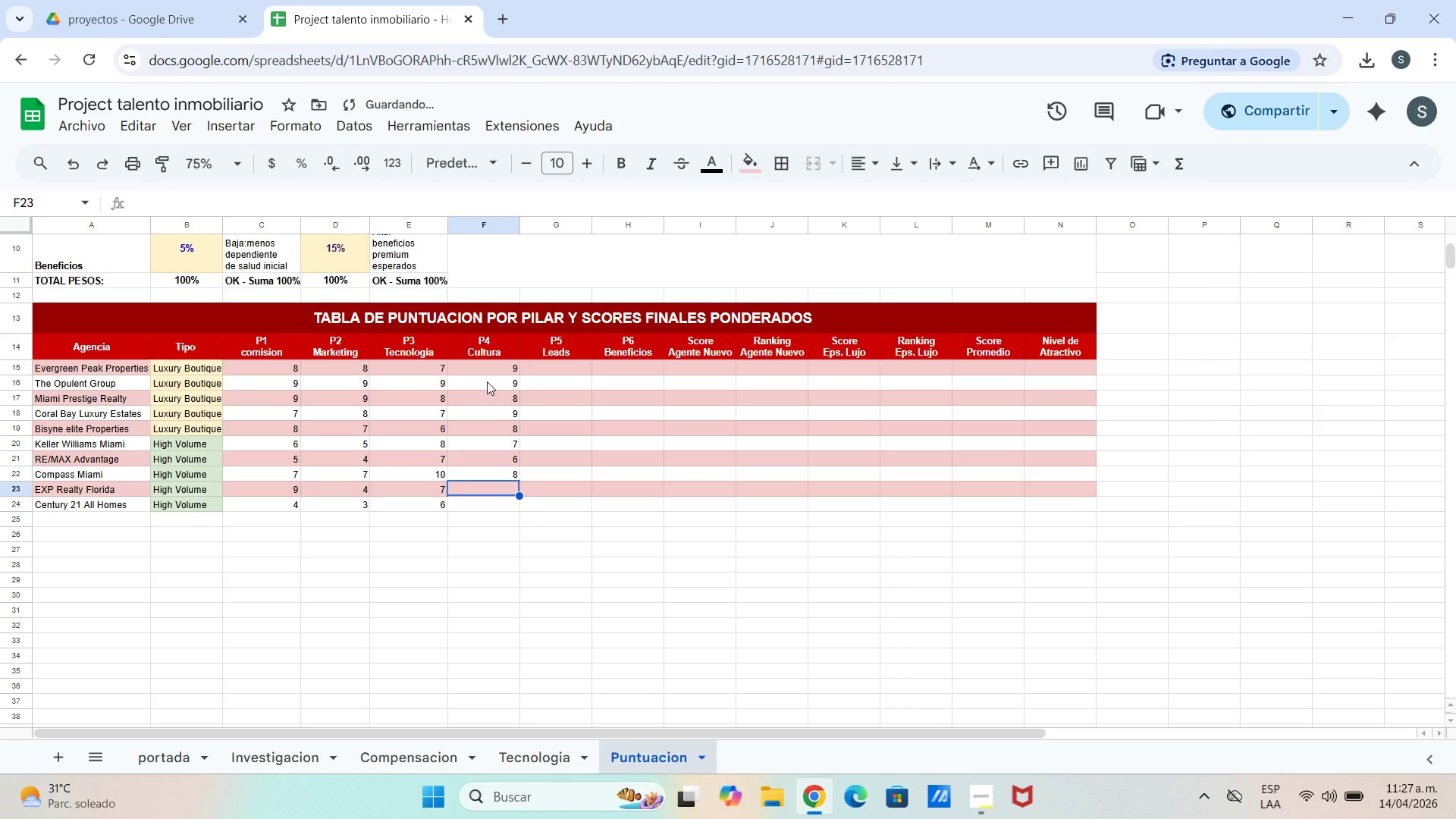 
key(7)
 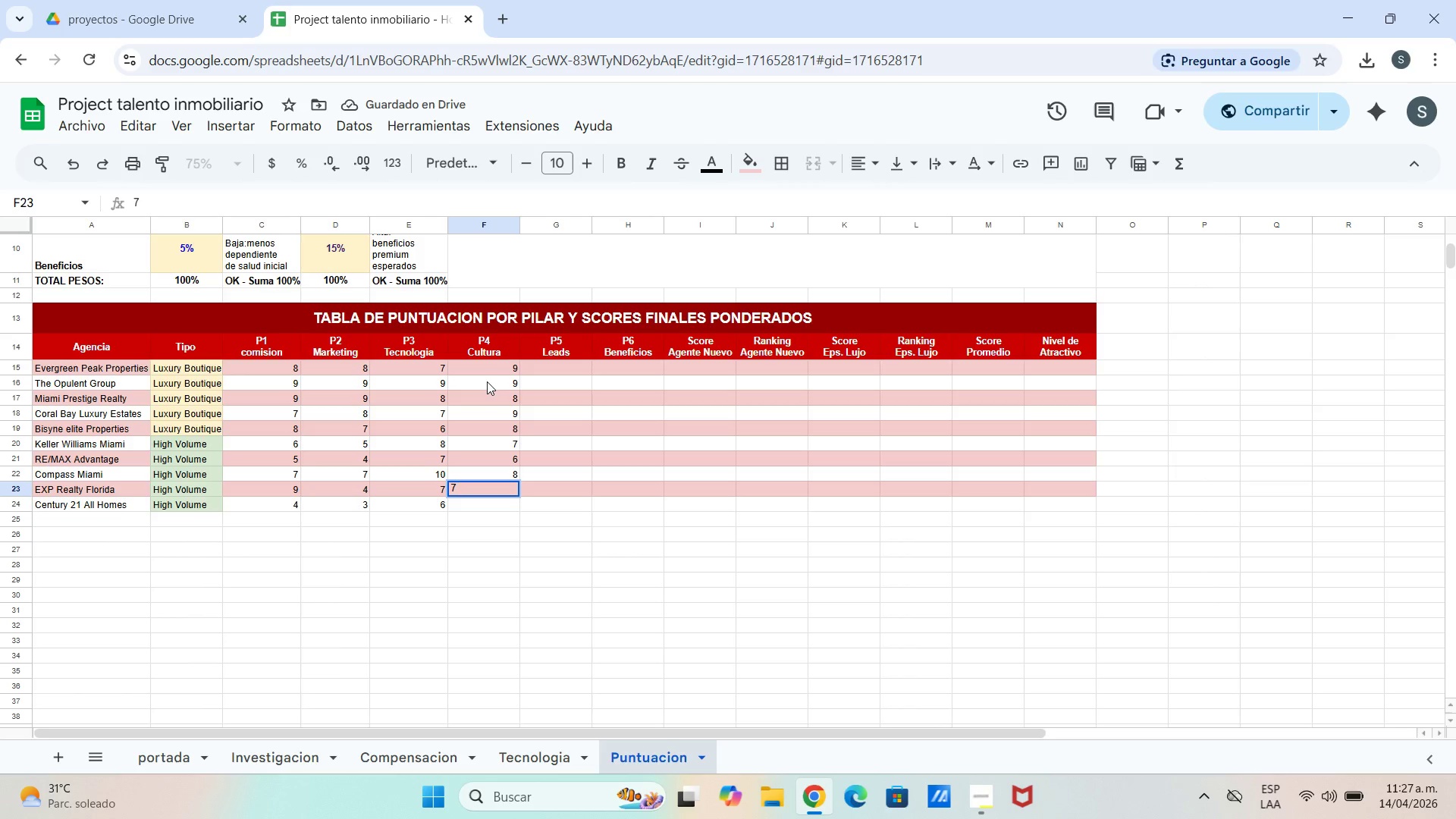 
key(Enter)
 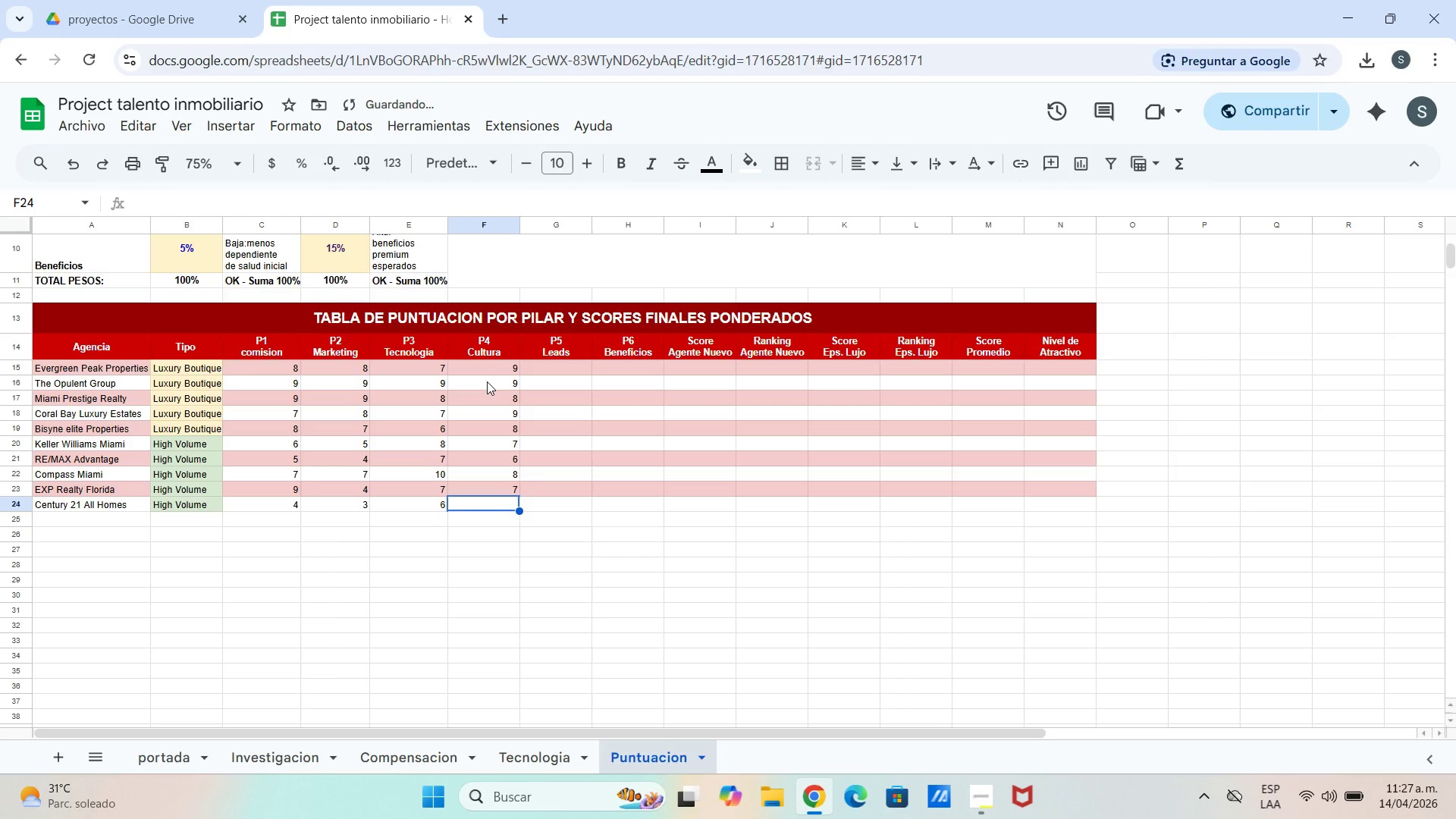 
key(5)
 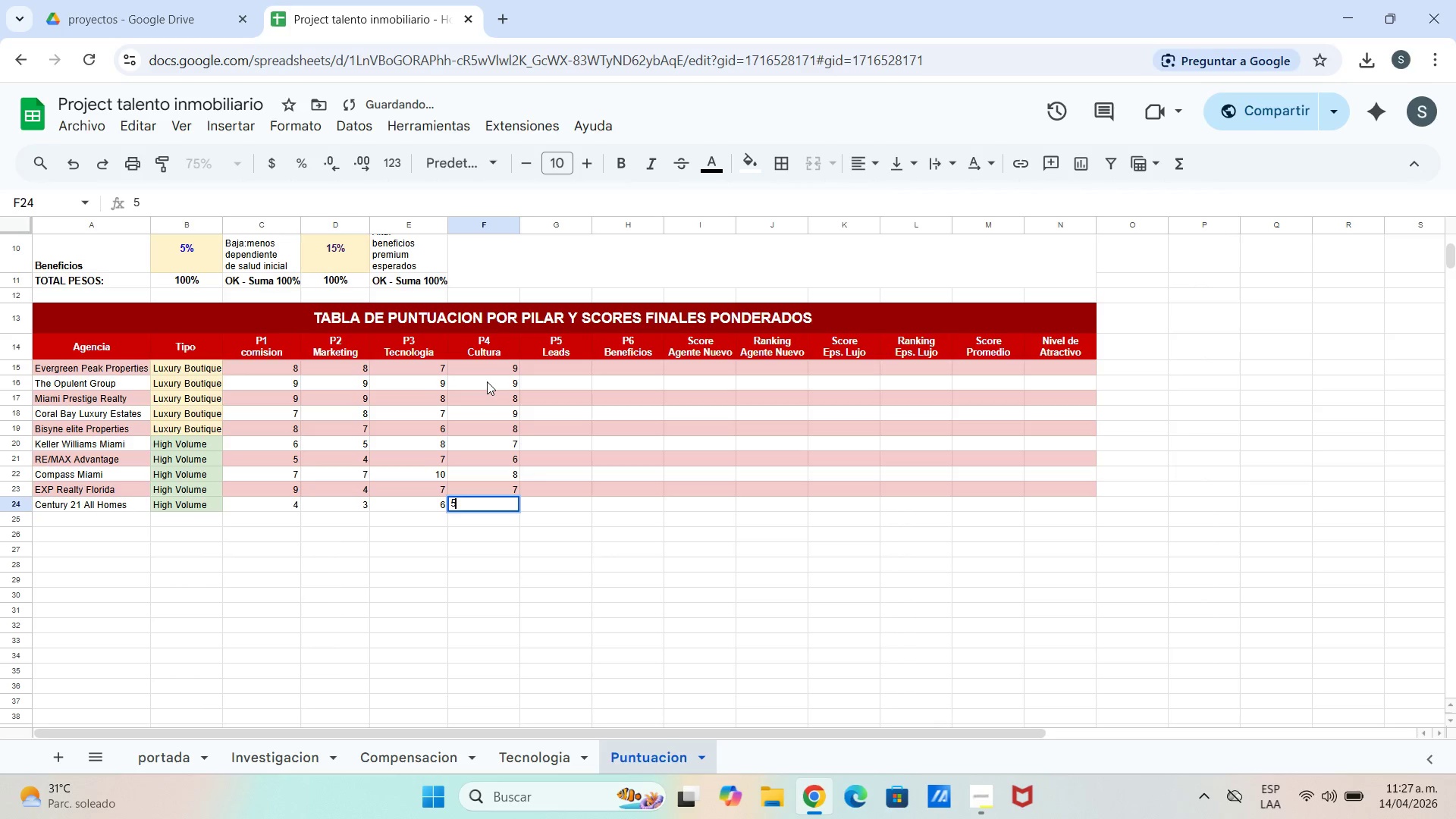 
key(Enter)
 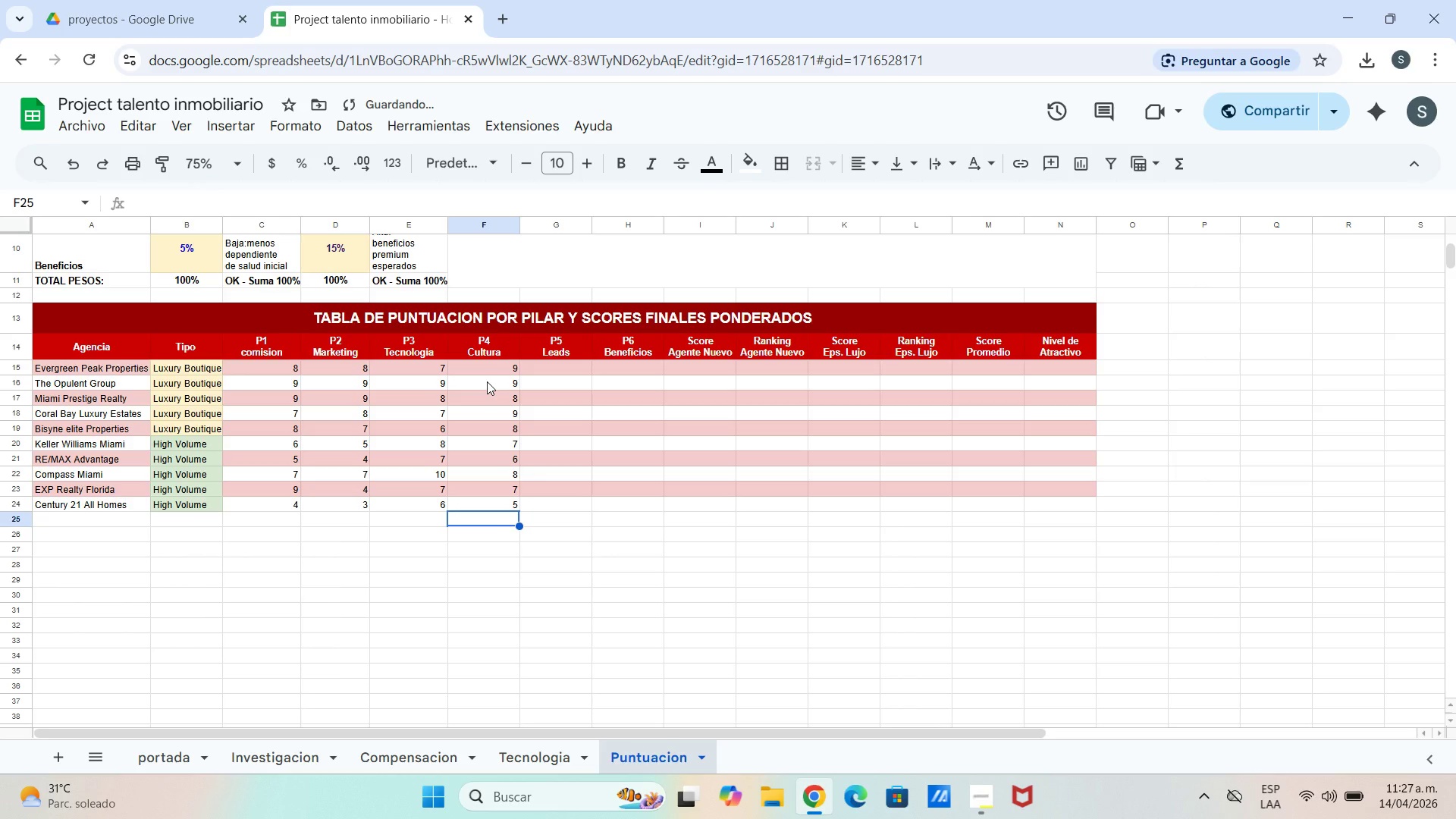 
key(ArrowRight)
 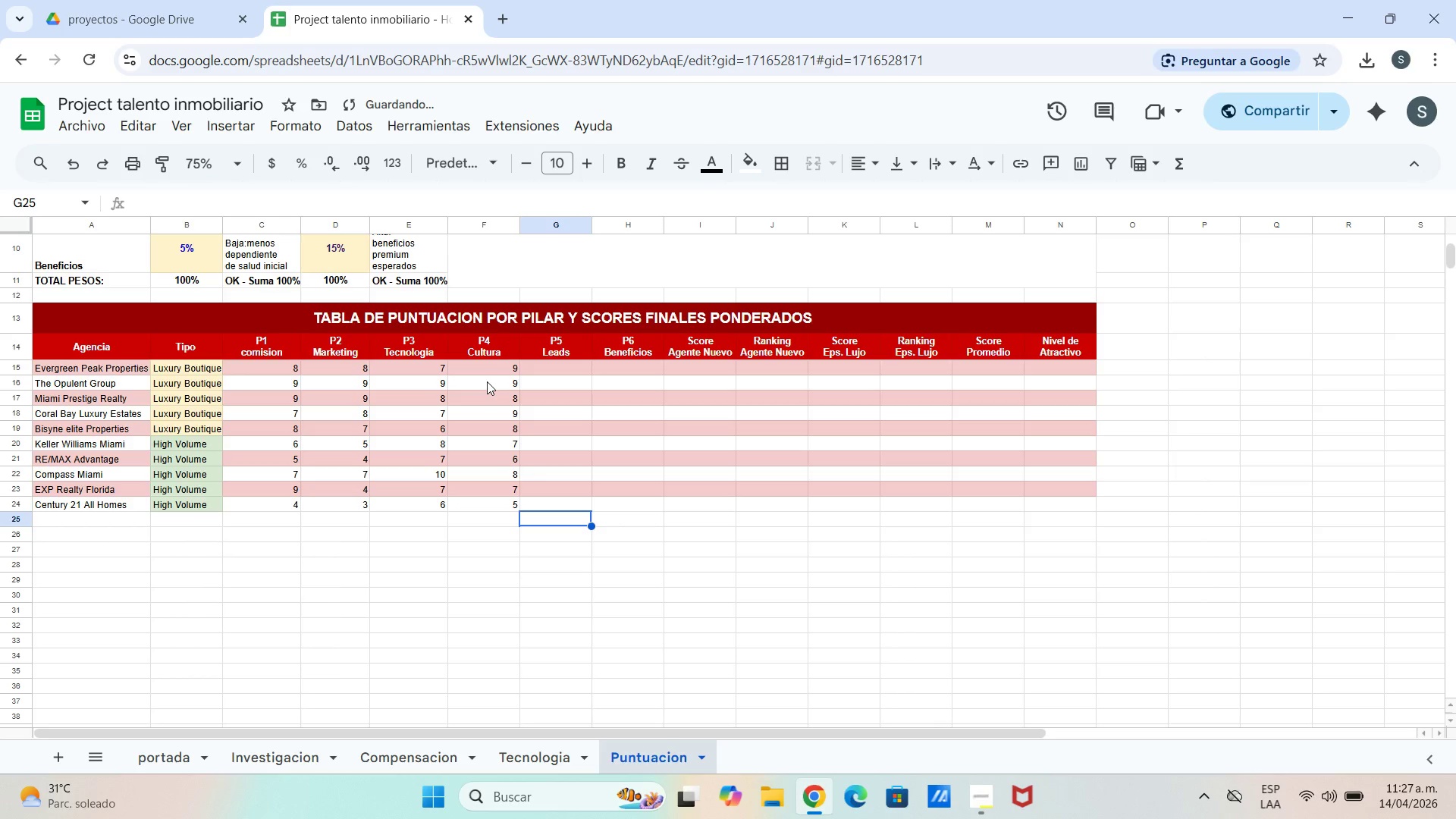 
key(ArrowUp)
 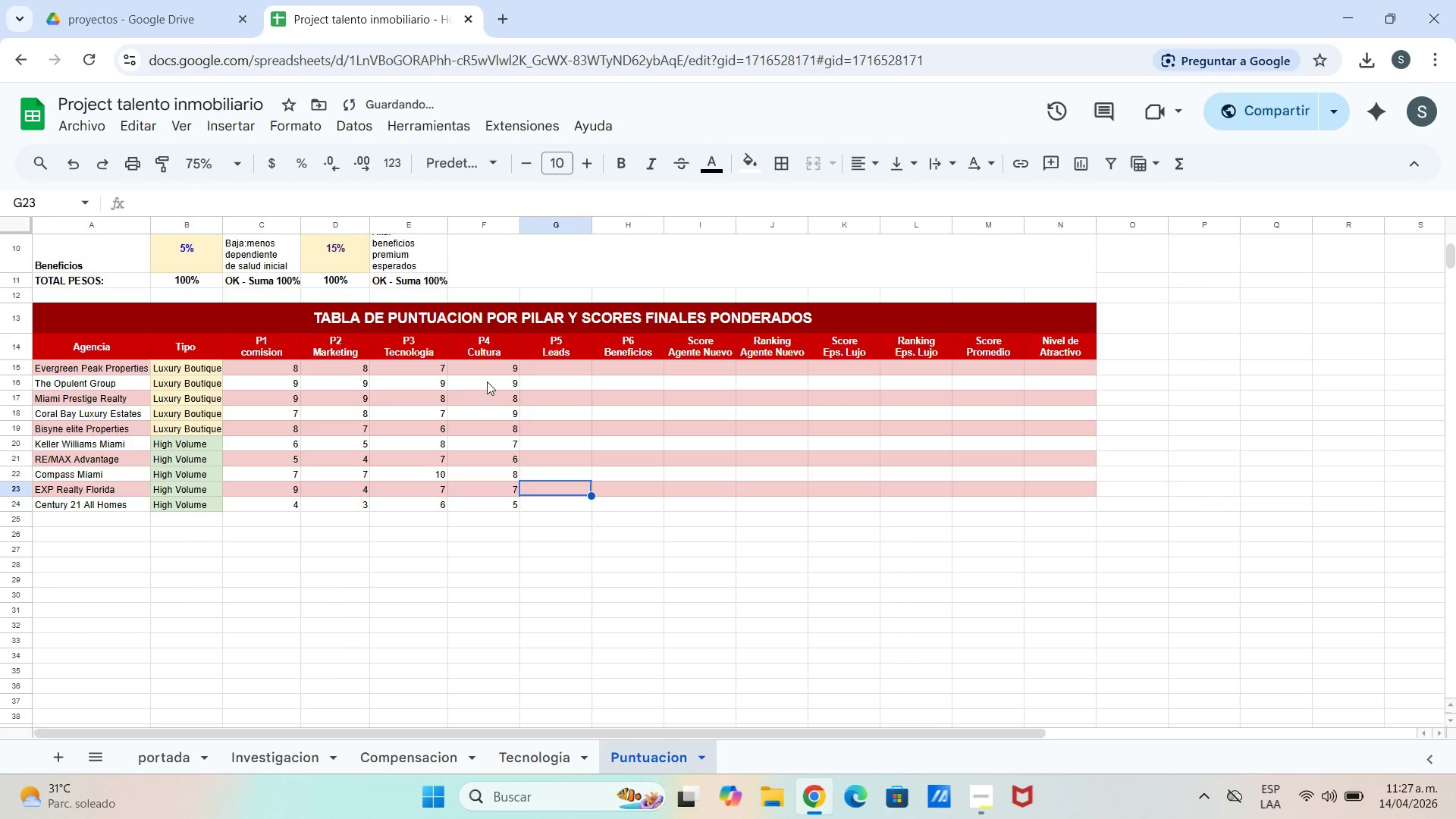 
key(ArrowUp)
 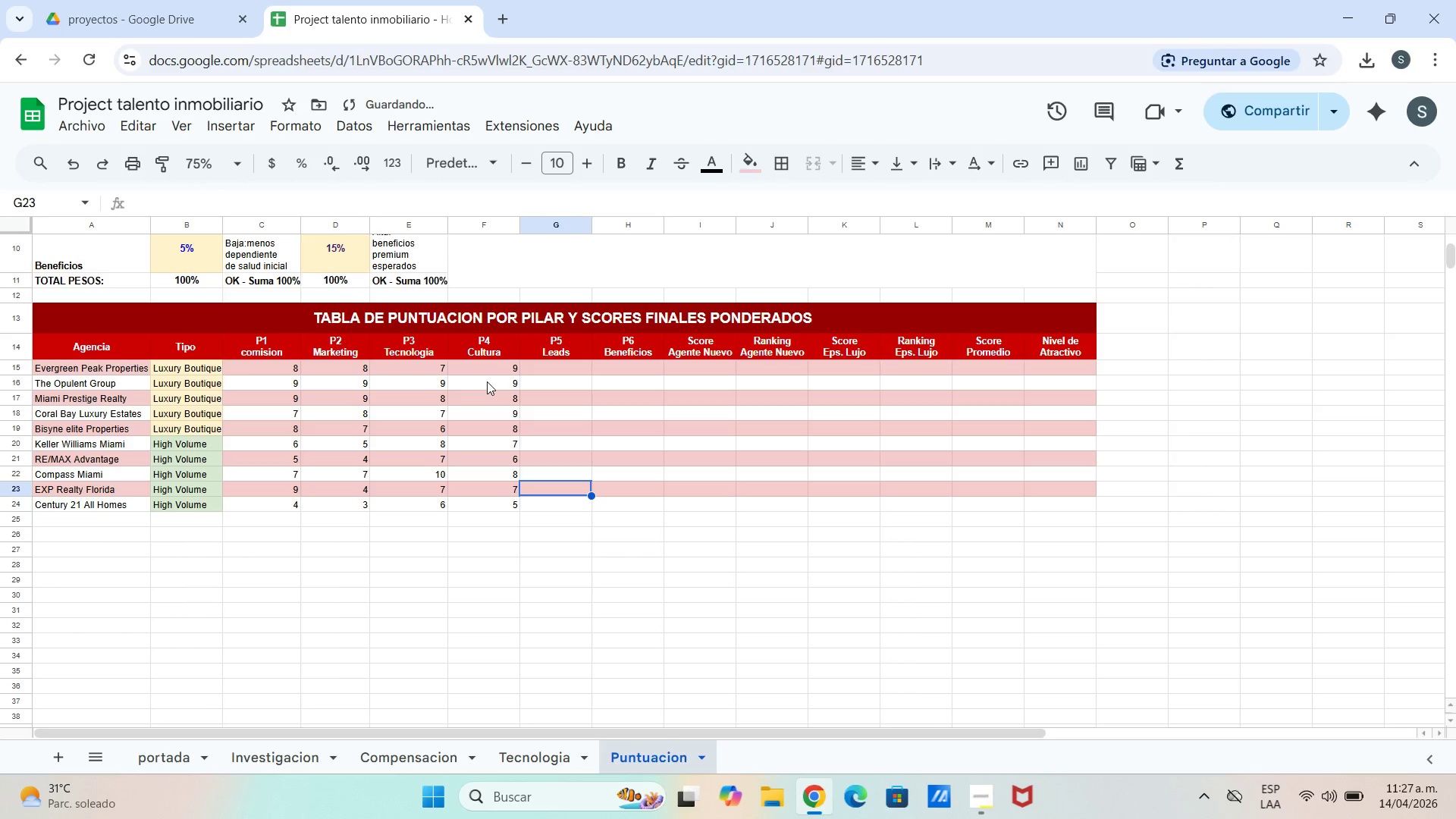 
key(ArrowUp)
 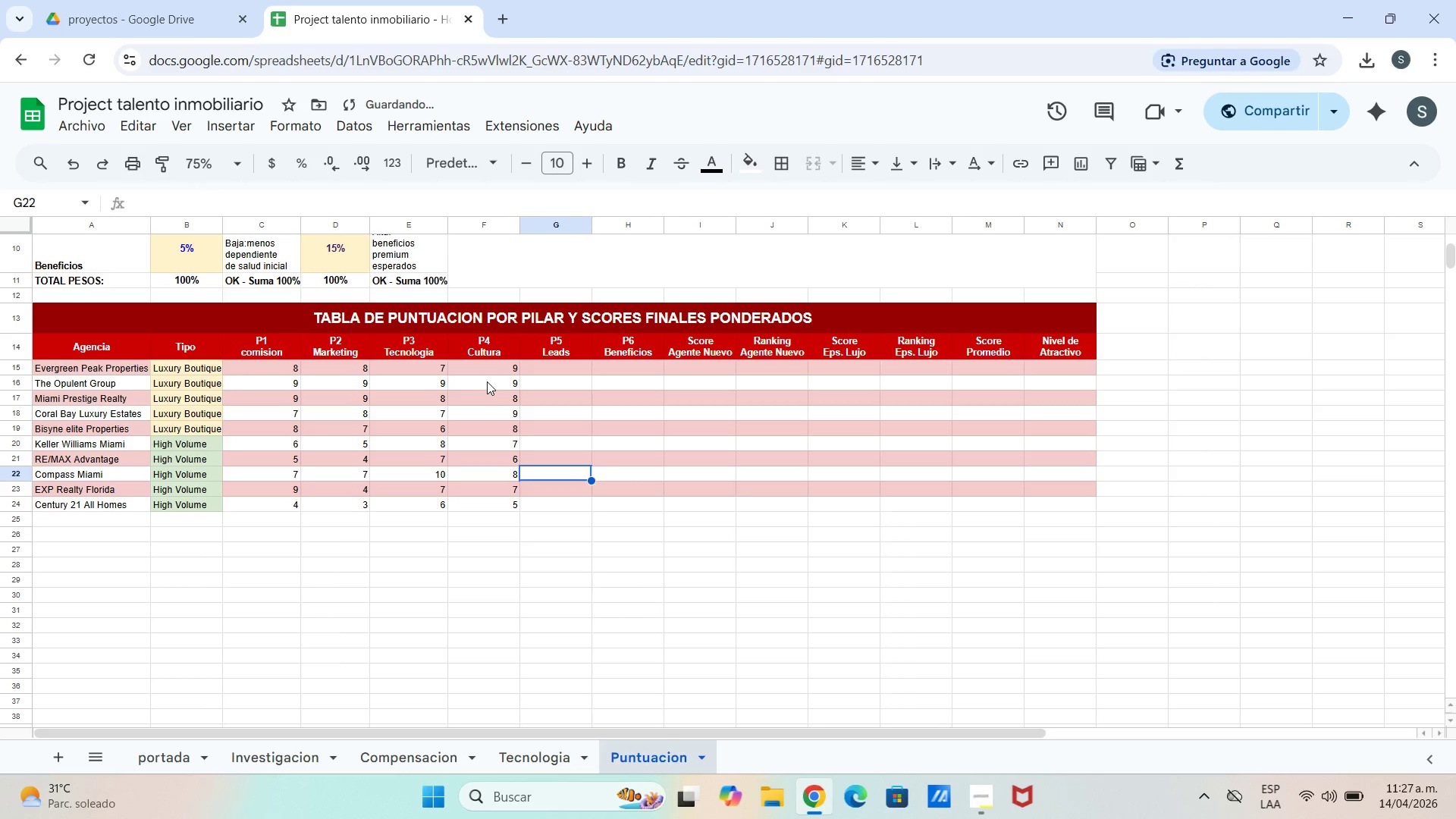 
key(ArrowUp)
 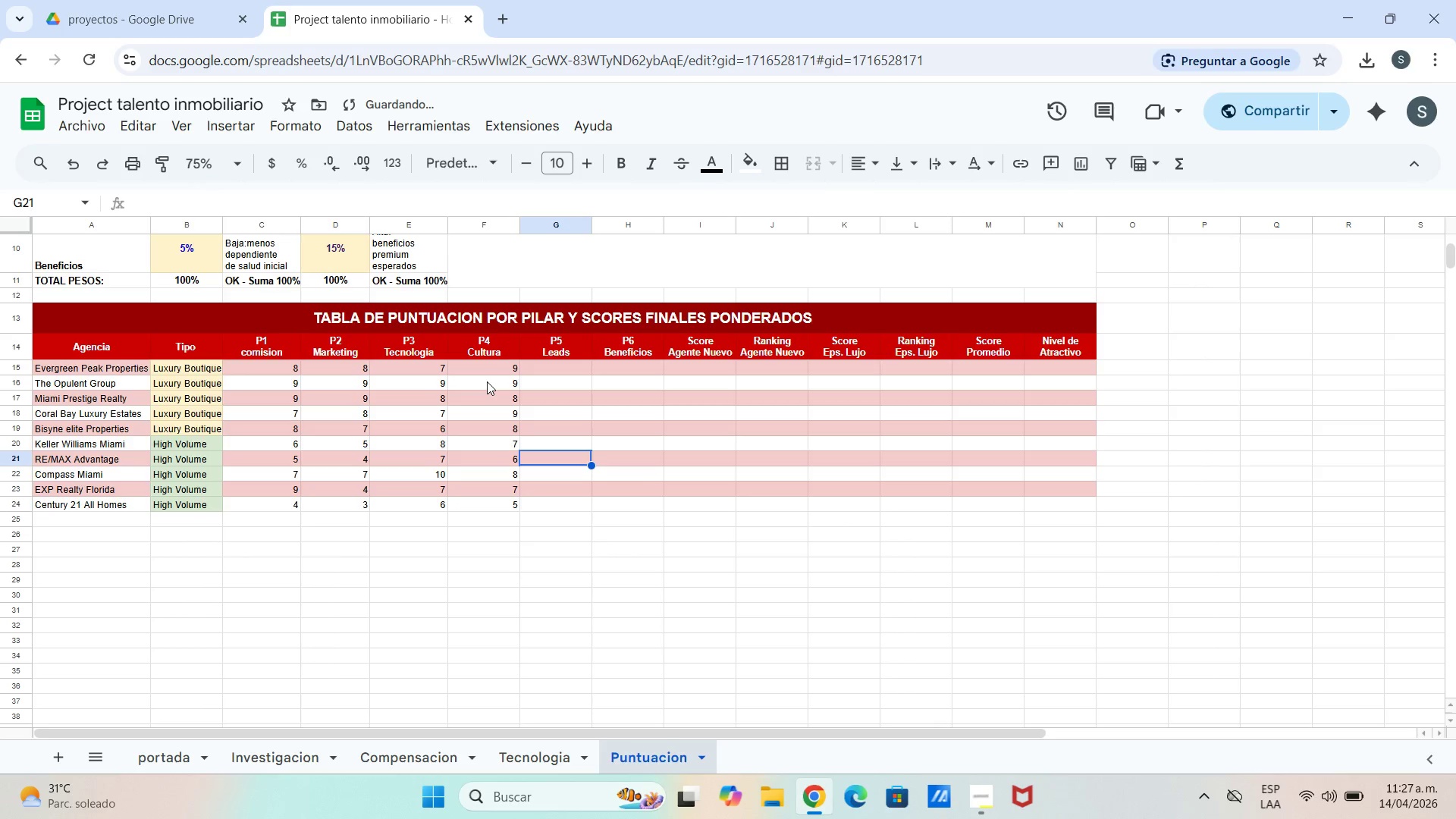 
key(ArrowUp)
 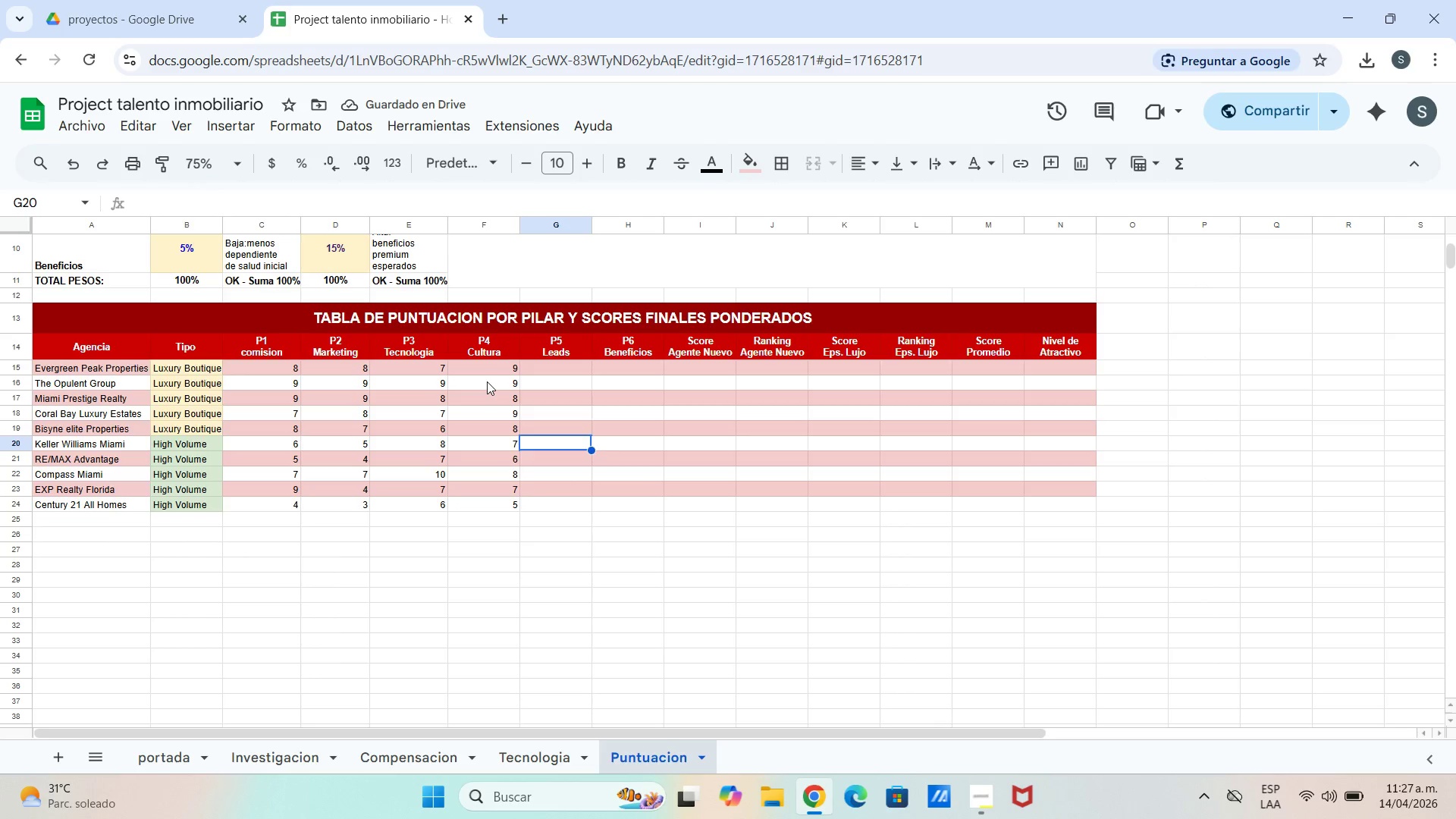 
key(ArrowUp)
 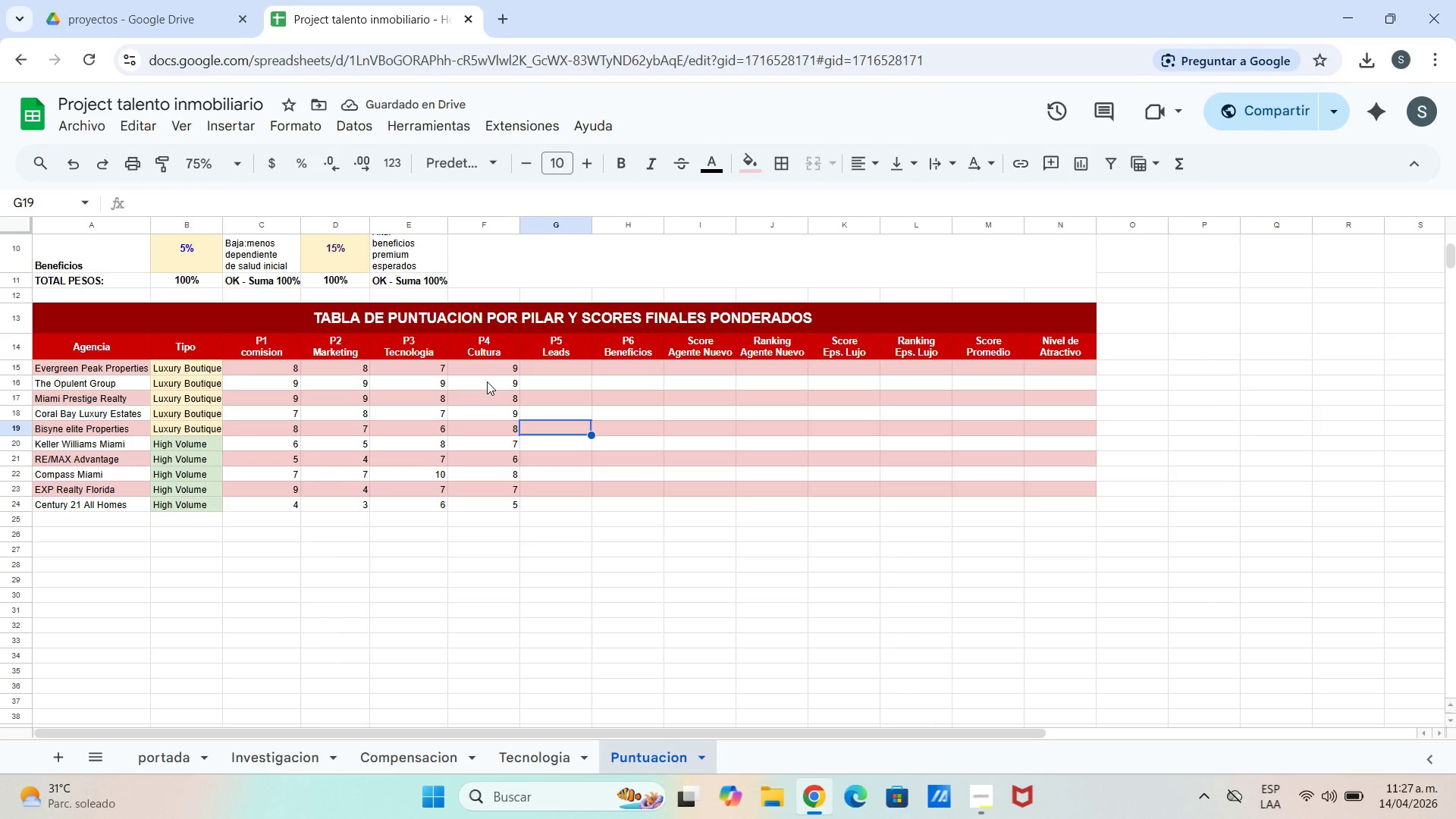 
key(ArrowUp)
 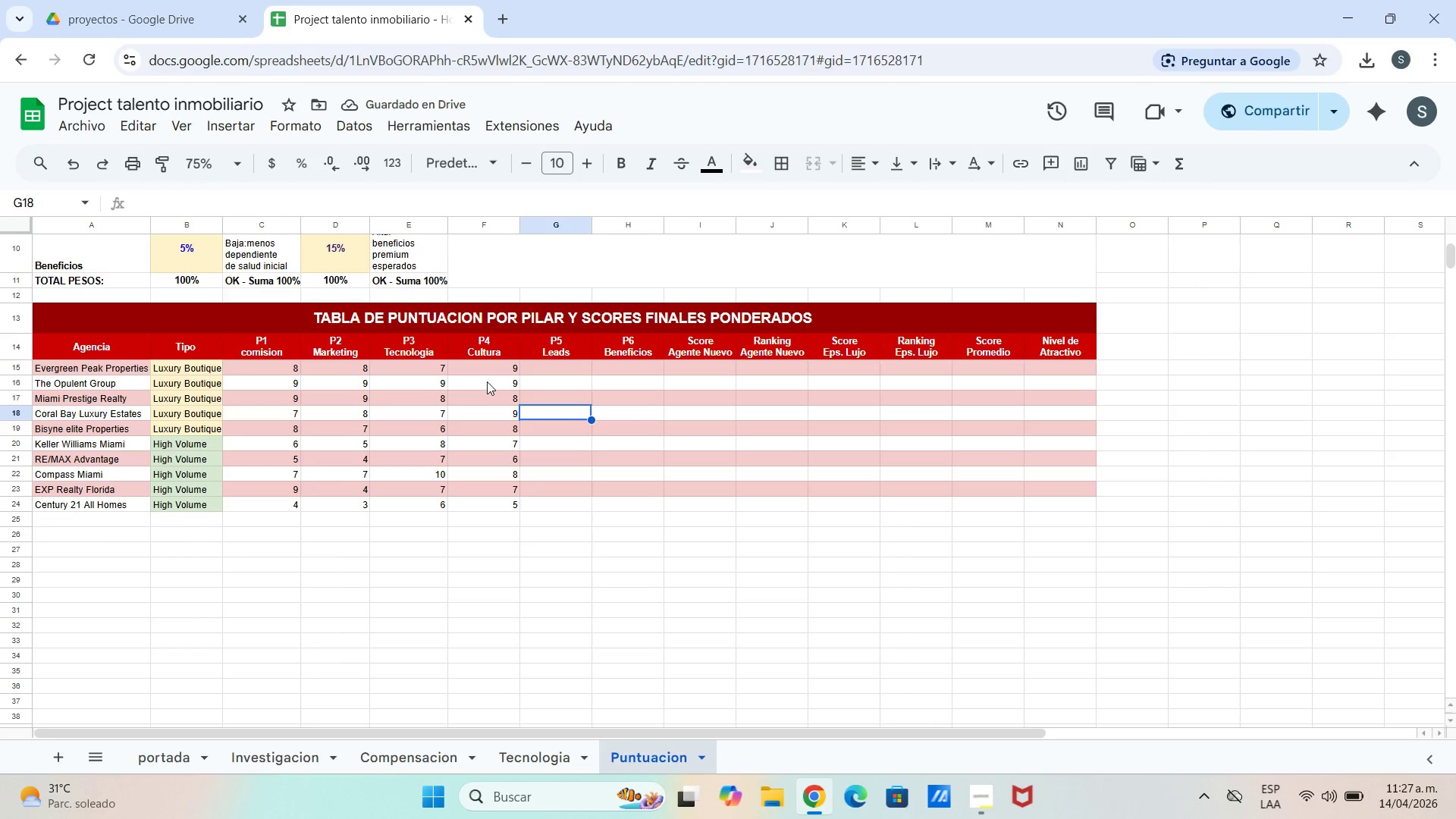 
key(ArrowUp)
 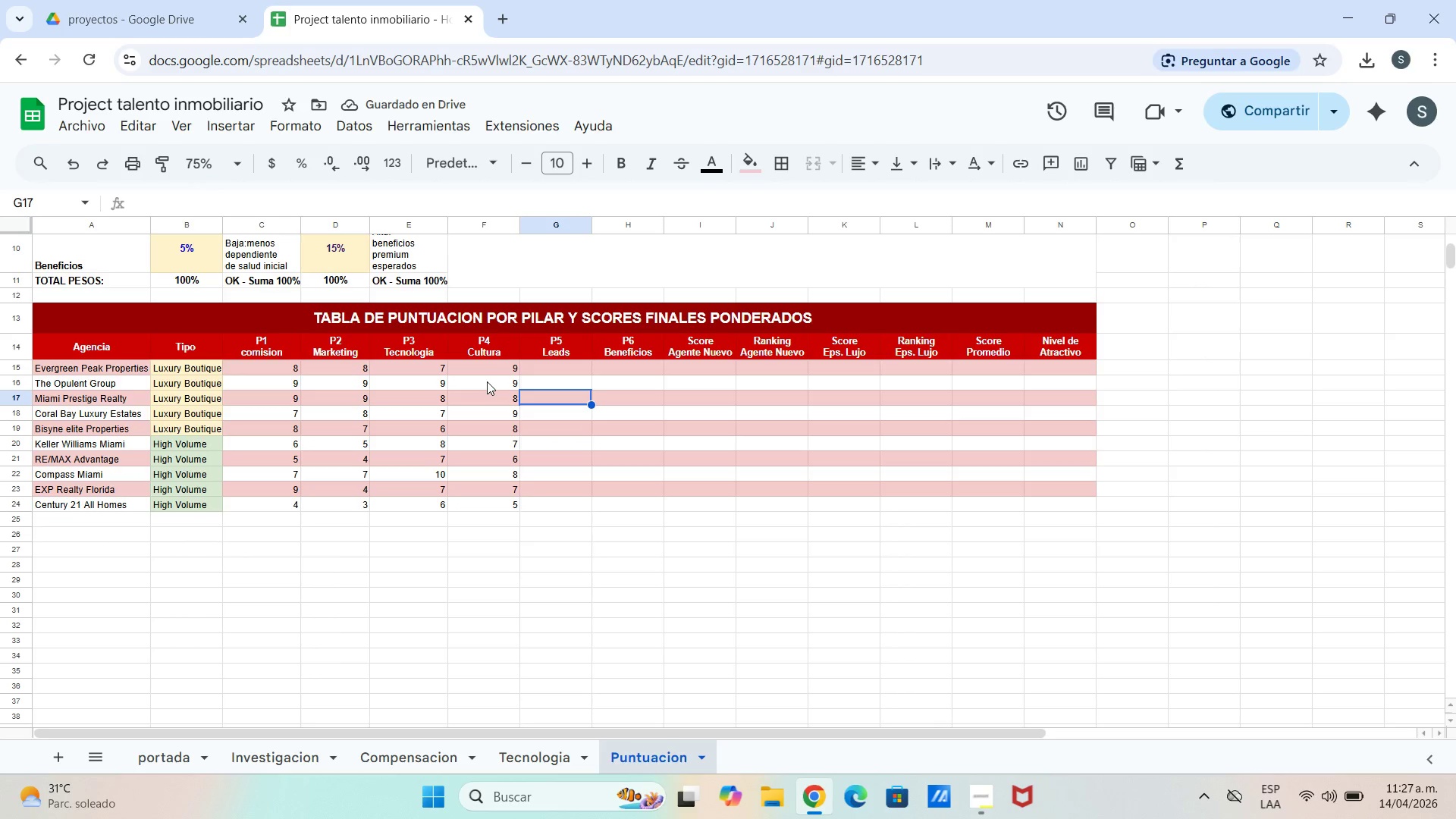 
key(ArrowUp)
 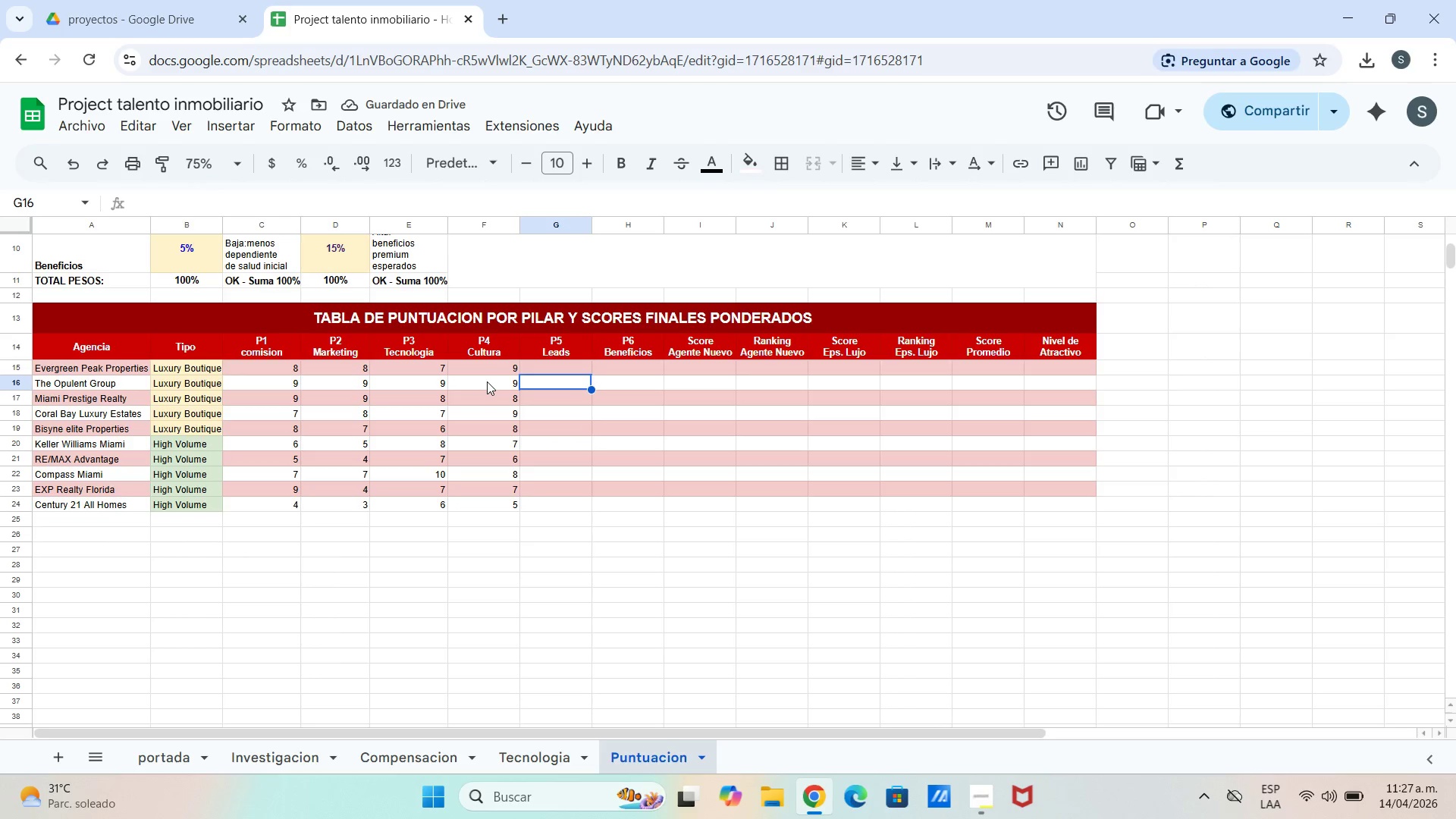 
key(ArrowUp)
 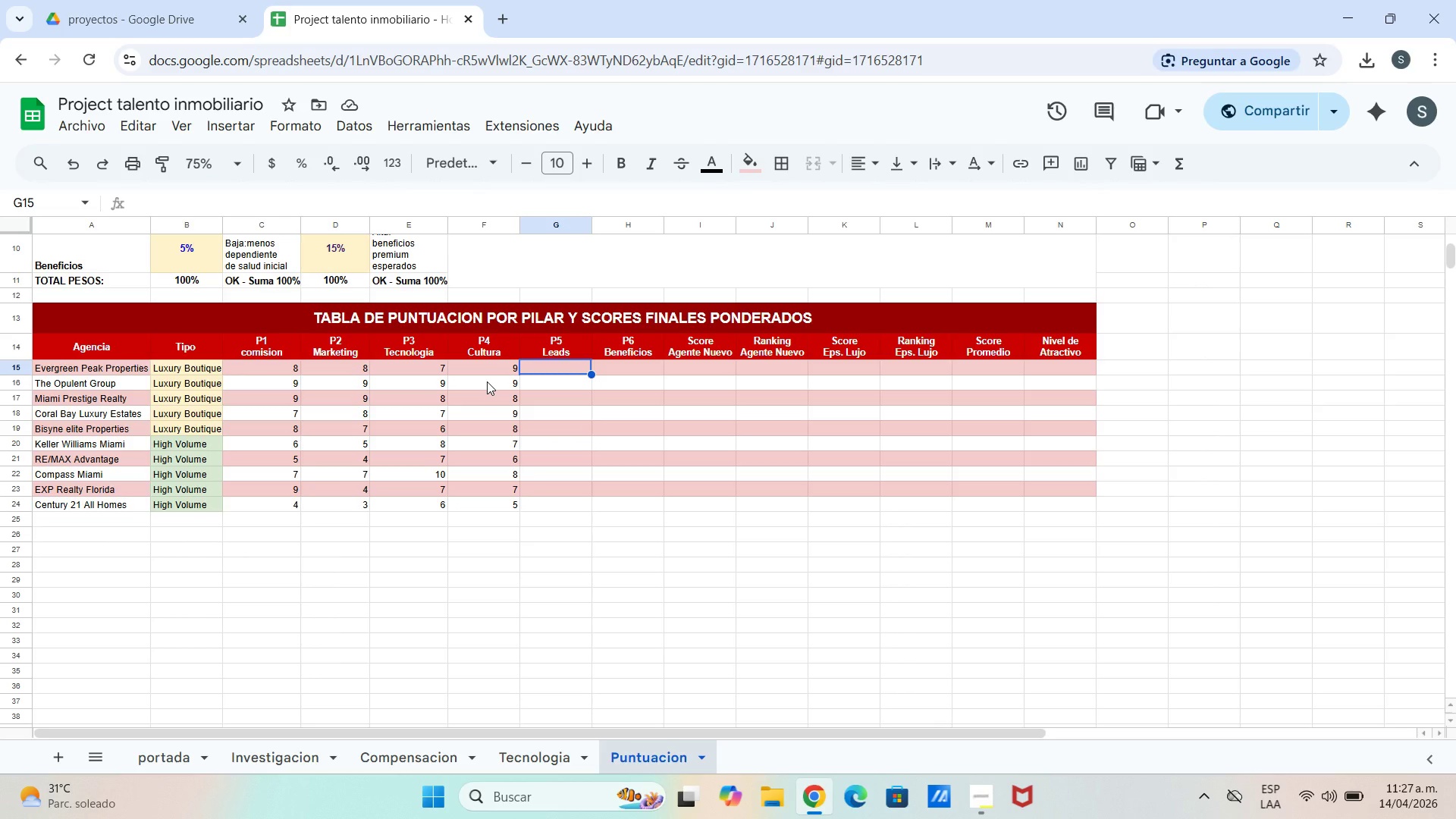 
key(5)
 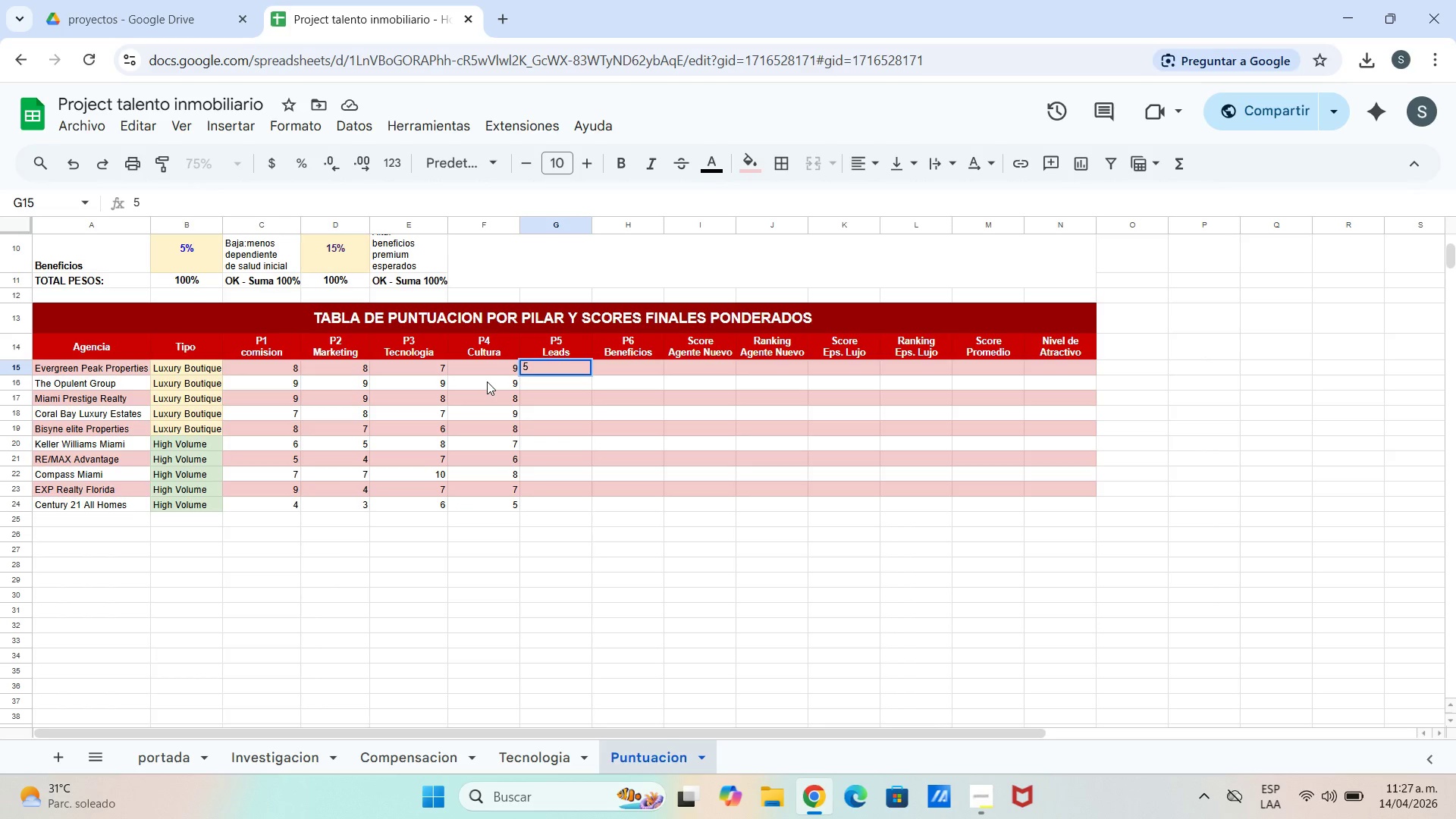 
key(Enter)
 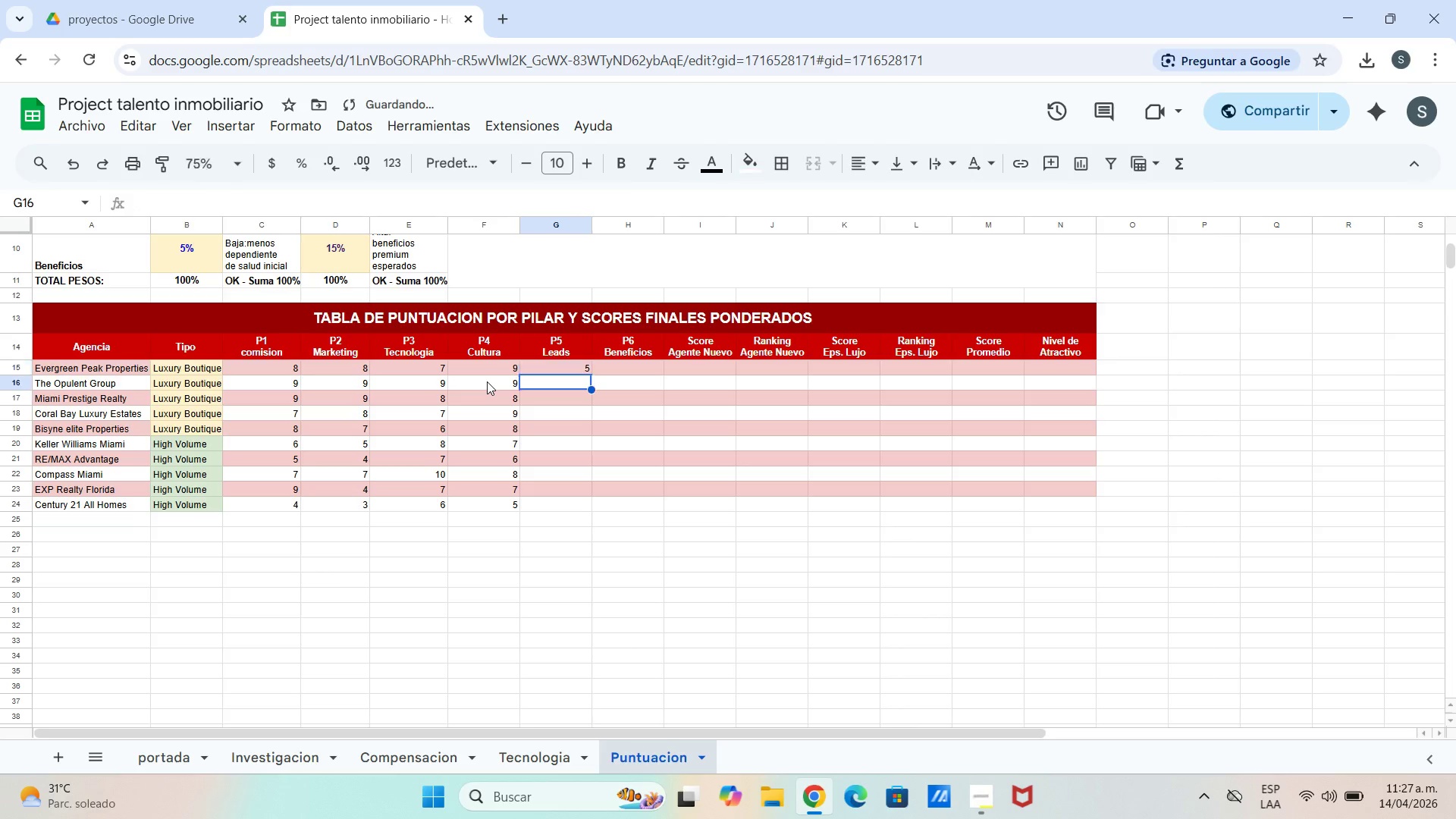 
key(6)
 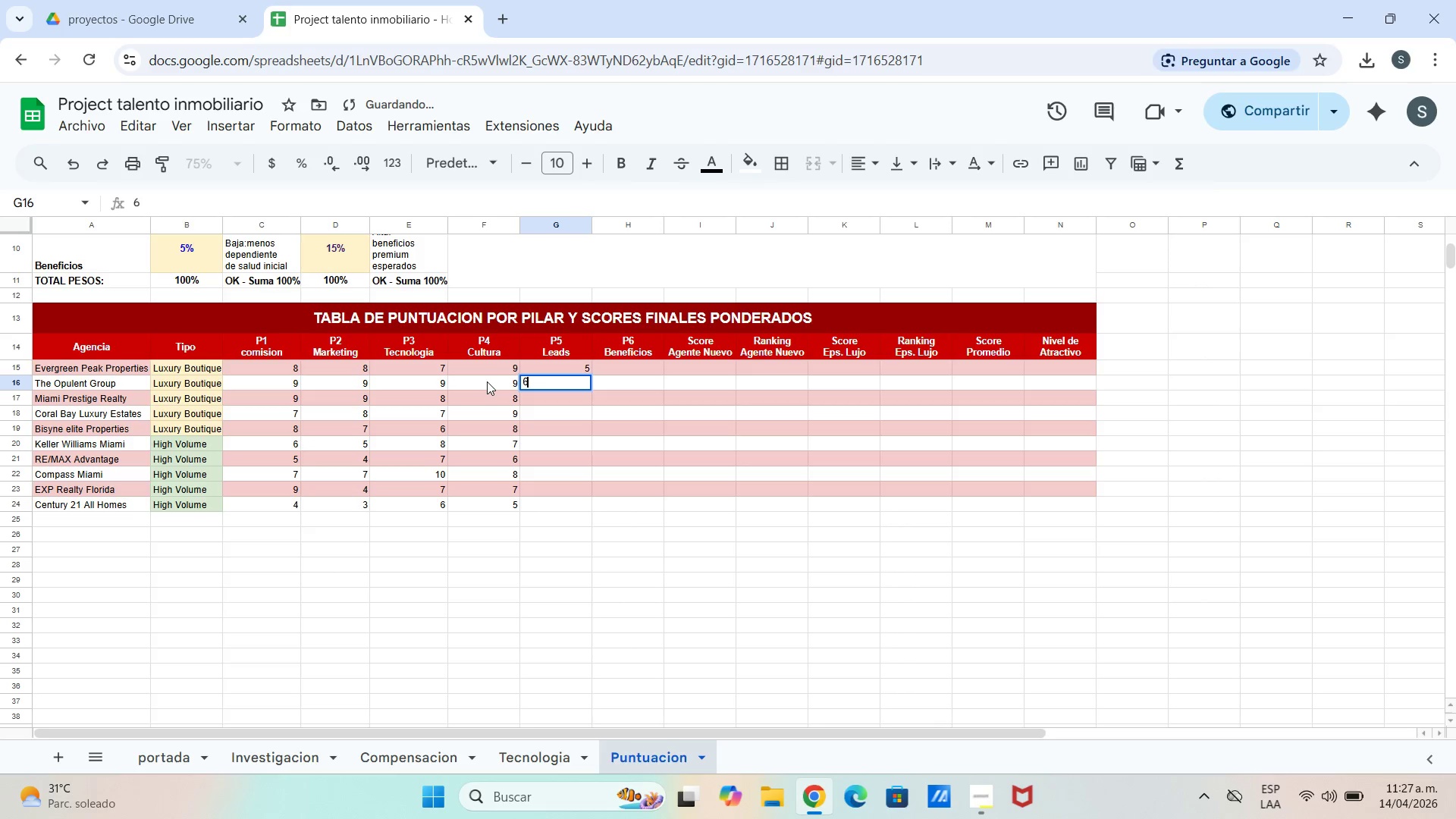 
key(Enter)
 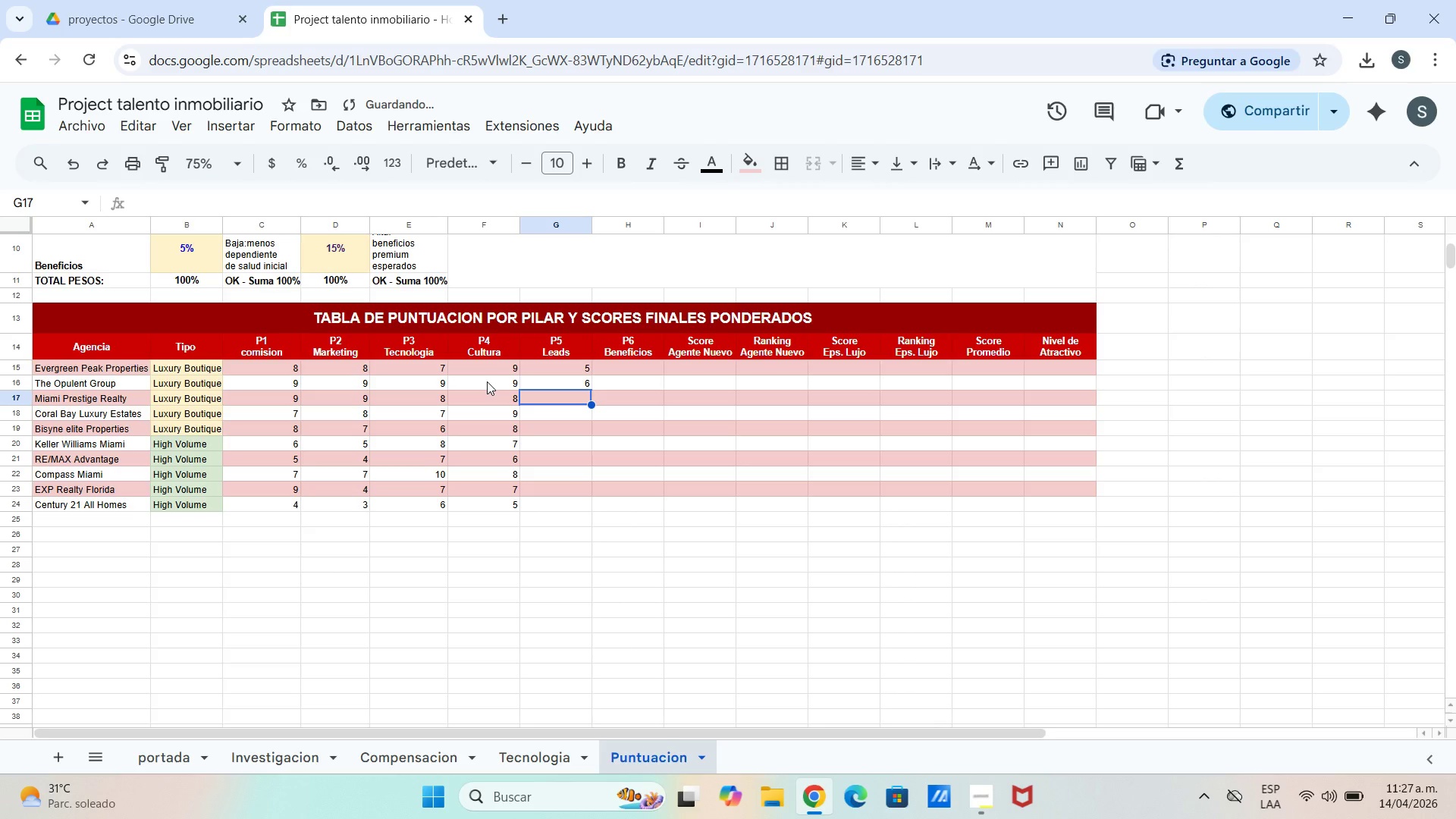 
key(6)
 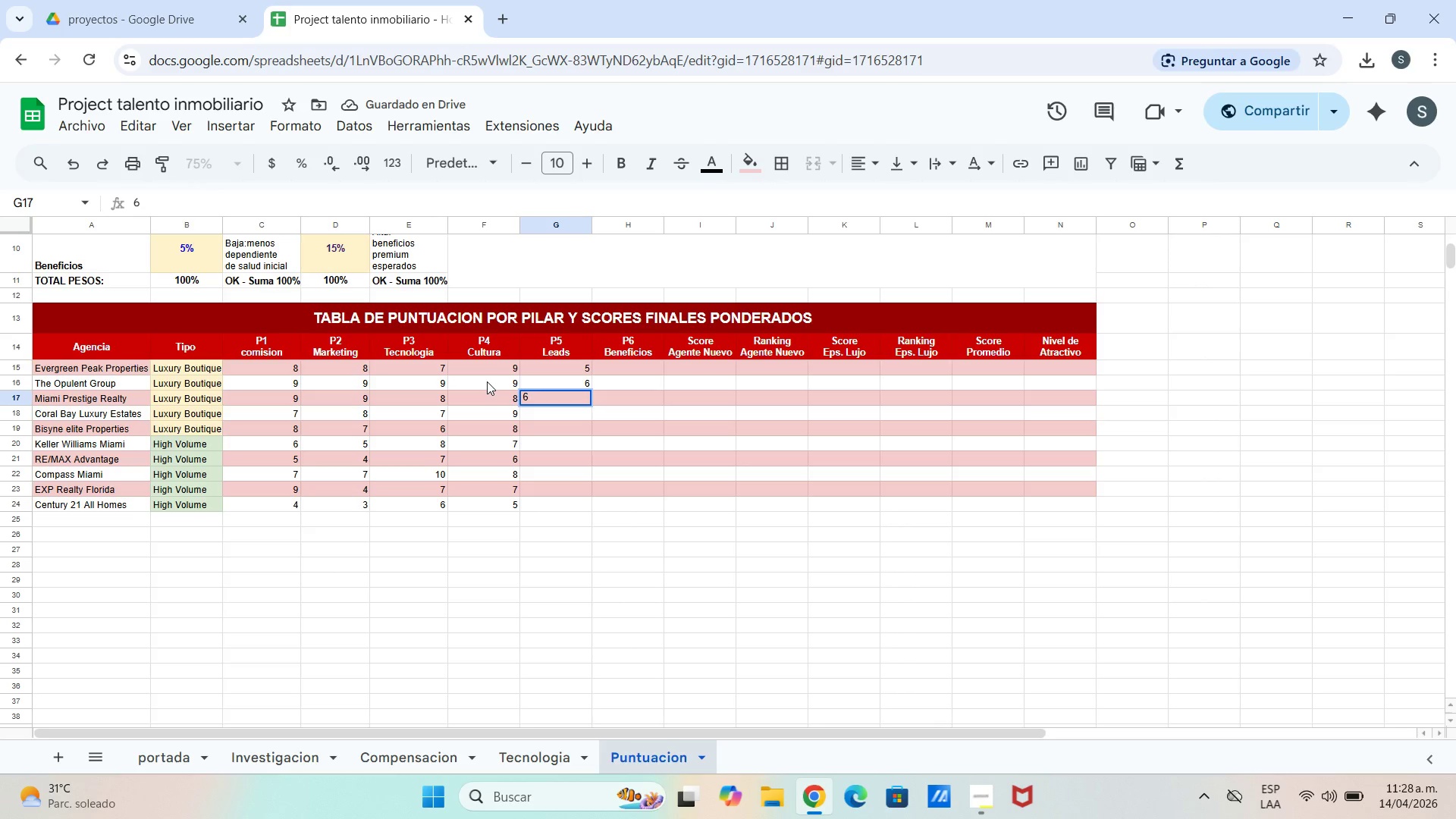 
key(Backspace)
 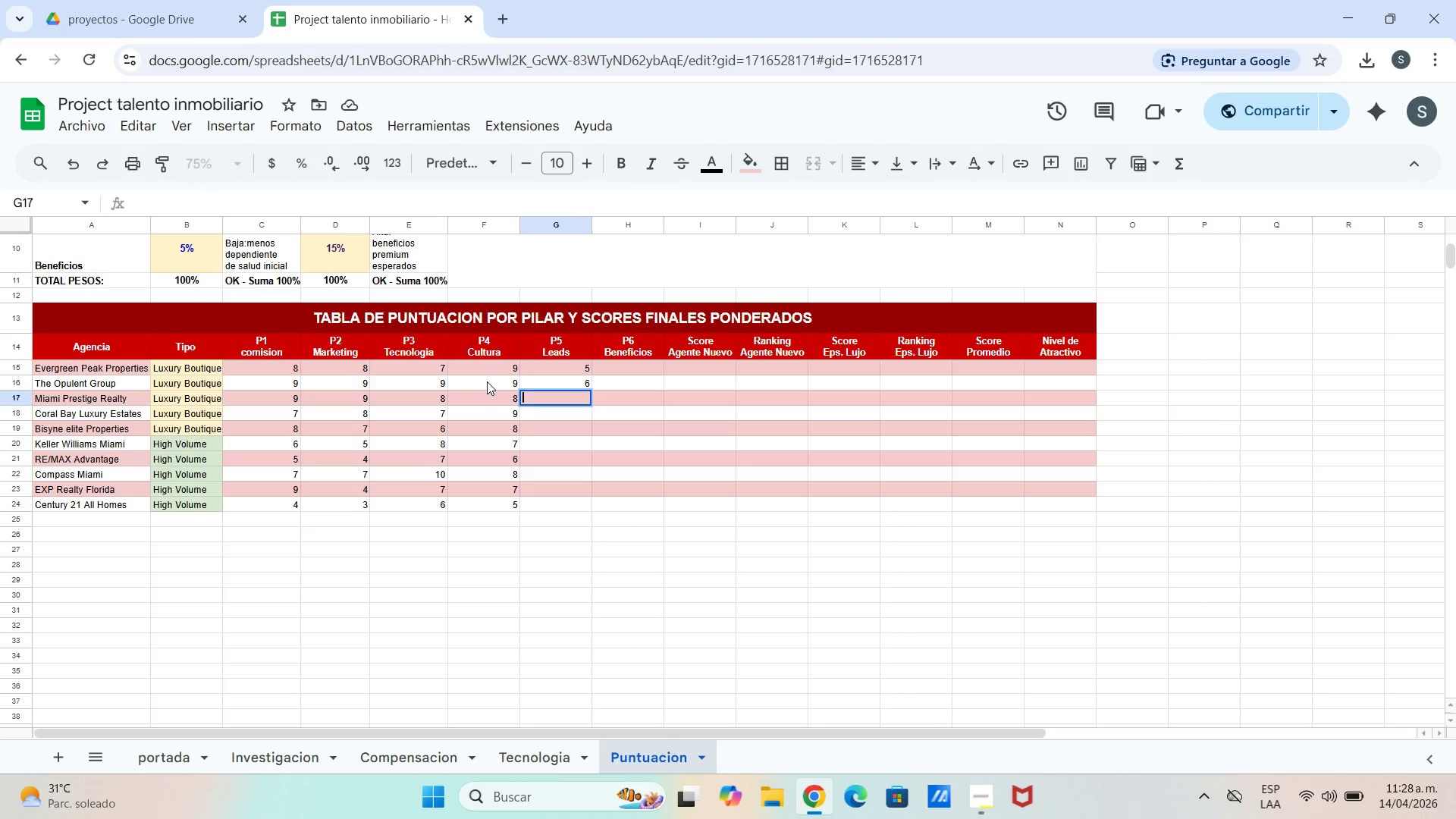 
key(5)
 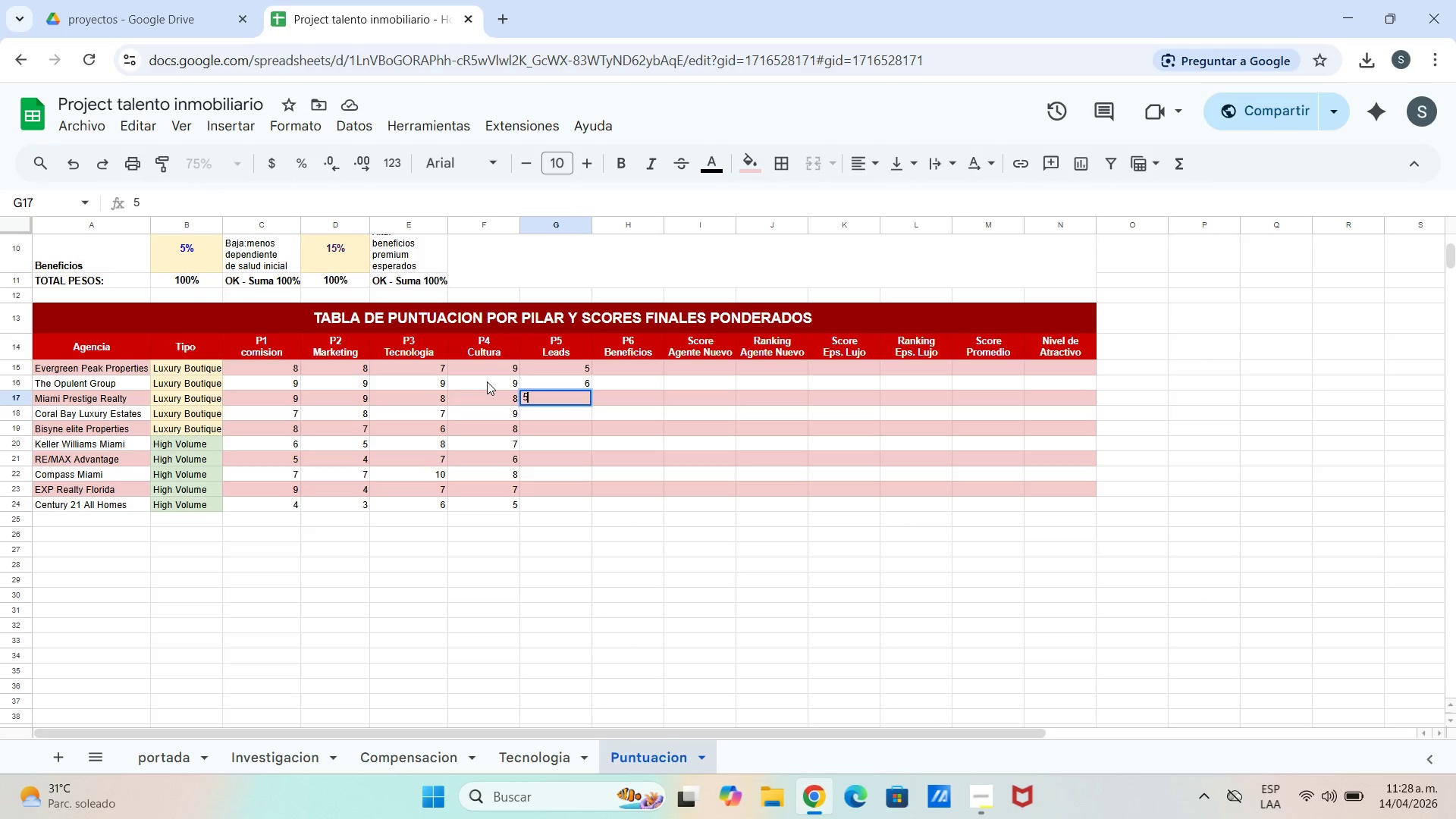 
key(Enter)
 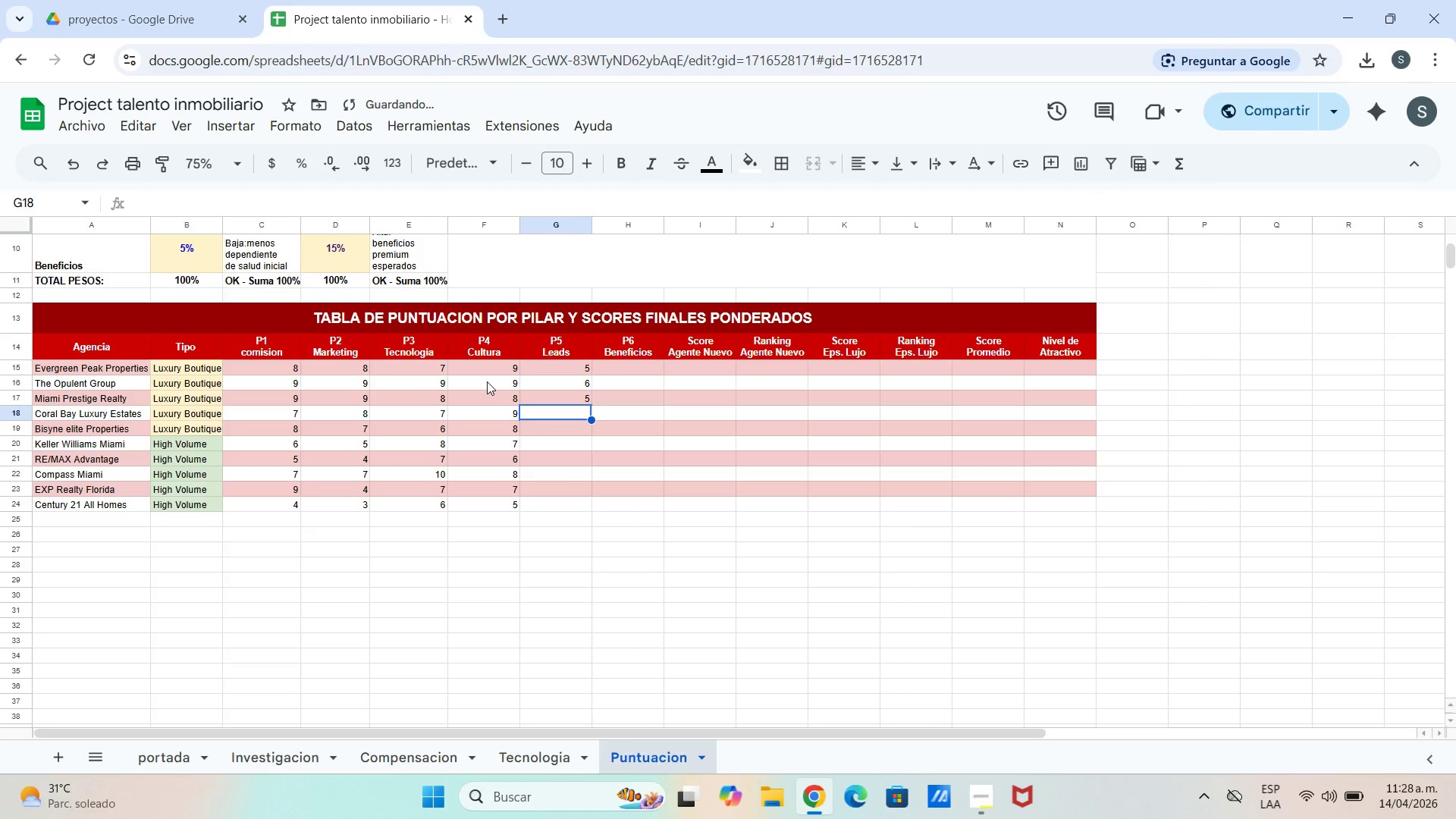 
key(4)
 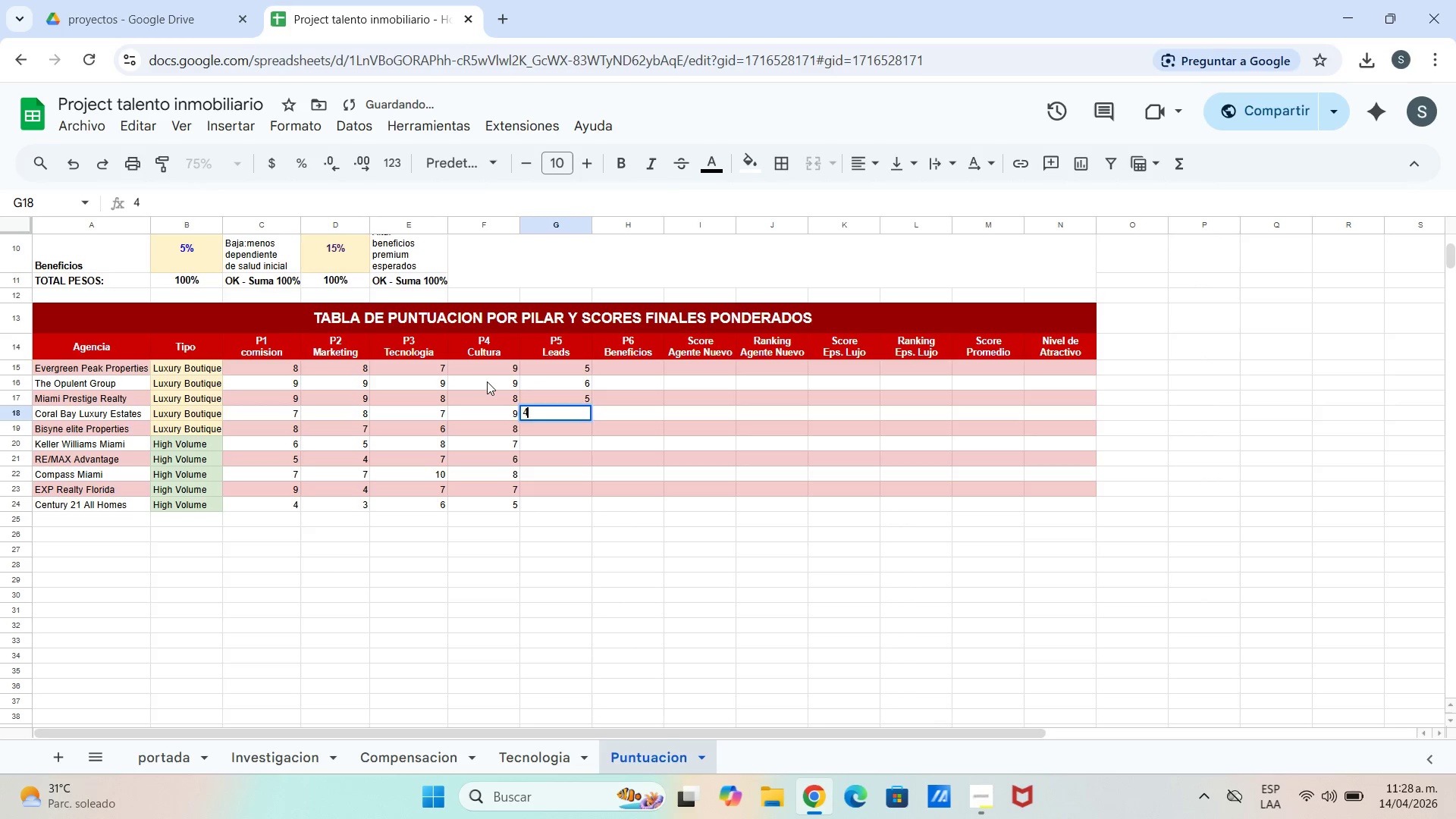 
key(Enter)
 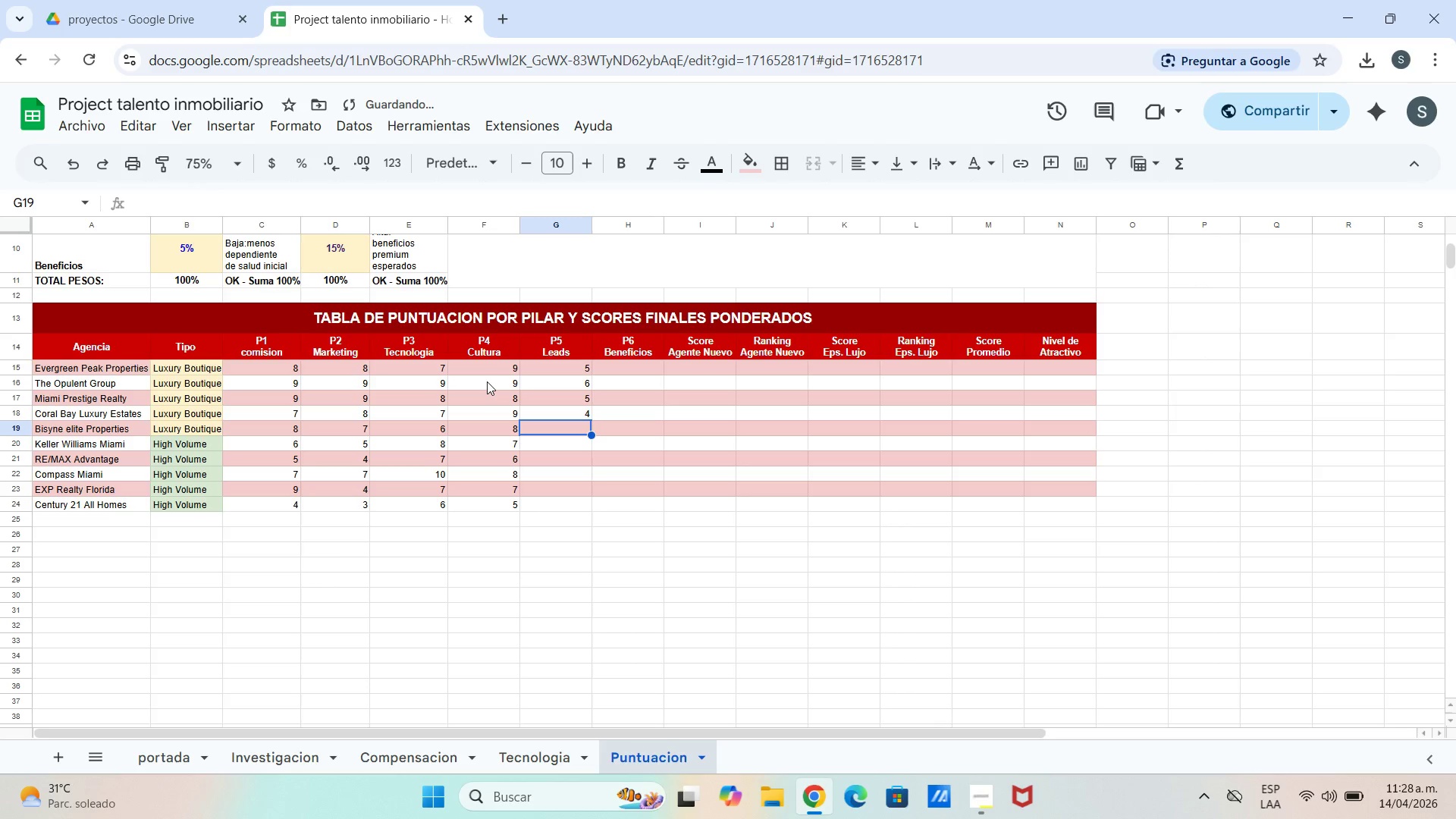 
key(5)
 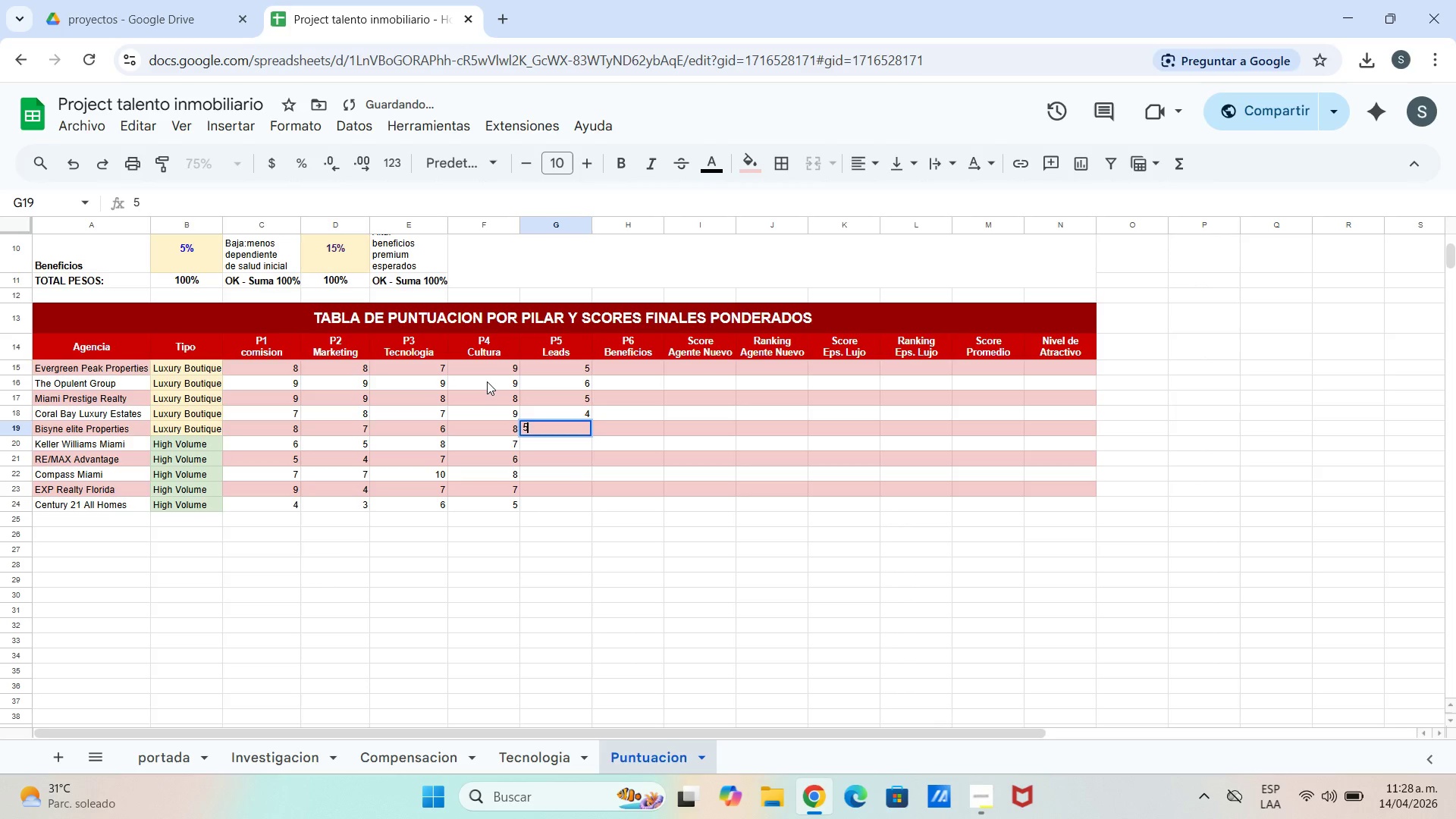 
key(Enter)
 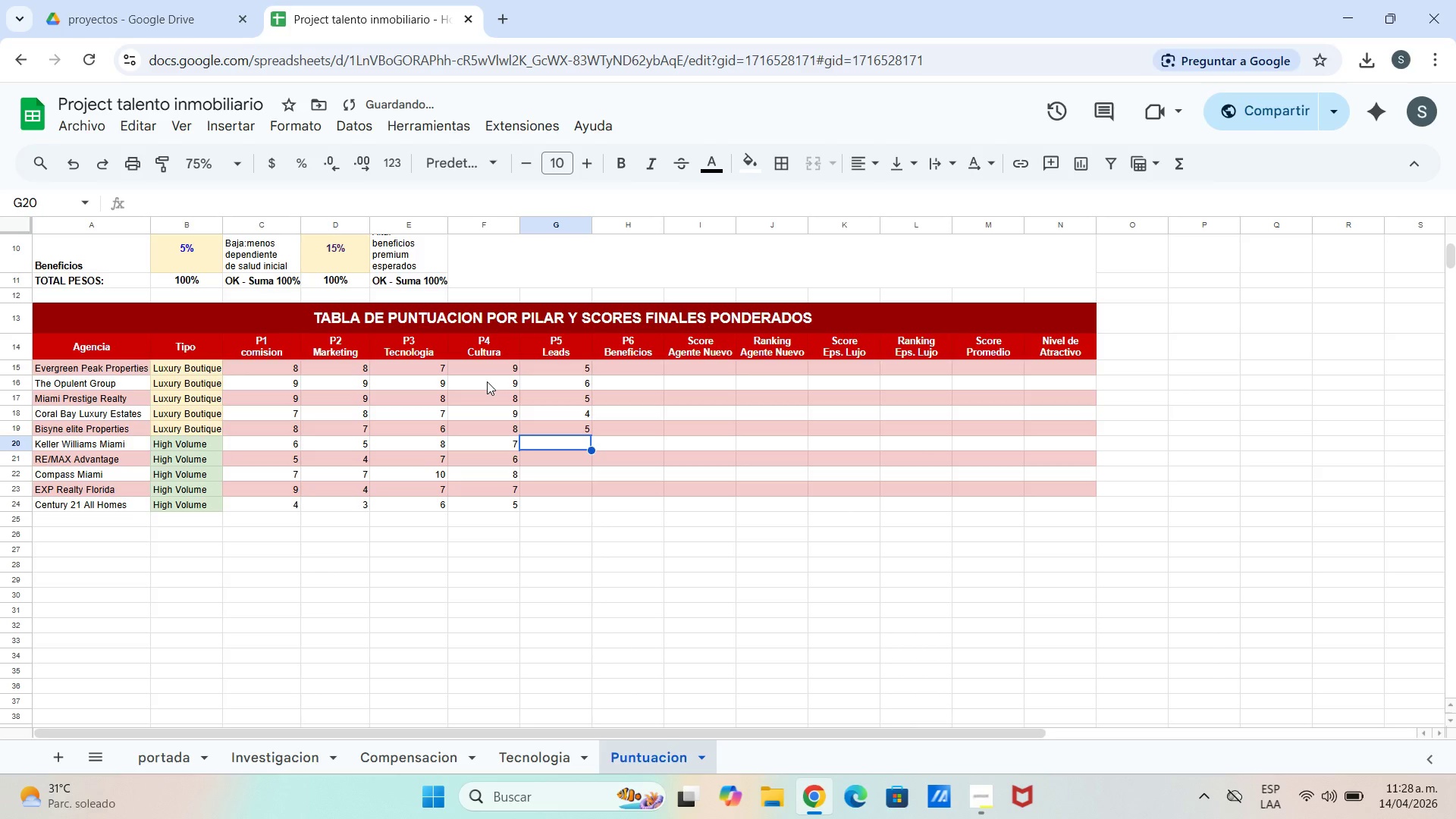 
type(10)
 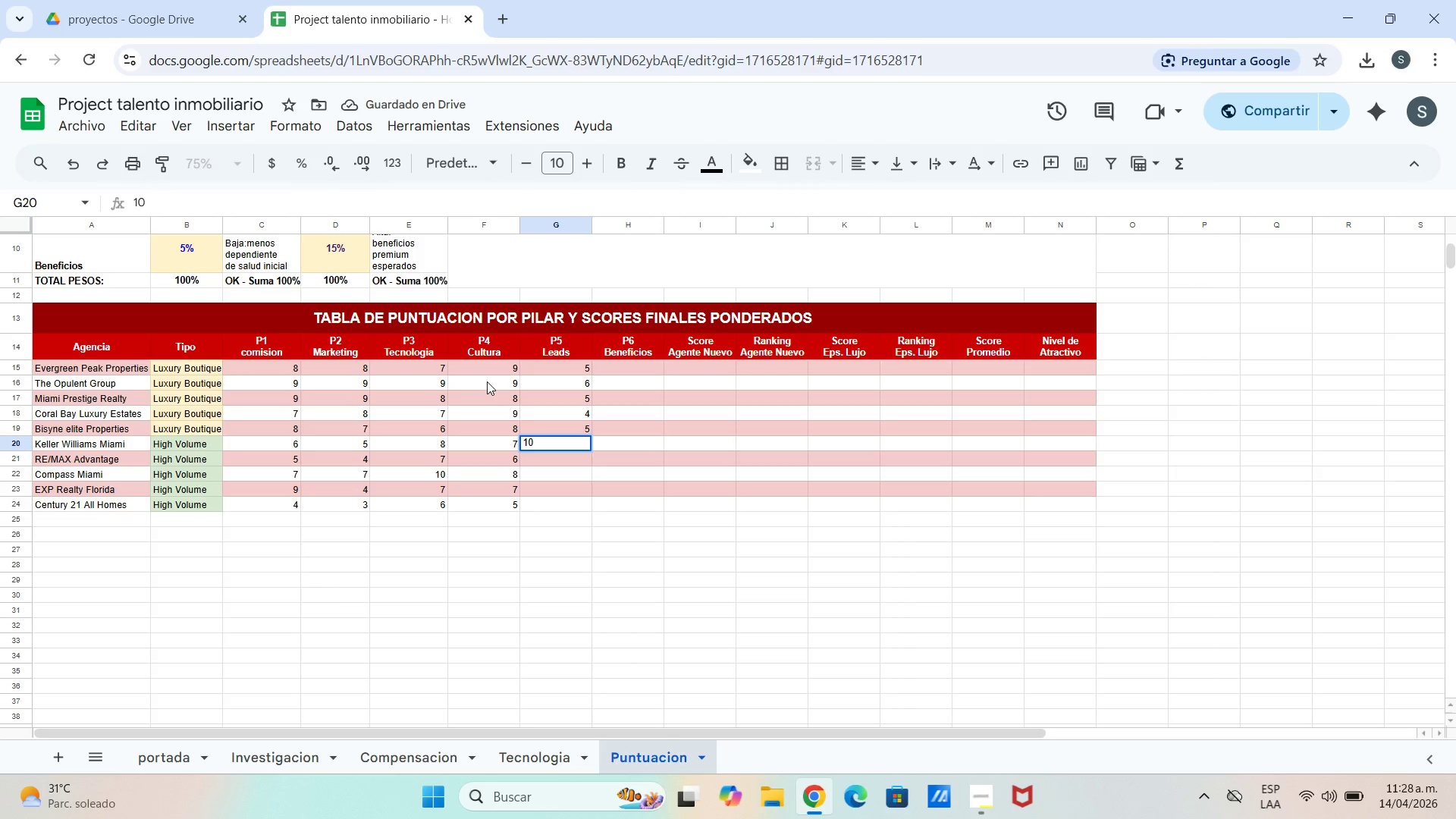 
key(Enter)
 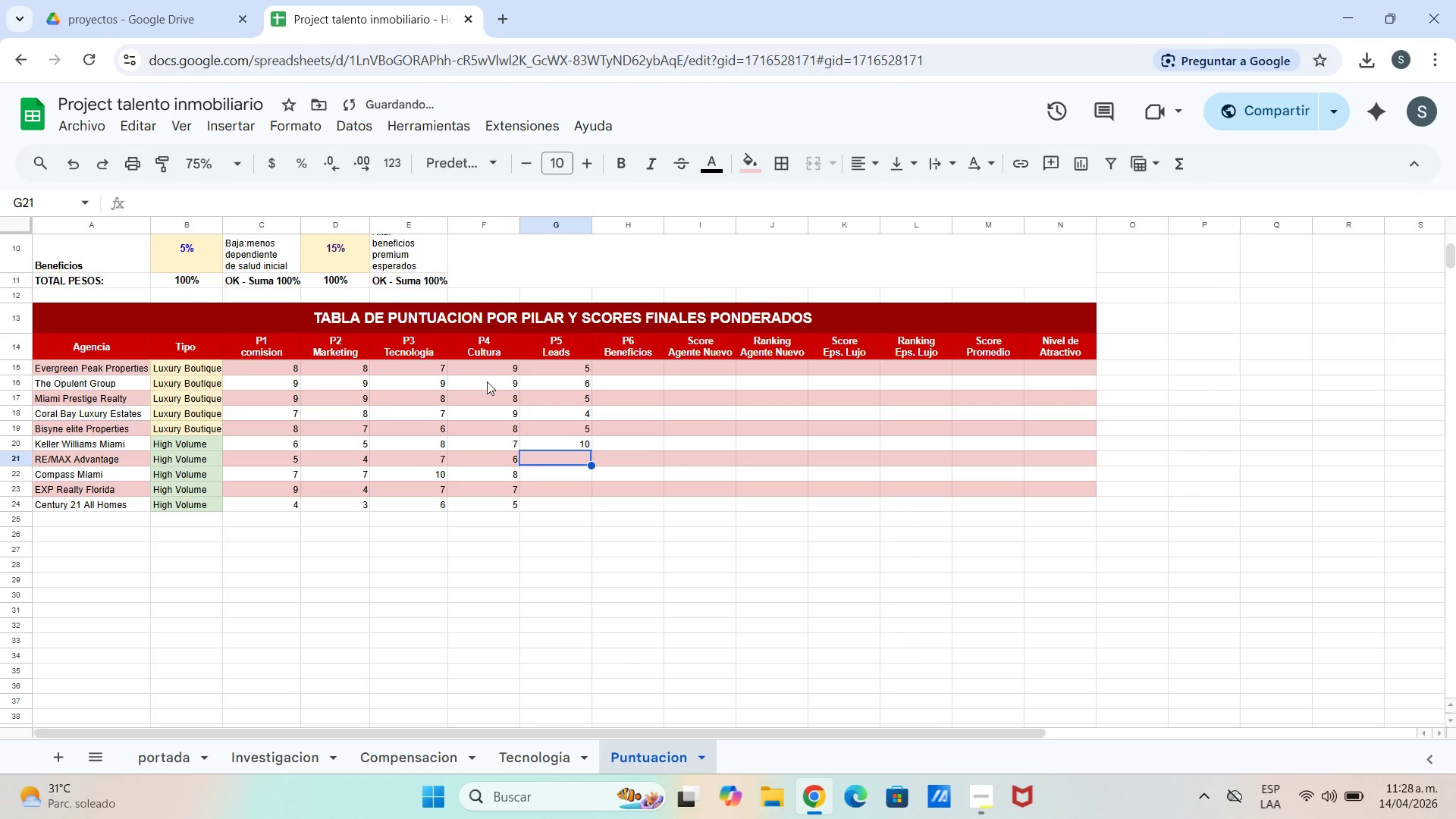 
key(9)
 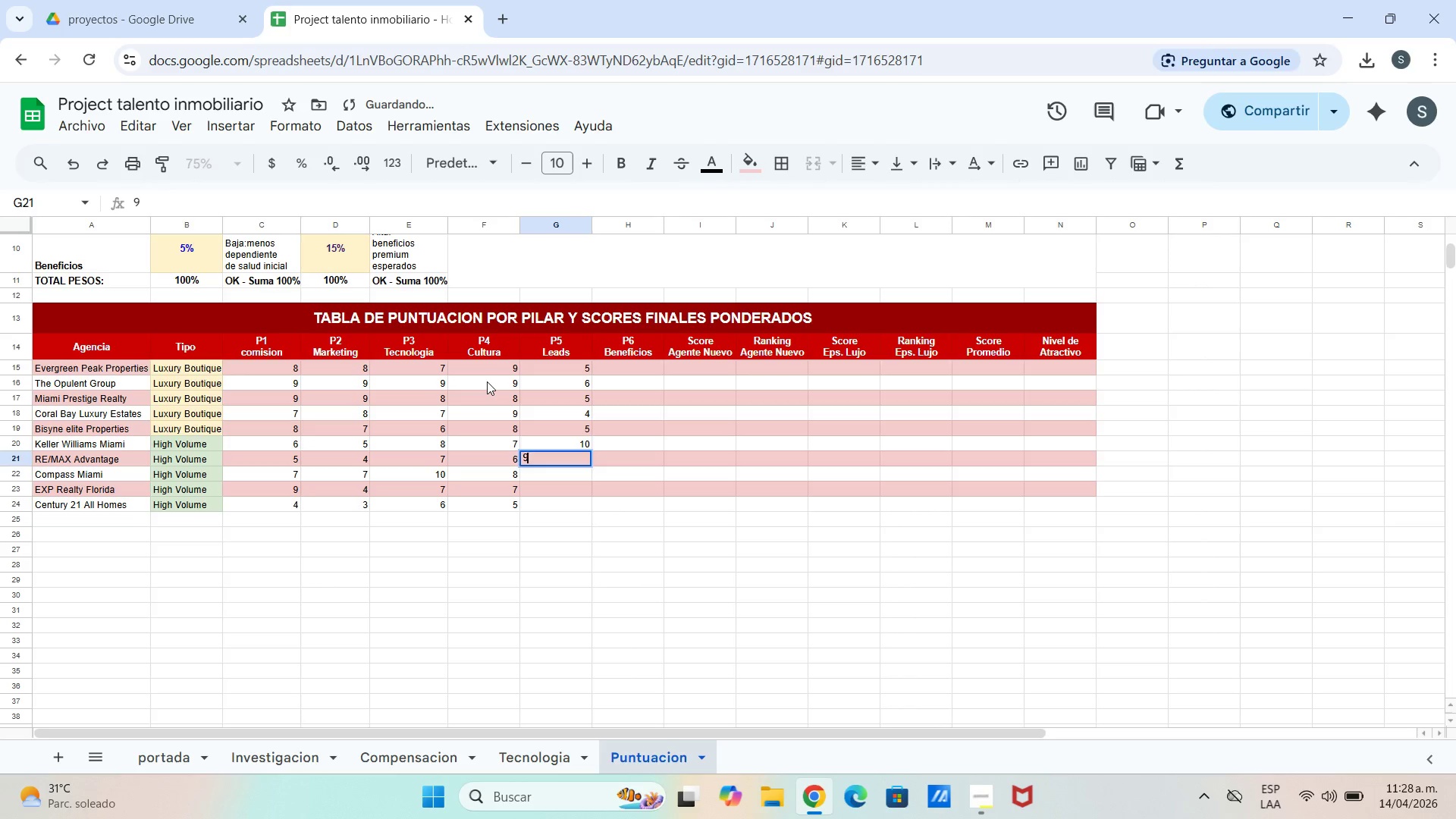 
key(Enter)
 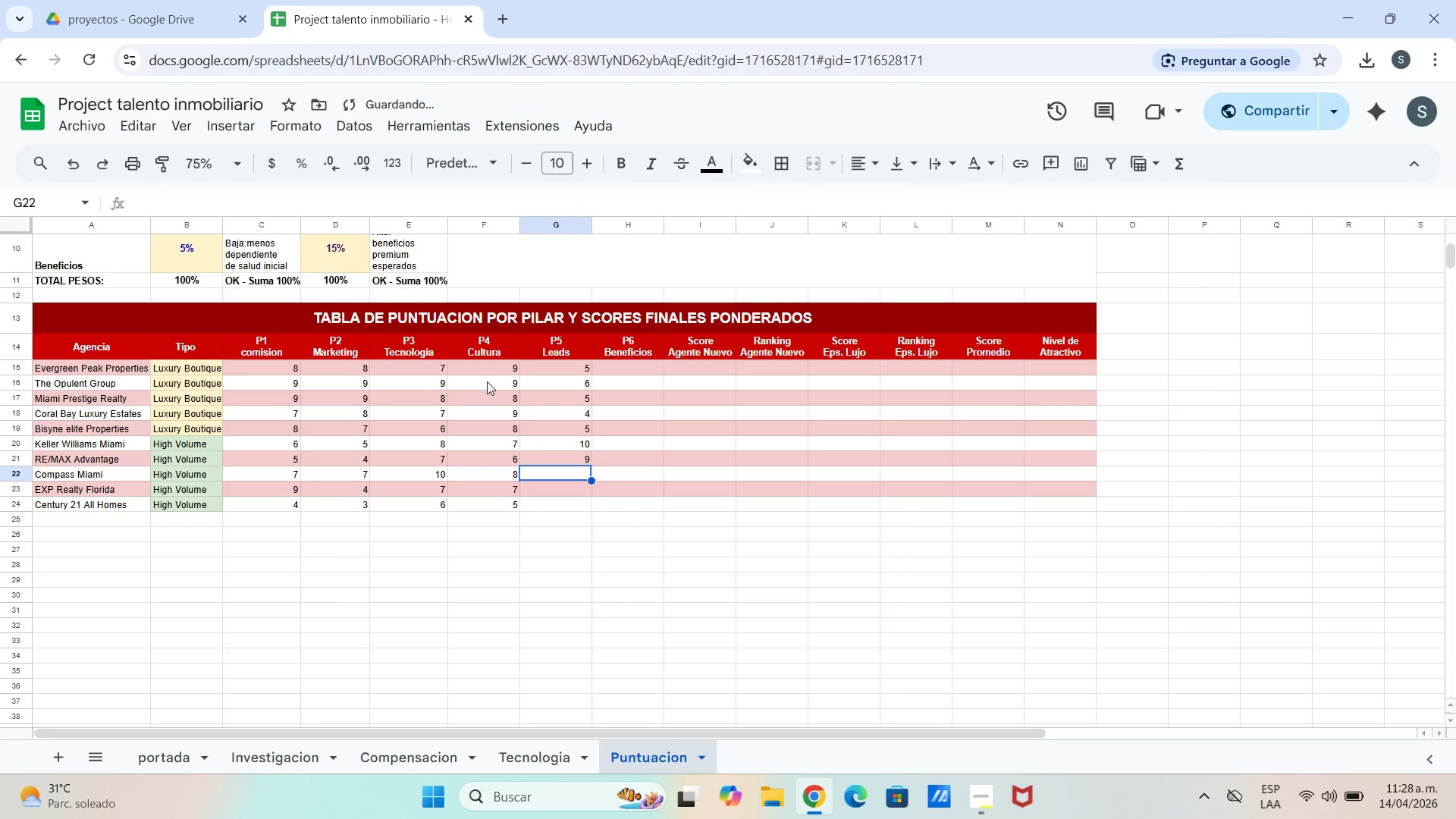 
type(10)
 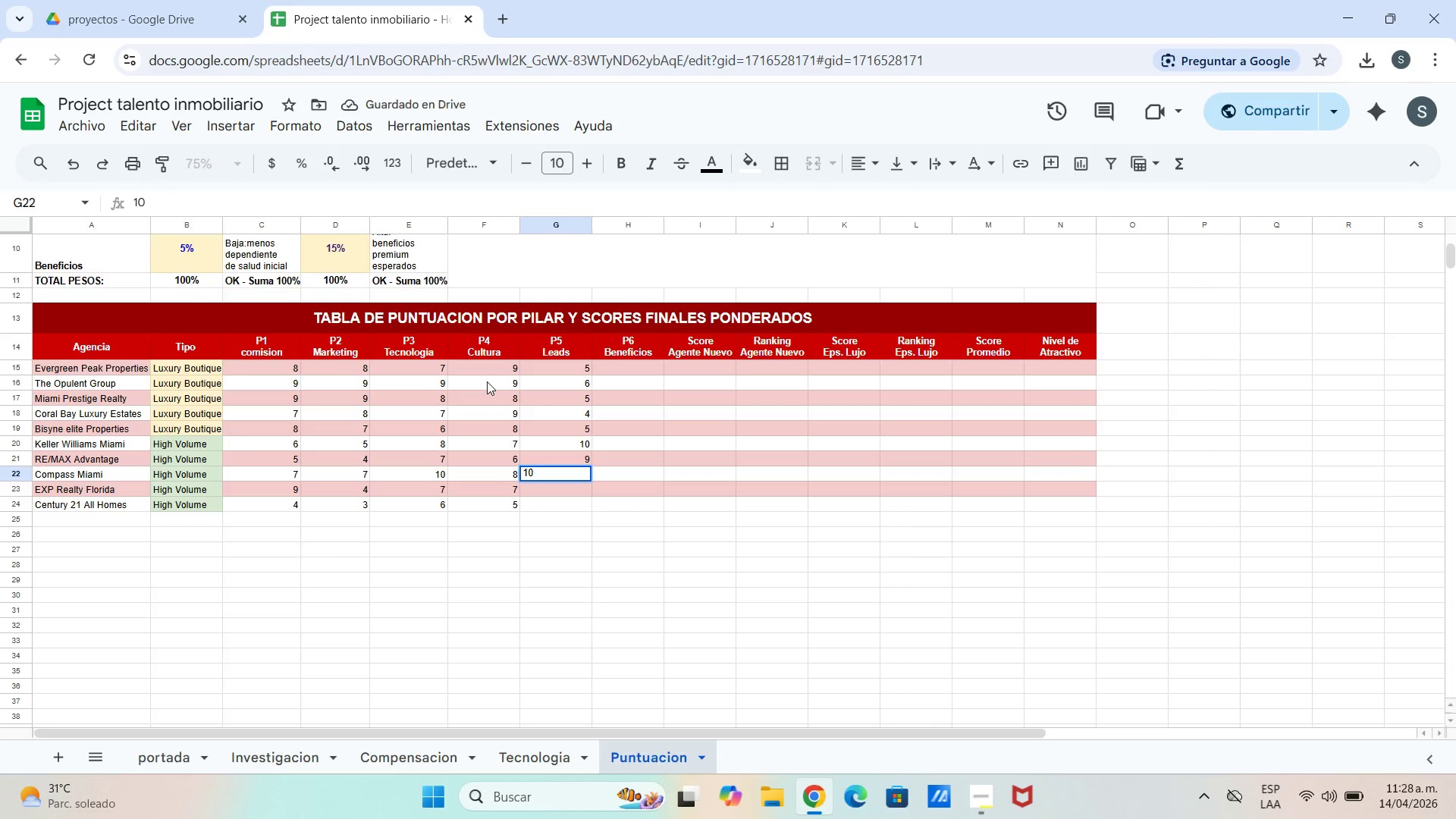 
key(Enter)
 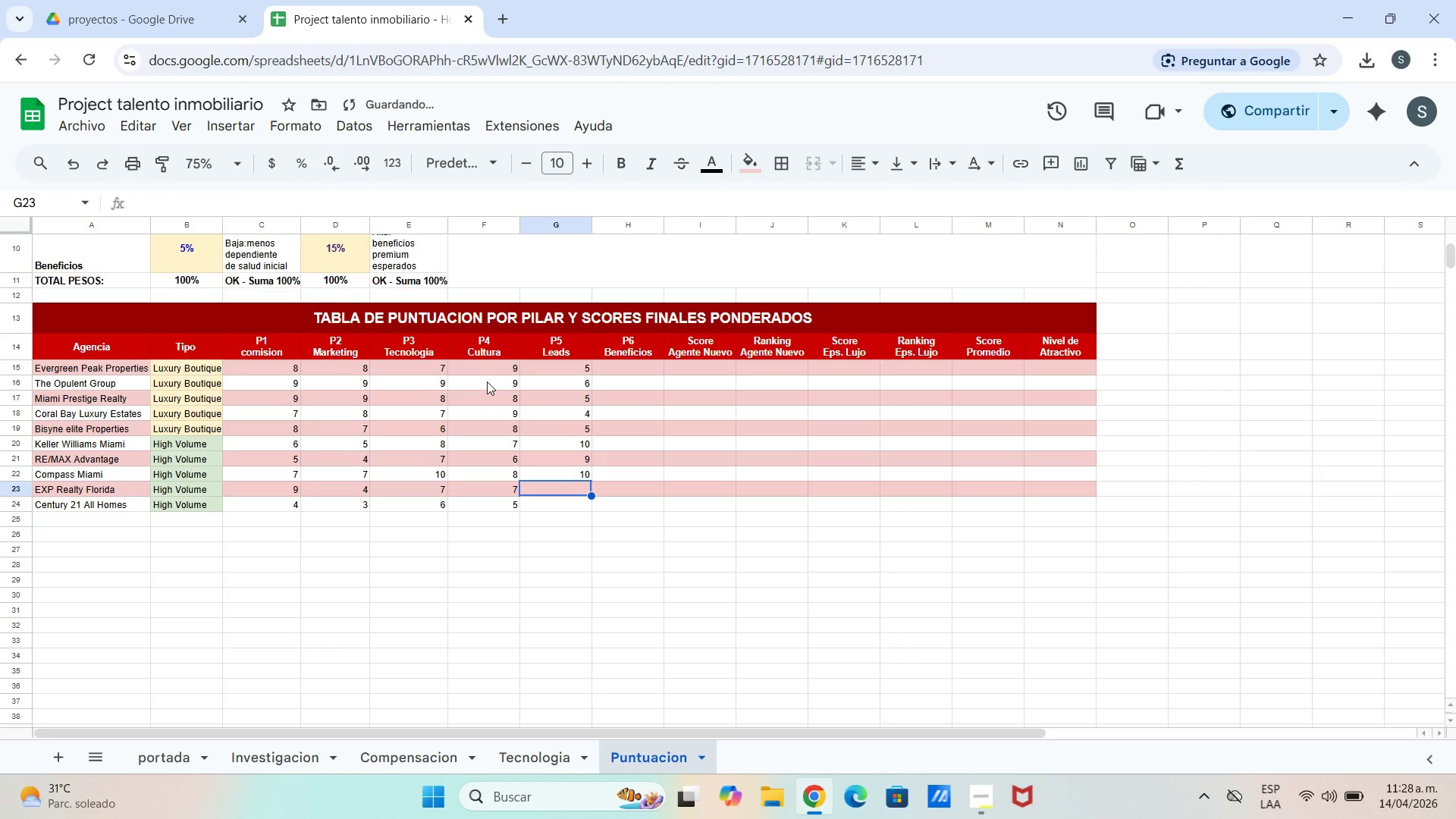 
key(9)
 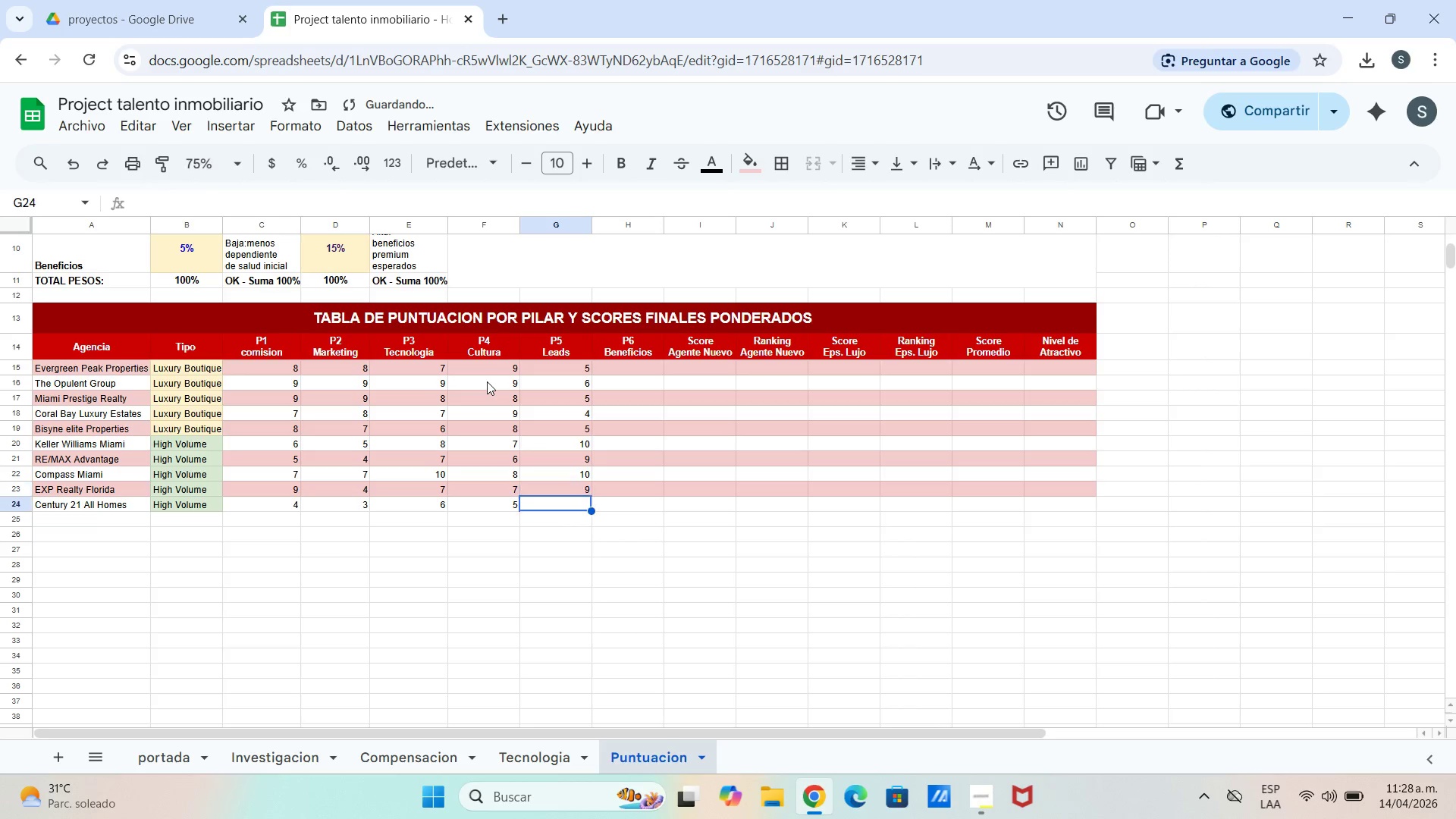 
key(Enter)
 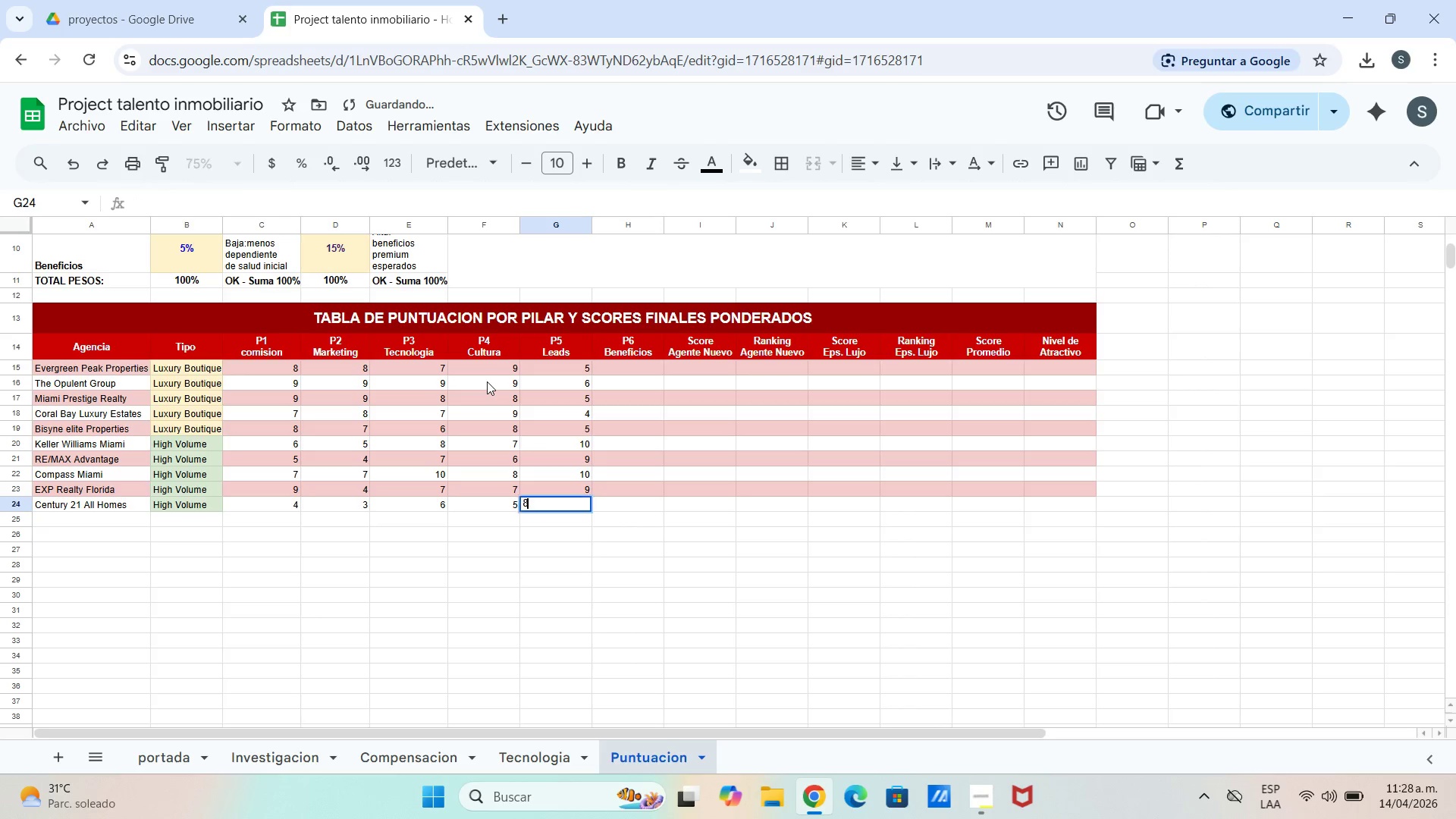 
key(8)
 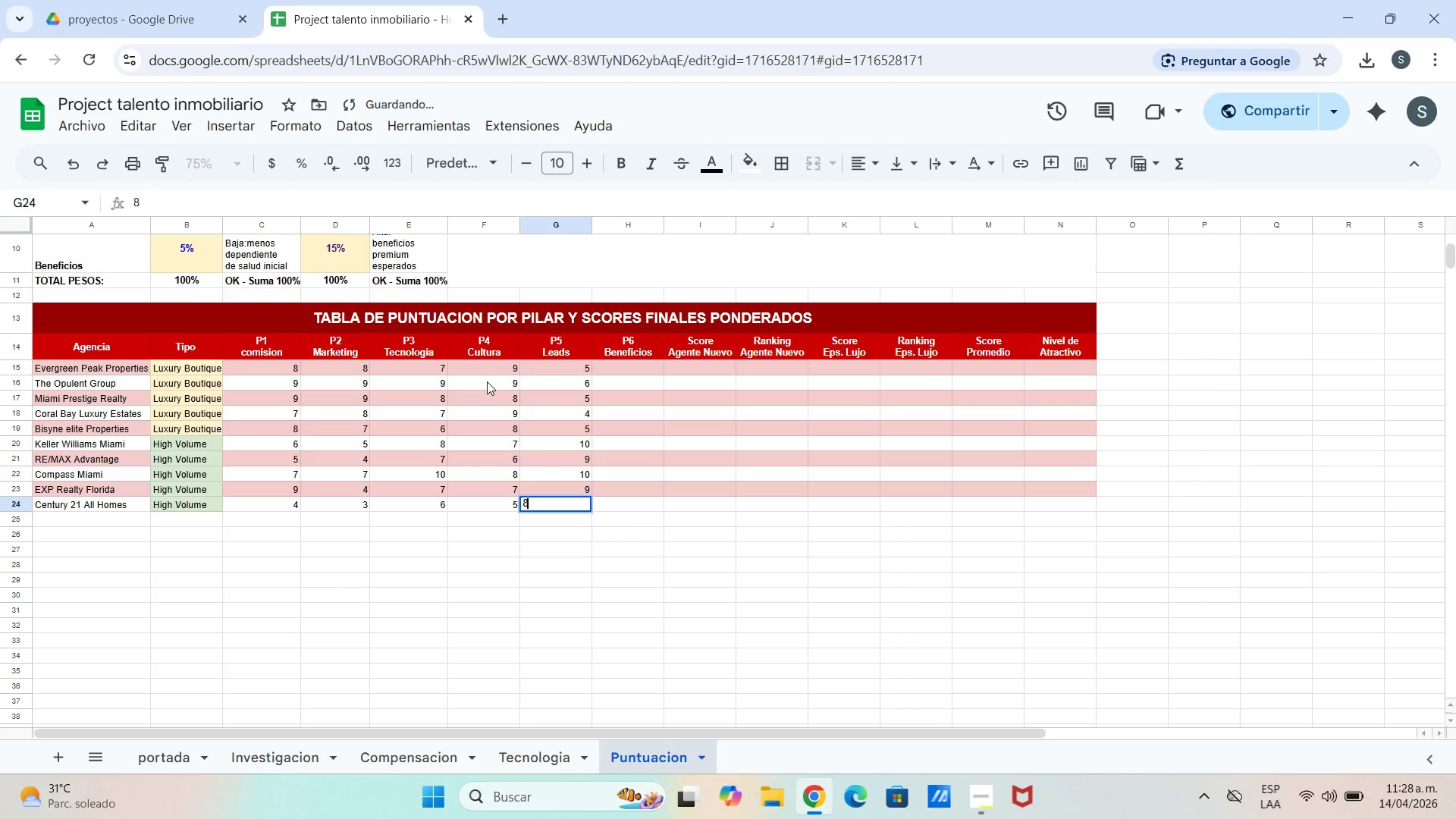 
key(Enter)
 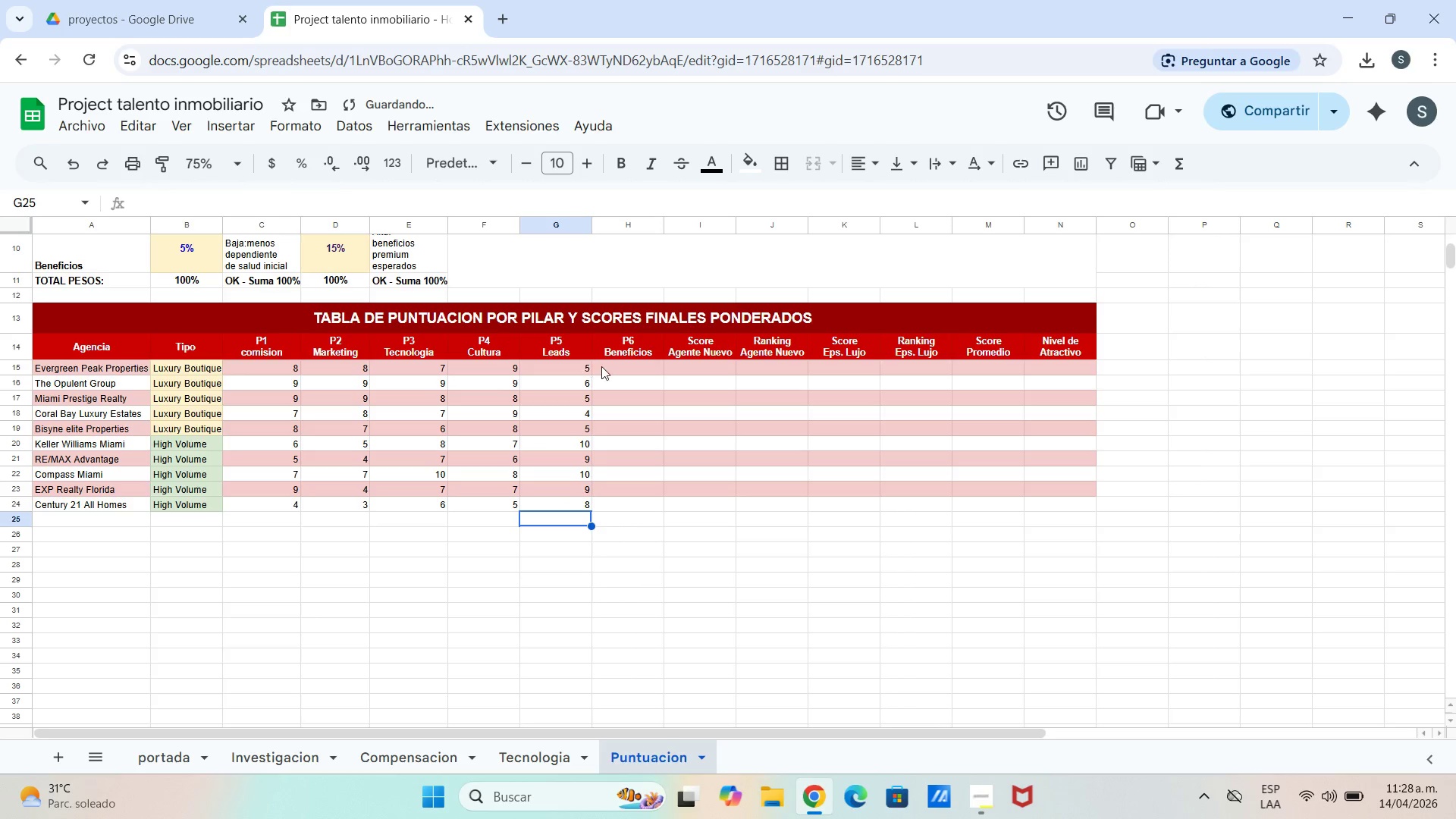 
double_click([604, 360])
 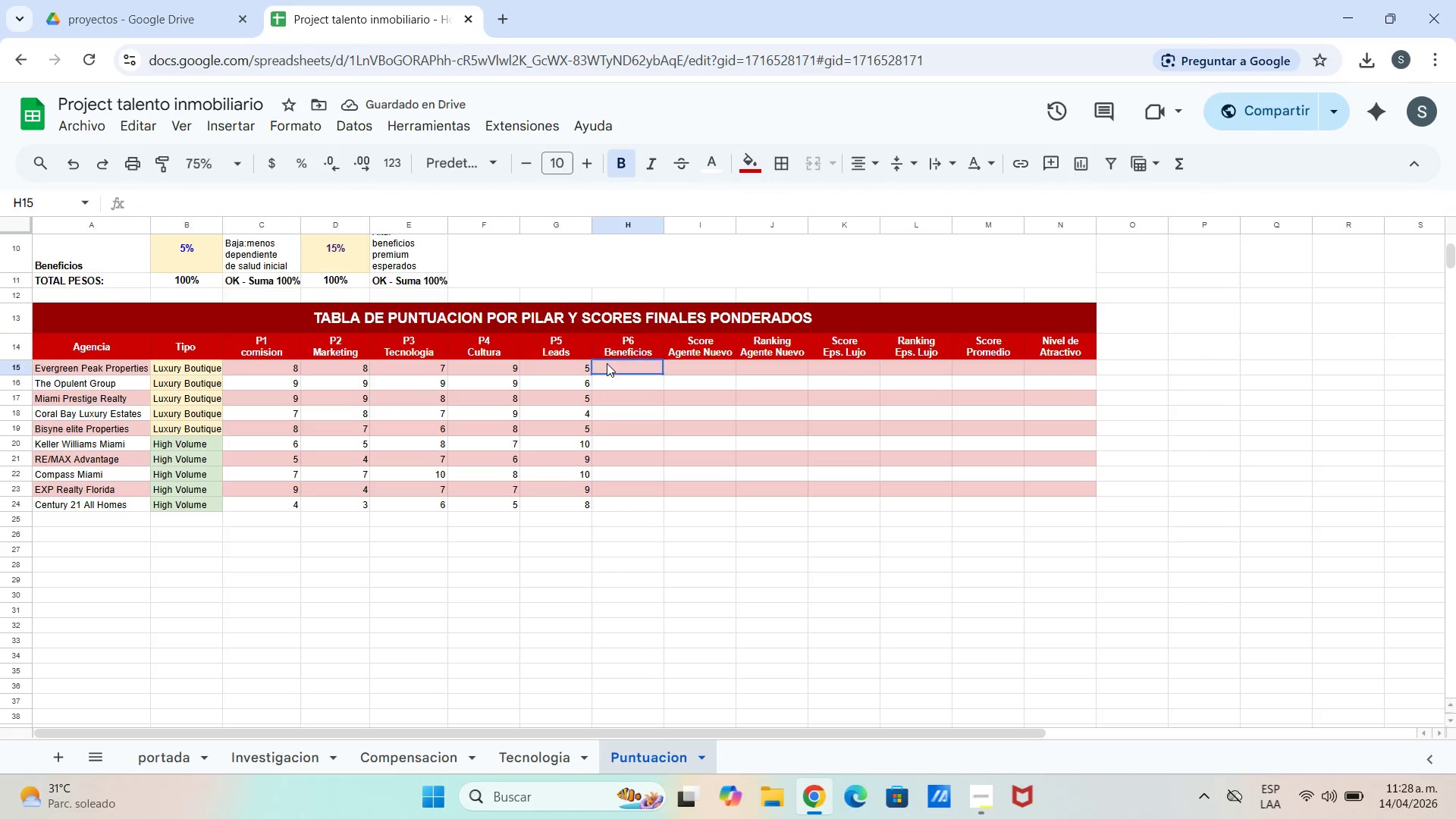 
triple_click([607, 366])
 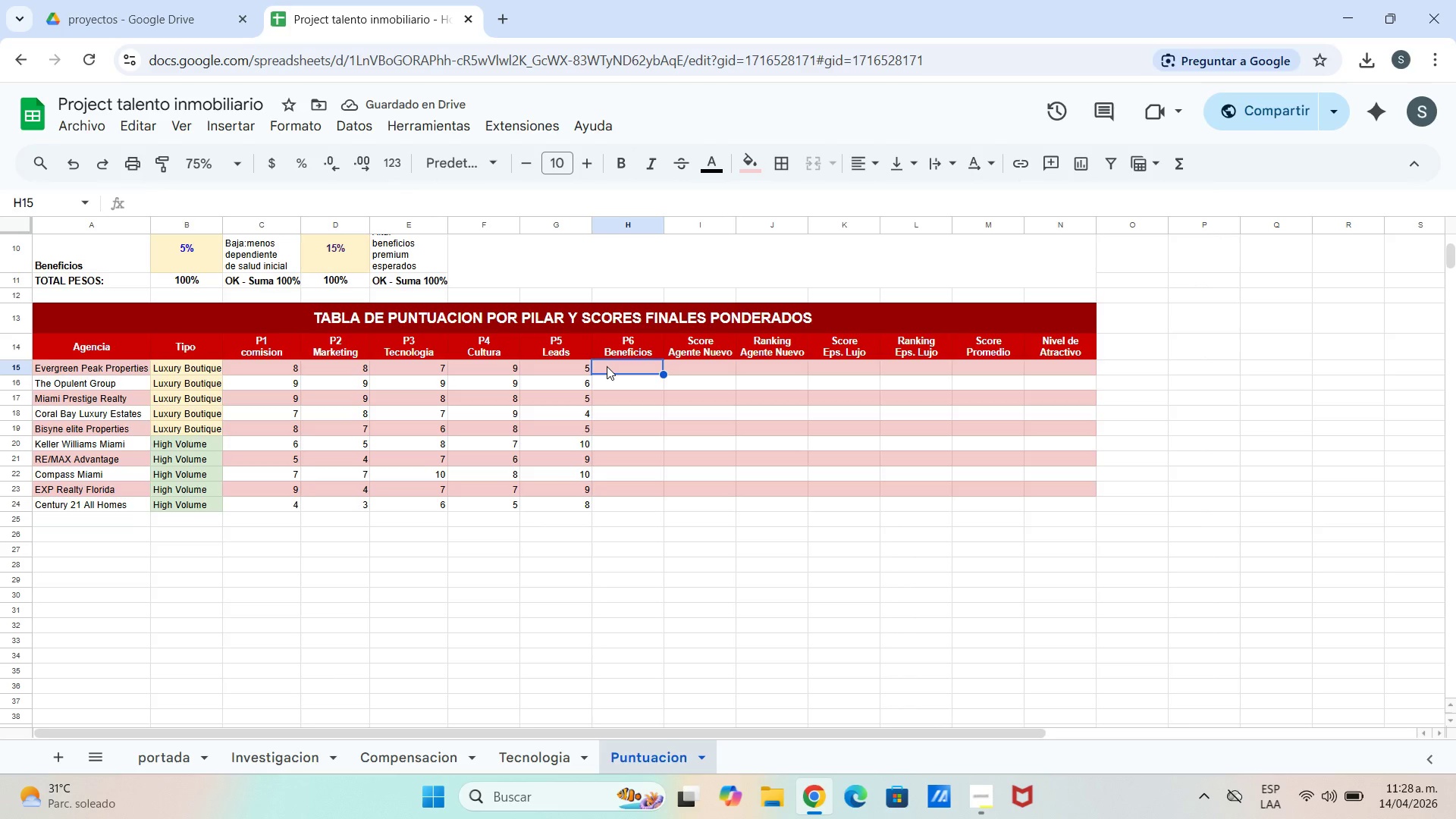 
double_click([607, 369])
 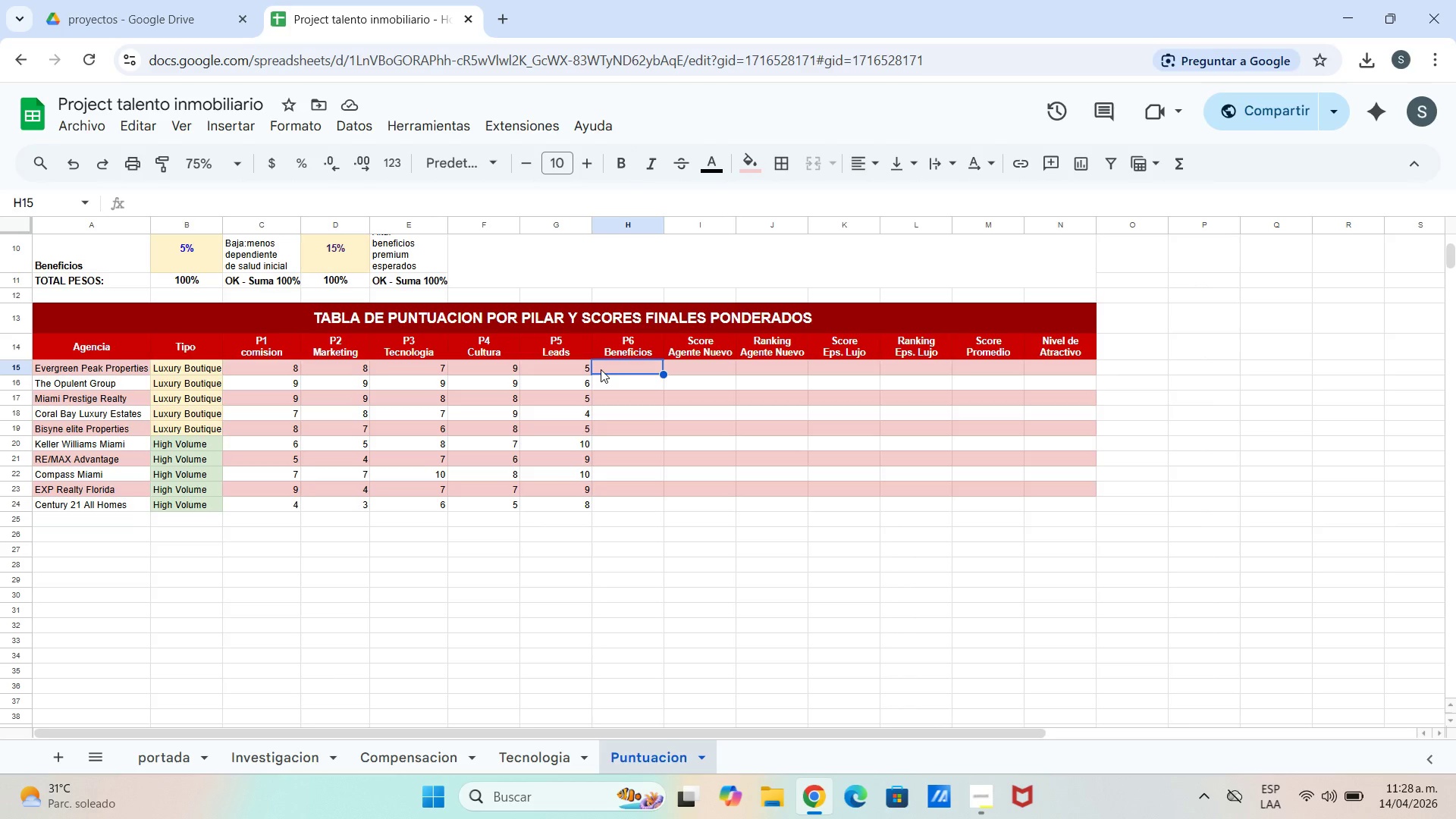 
wait(14.64)
 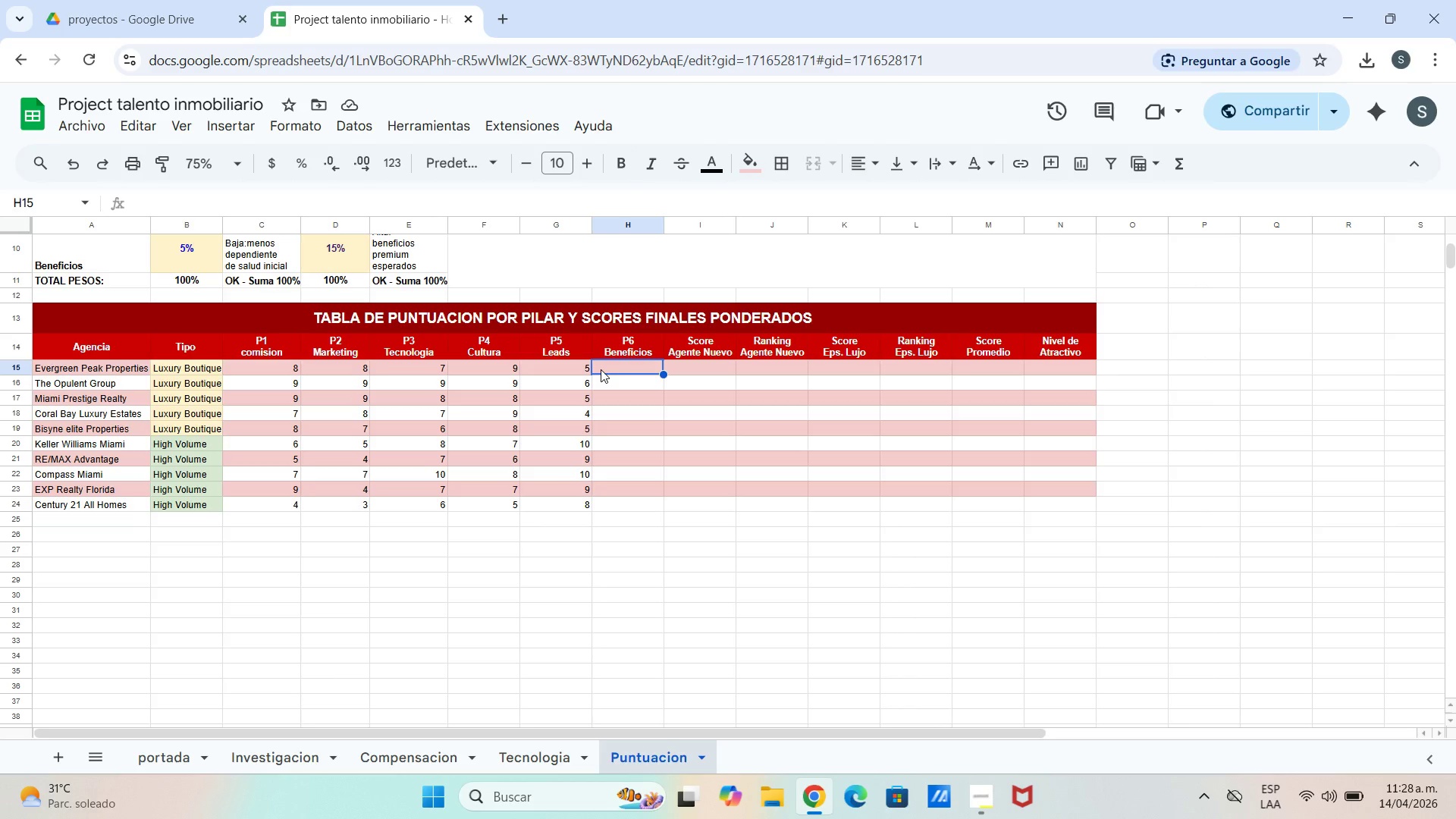 
double_click([626, 363])
 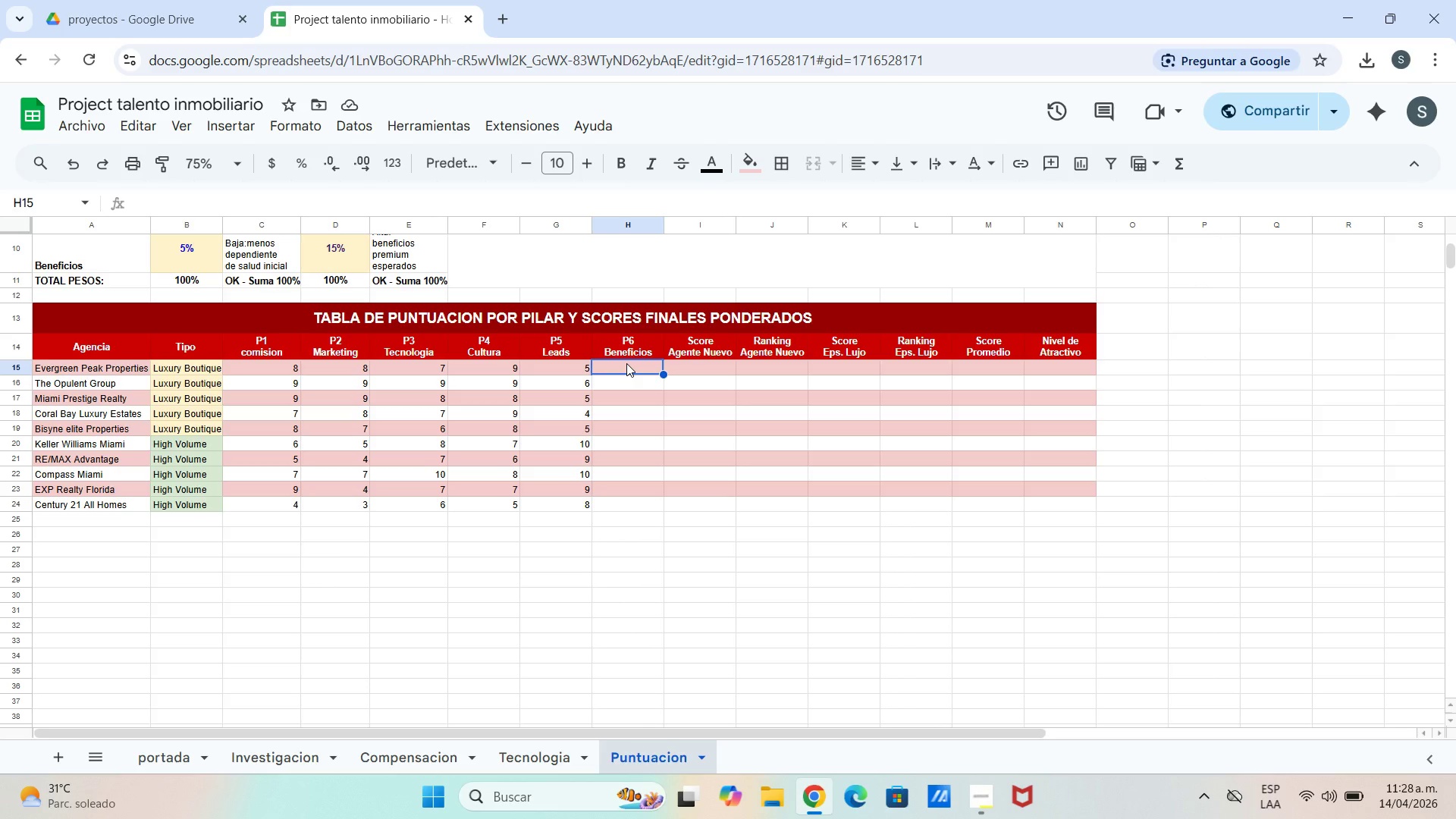 
key(8)
 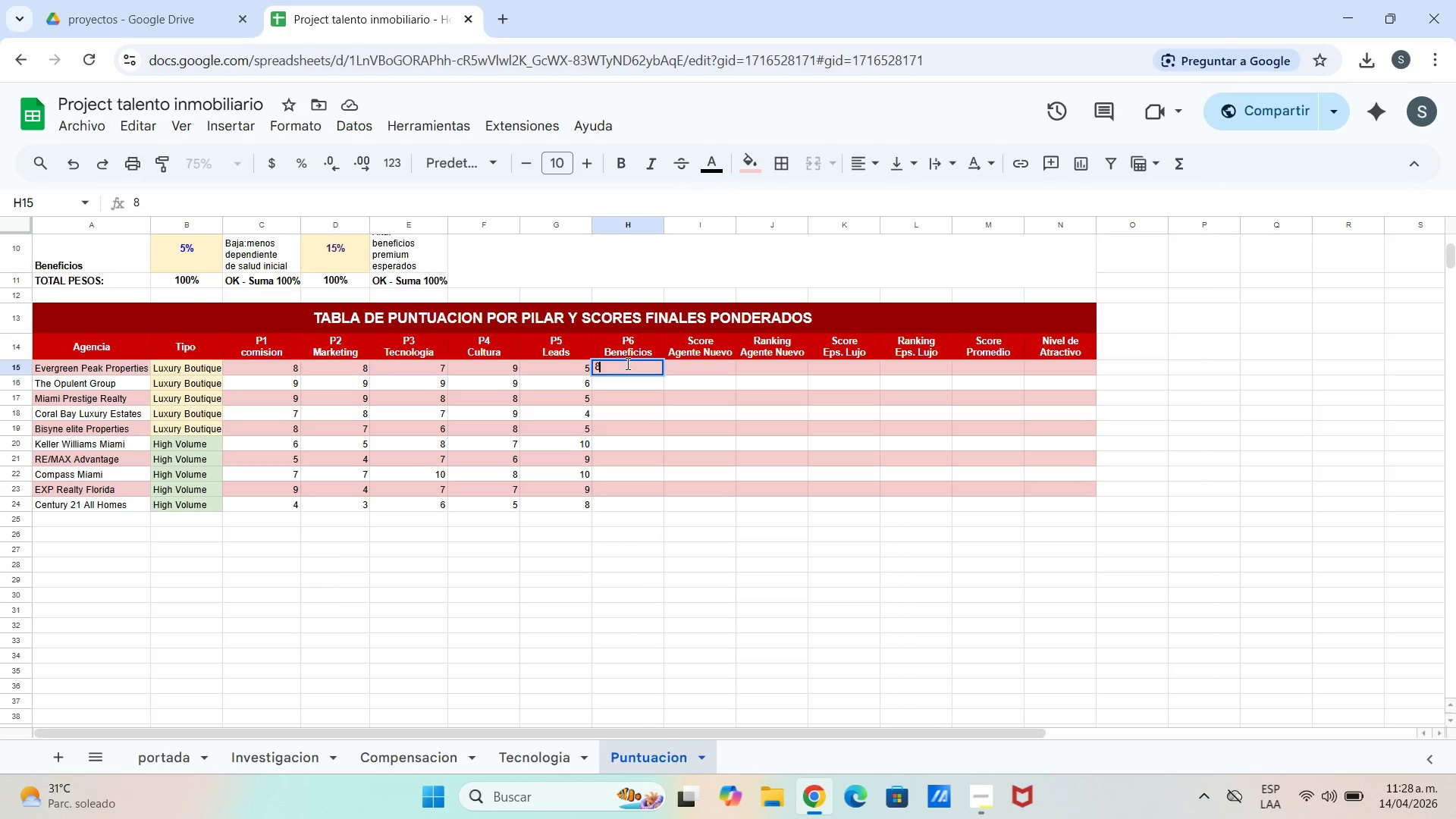 
key(Enter)
 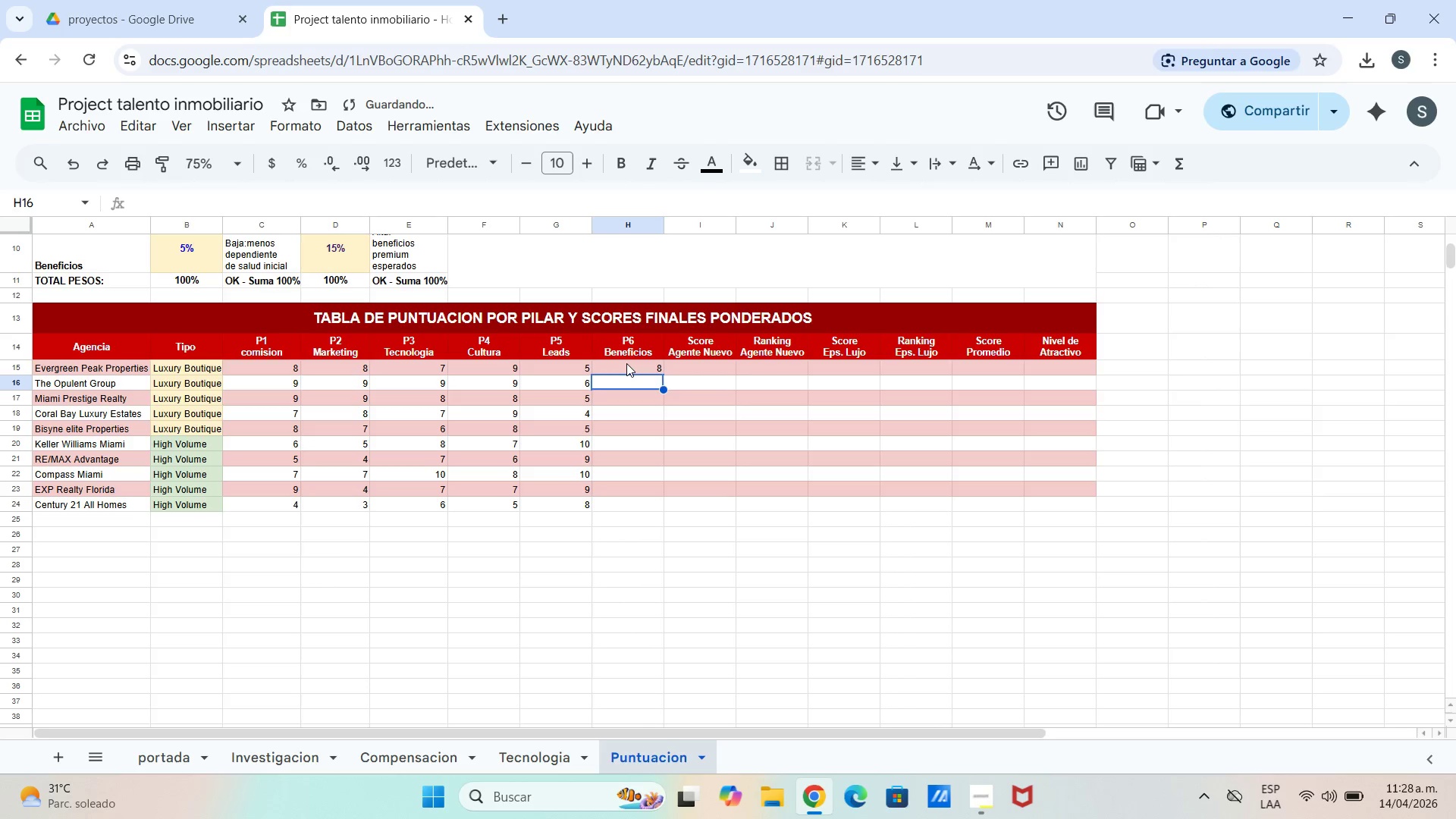 
key(9)
 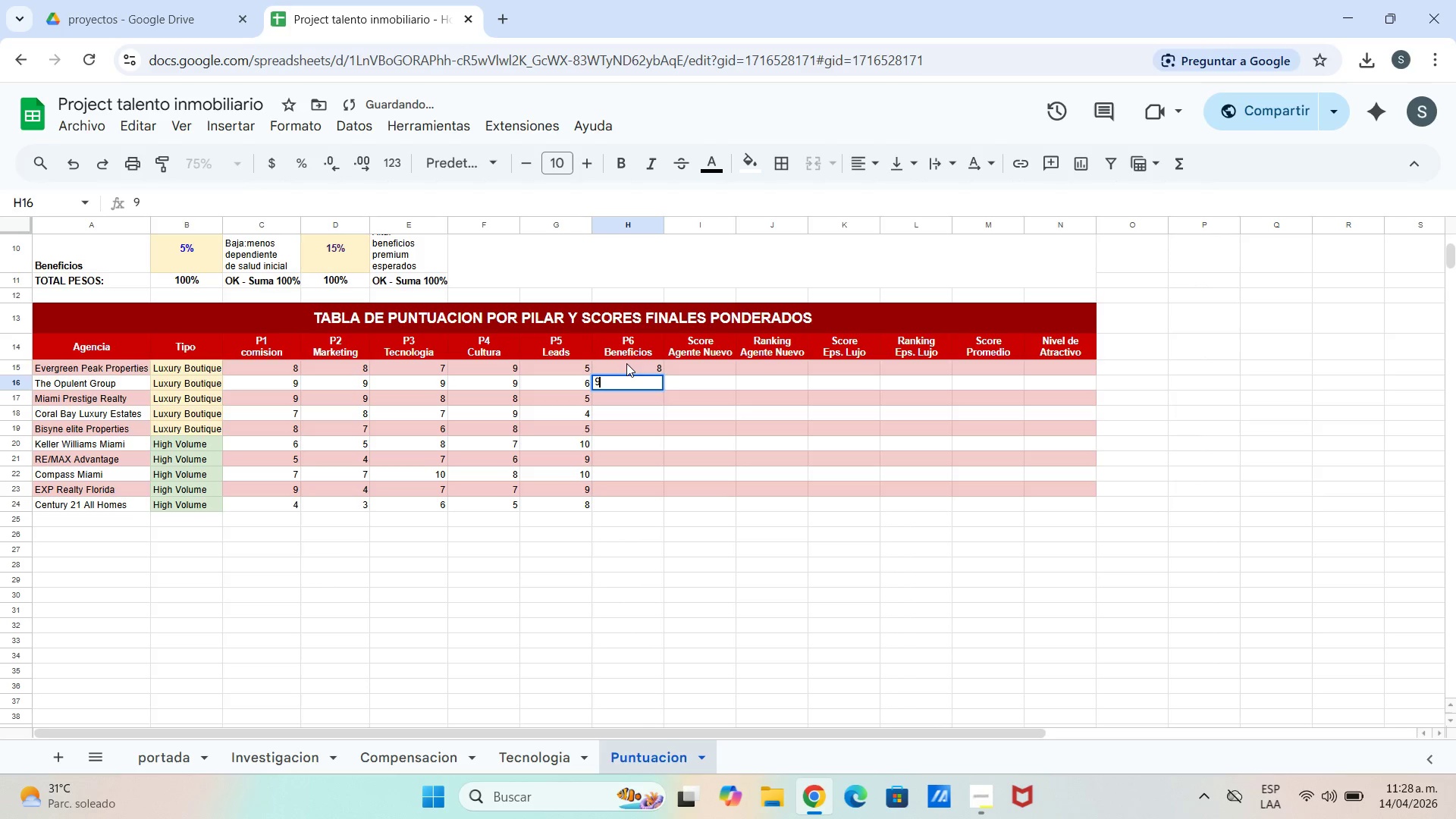 
key(Enter)
 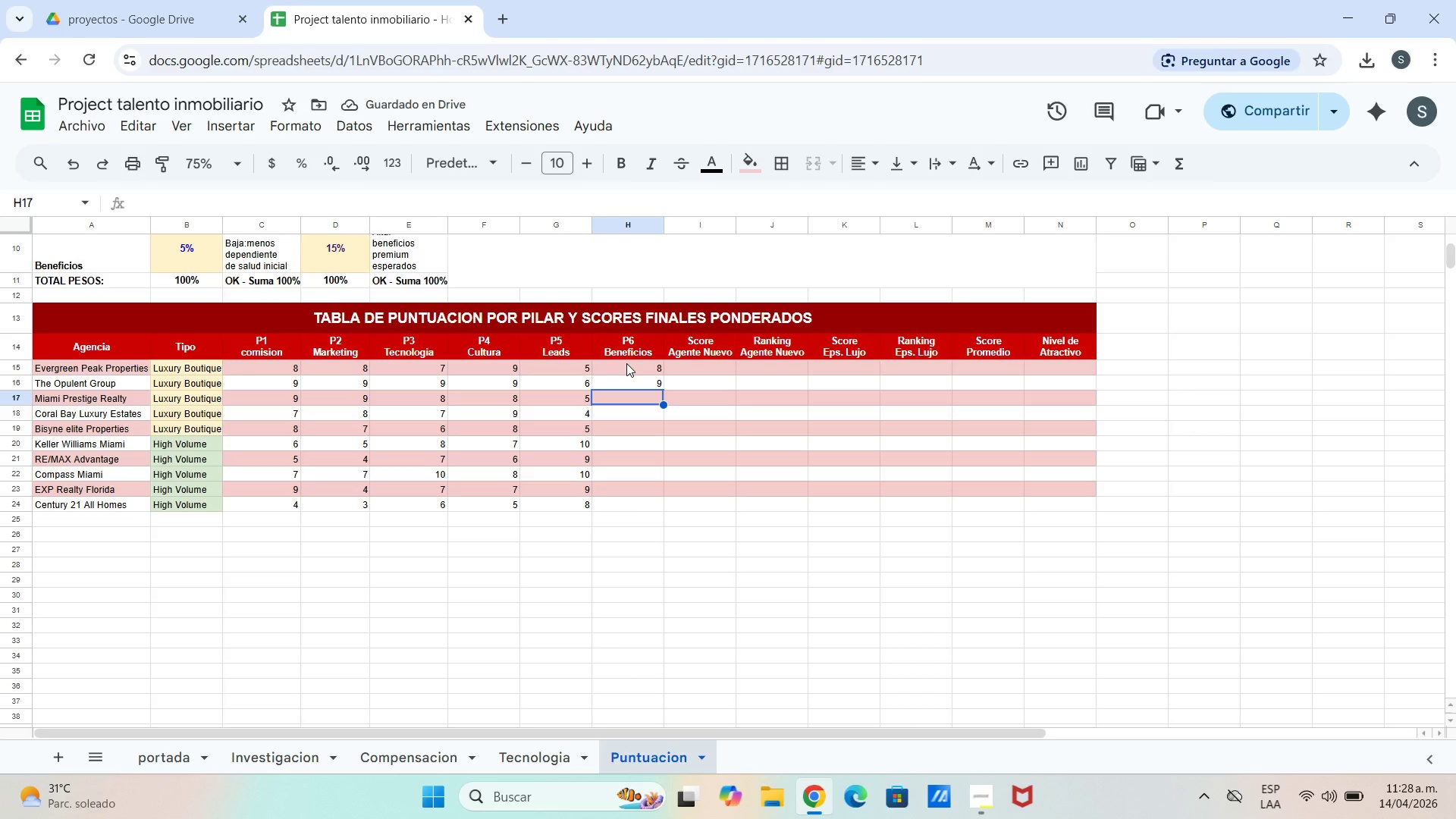 
key(7)
 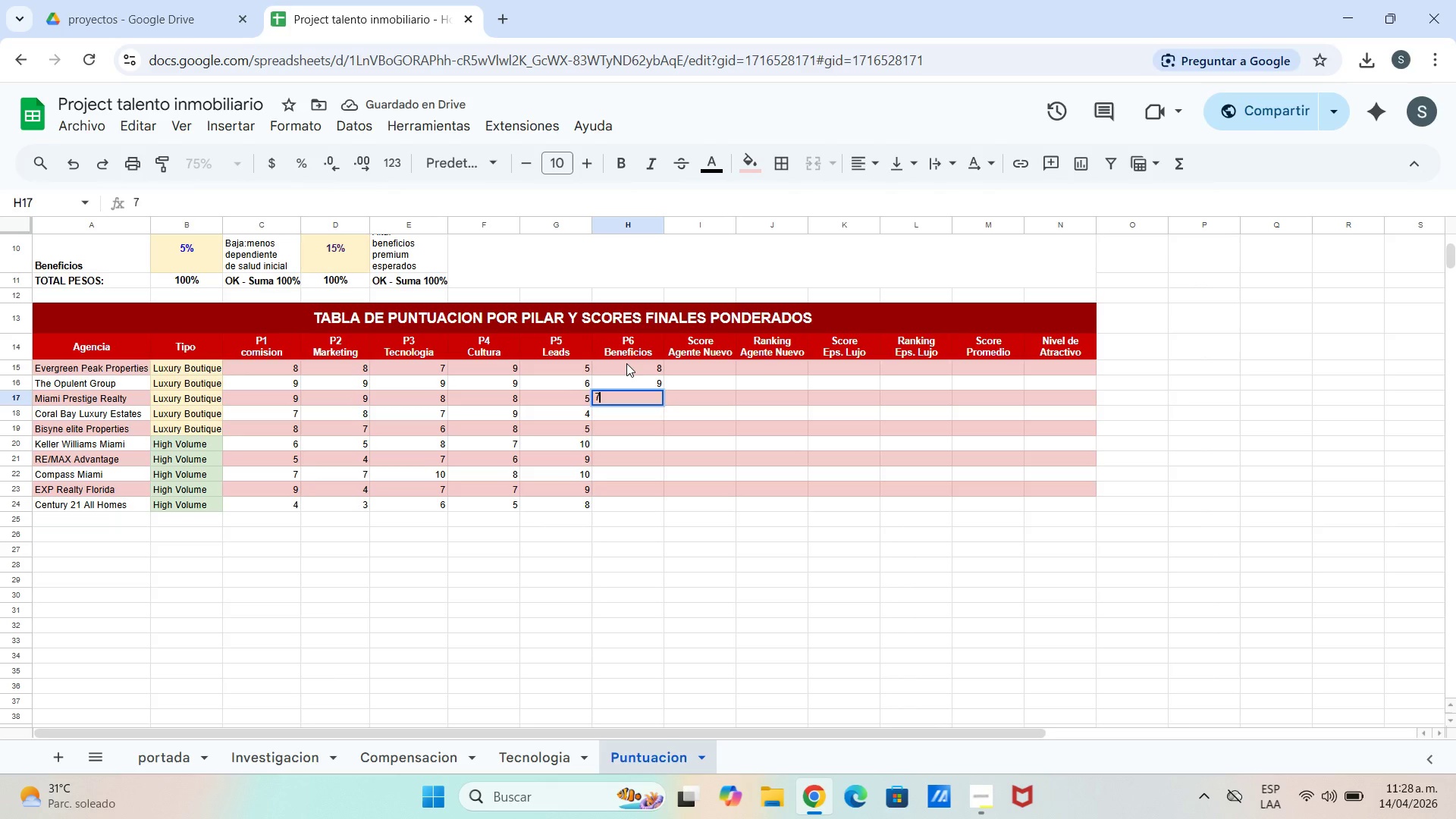 
key(Enter)
 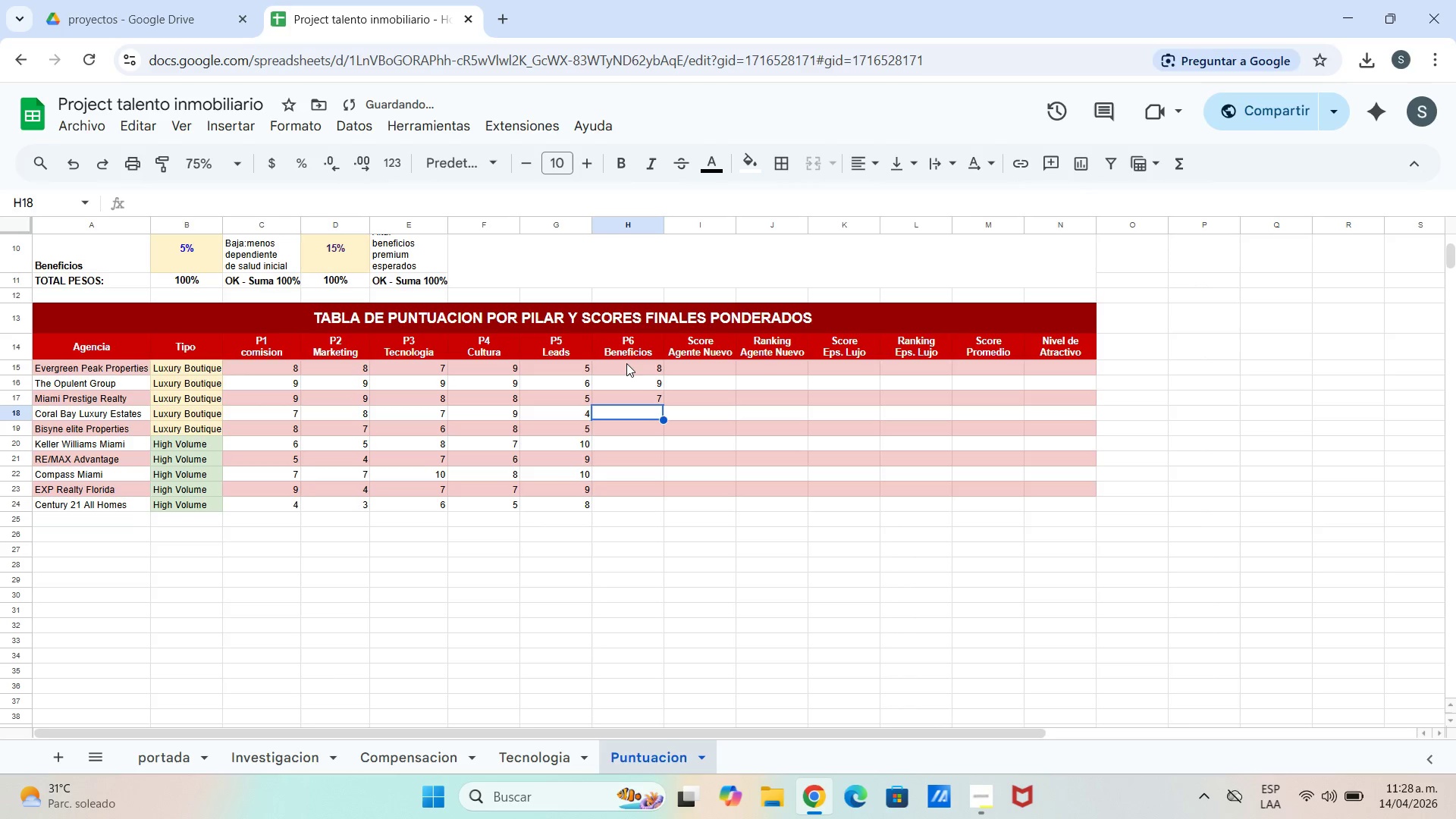 
key(8)
 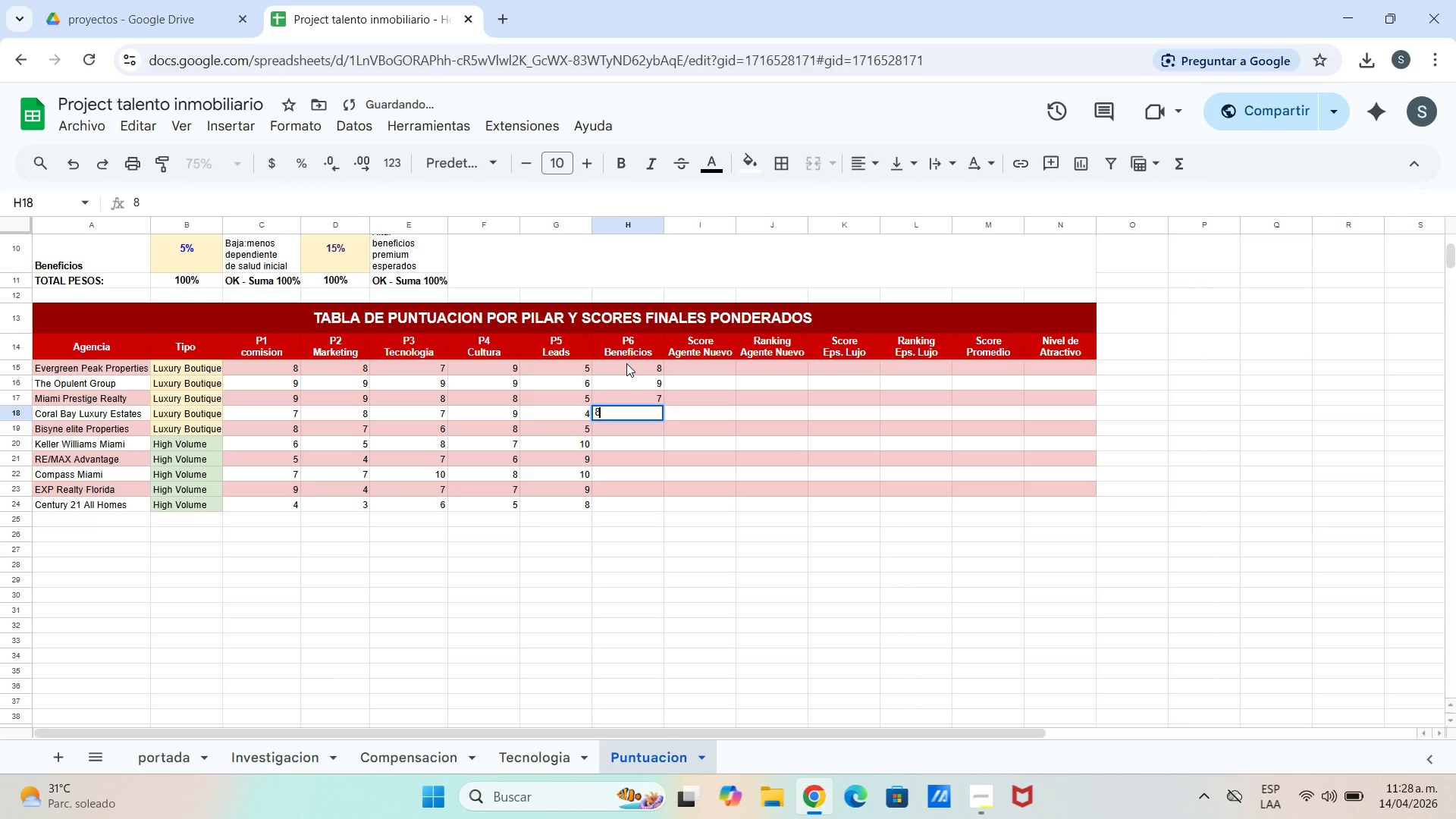 
key(Enter)
 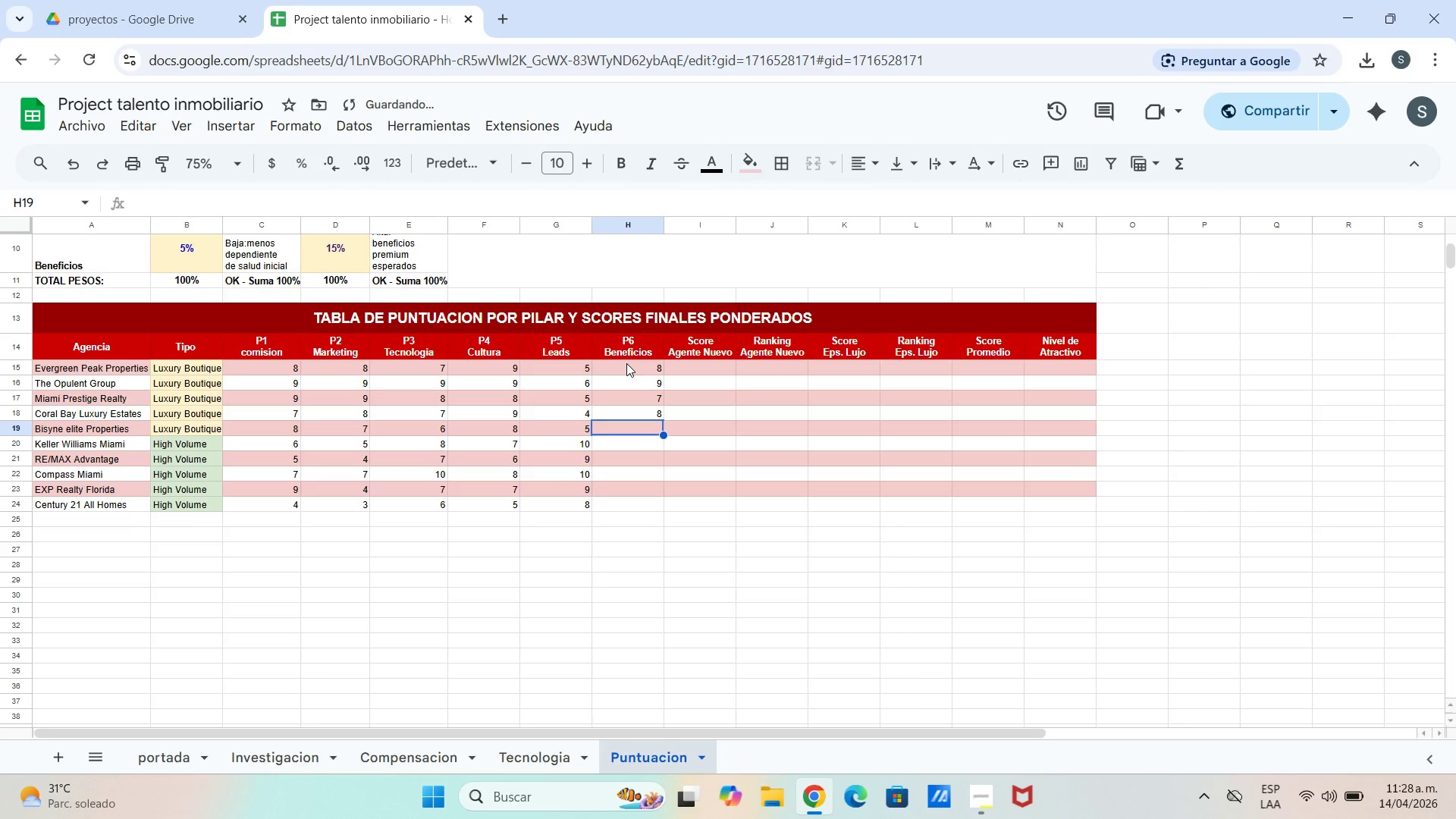 
key(8)
 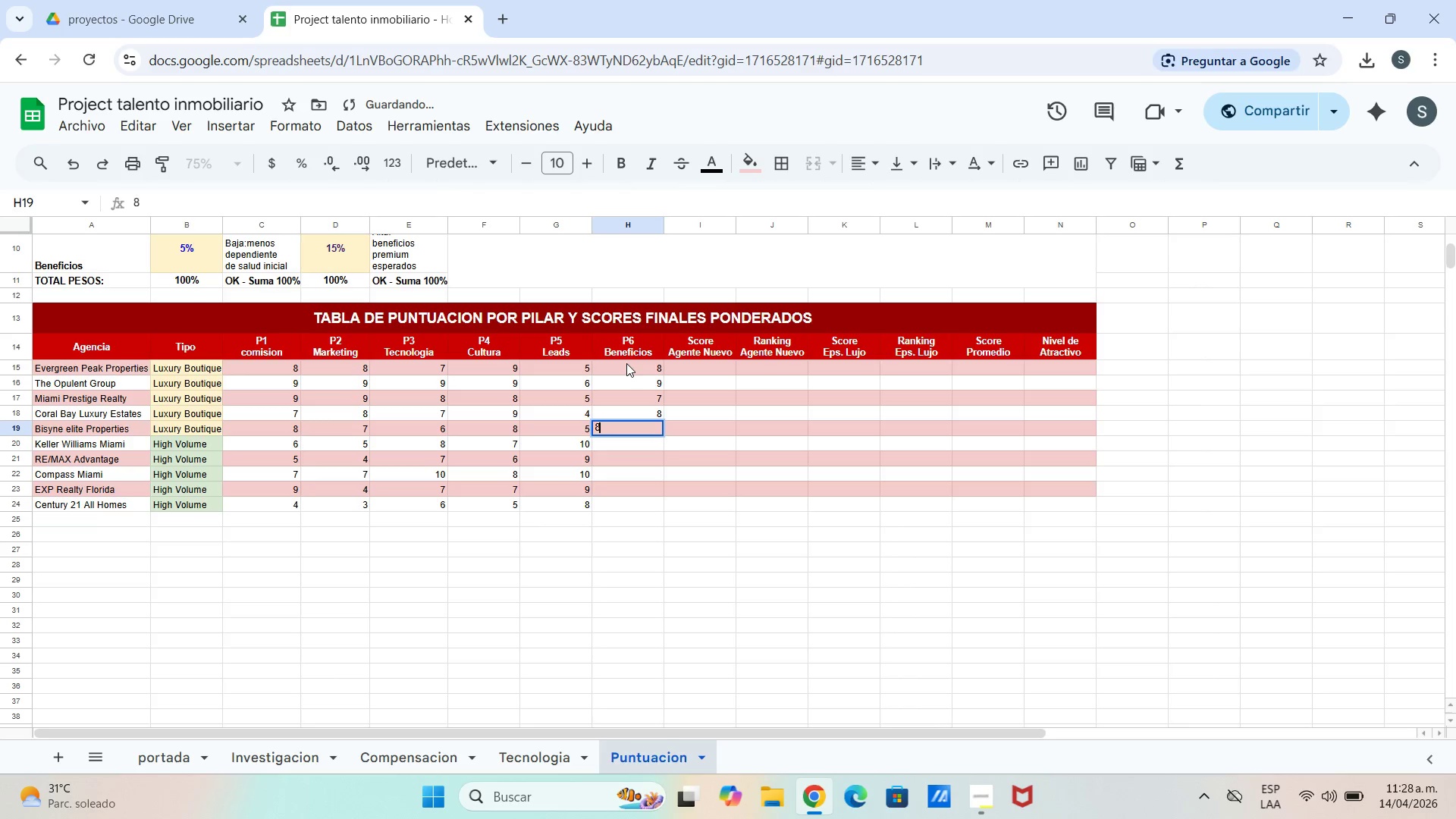 
key(Enter)
 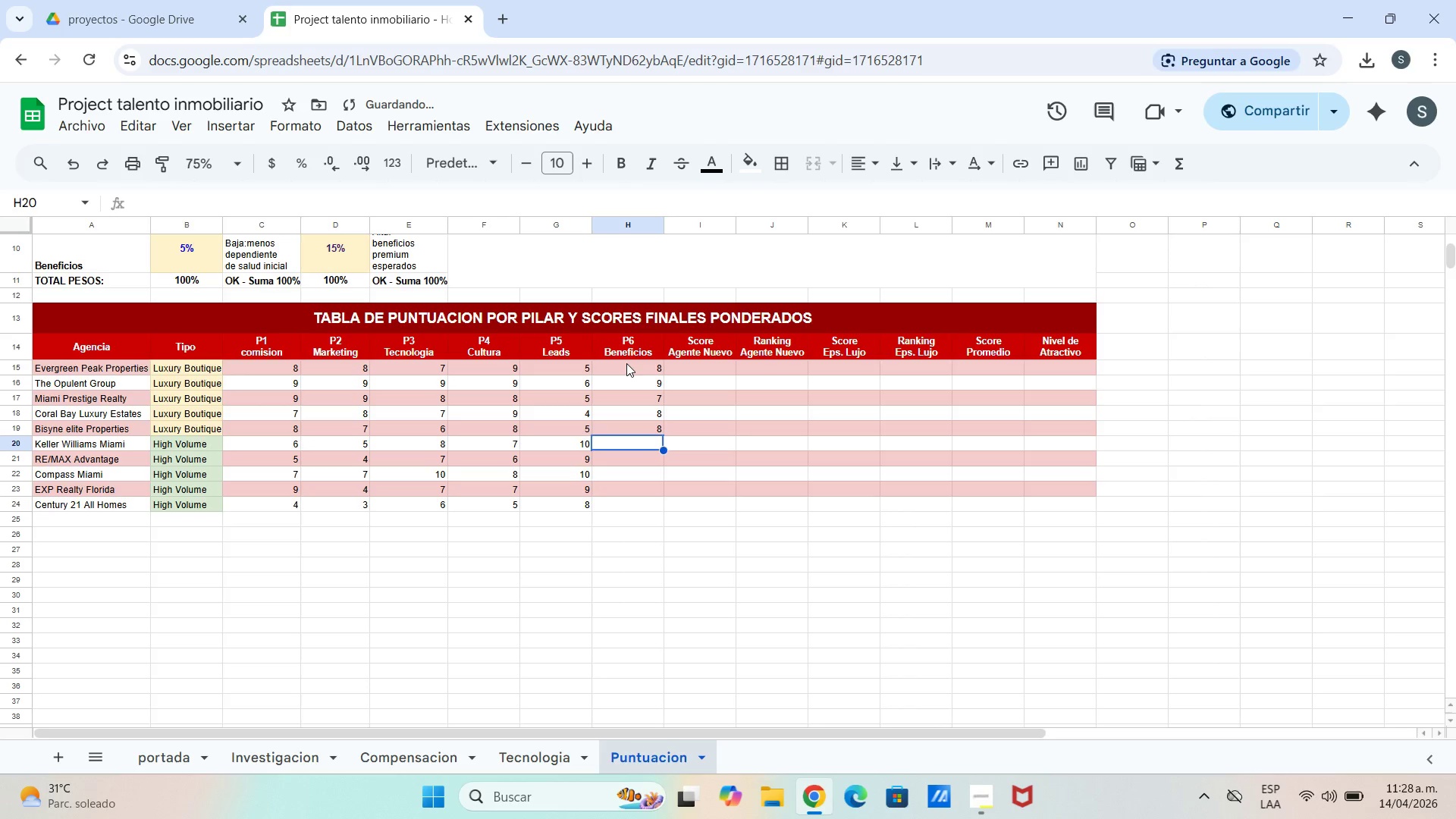 
key(6)
 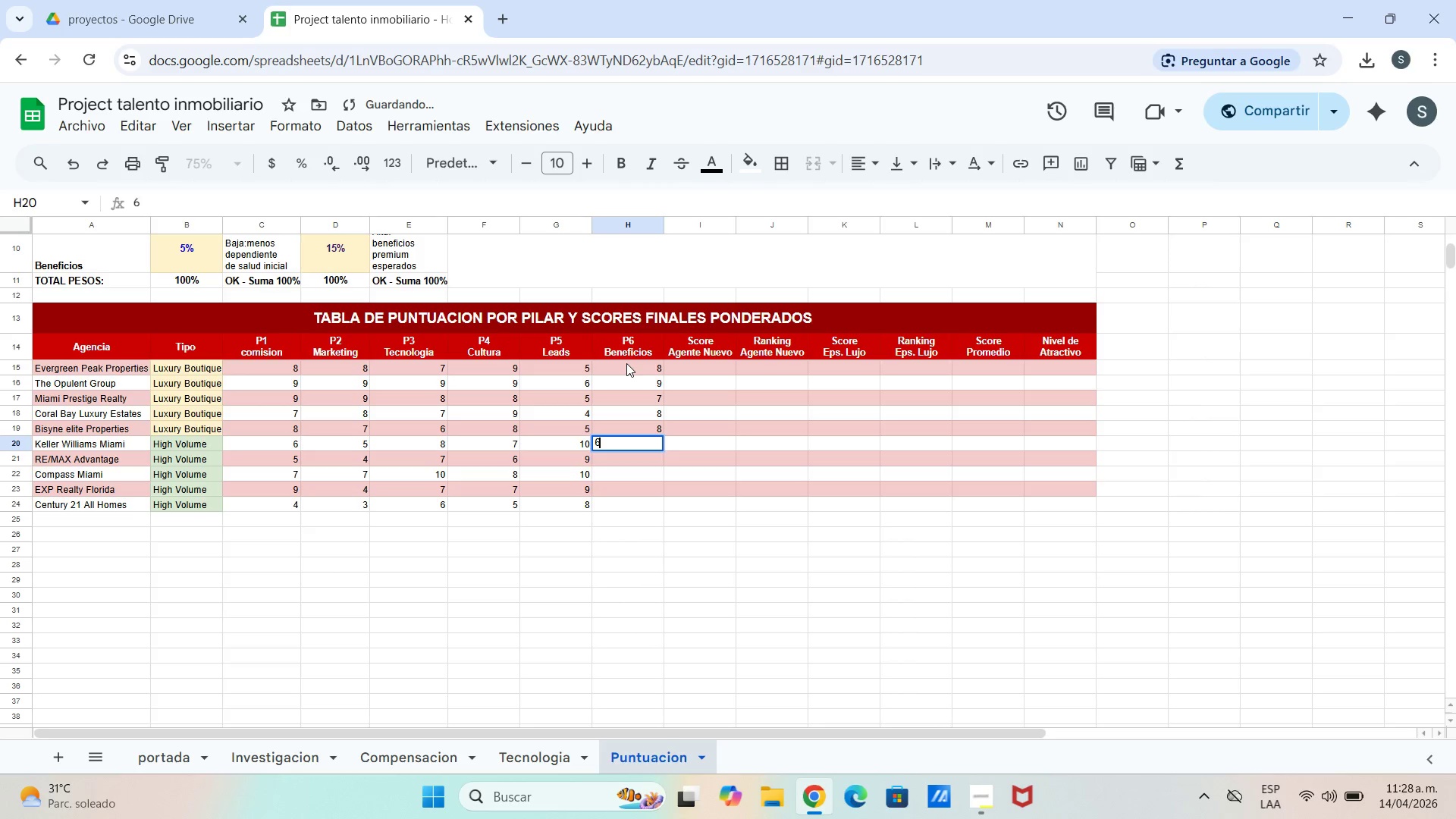 
key(Enter)
 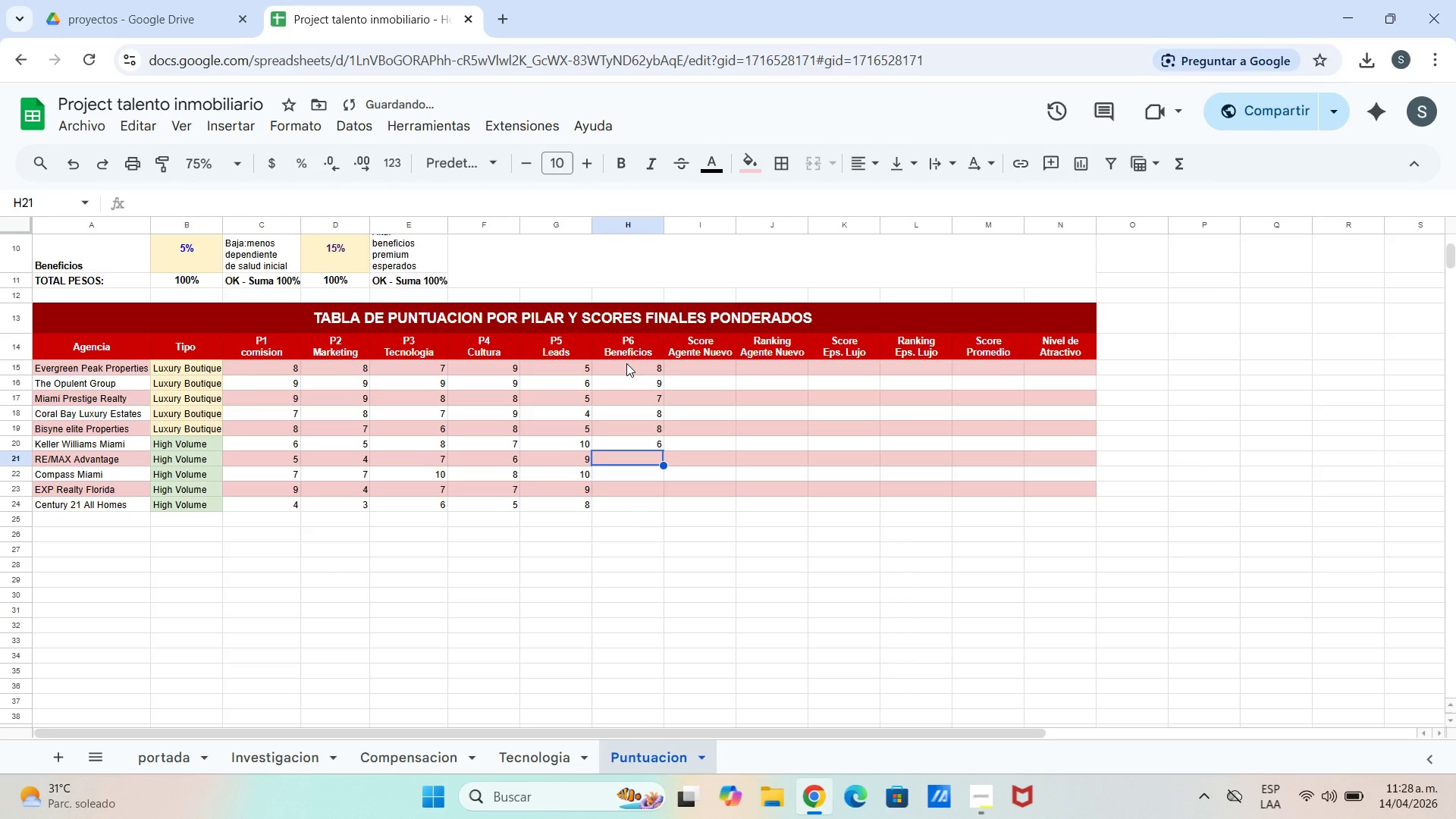 
key(5)
 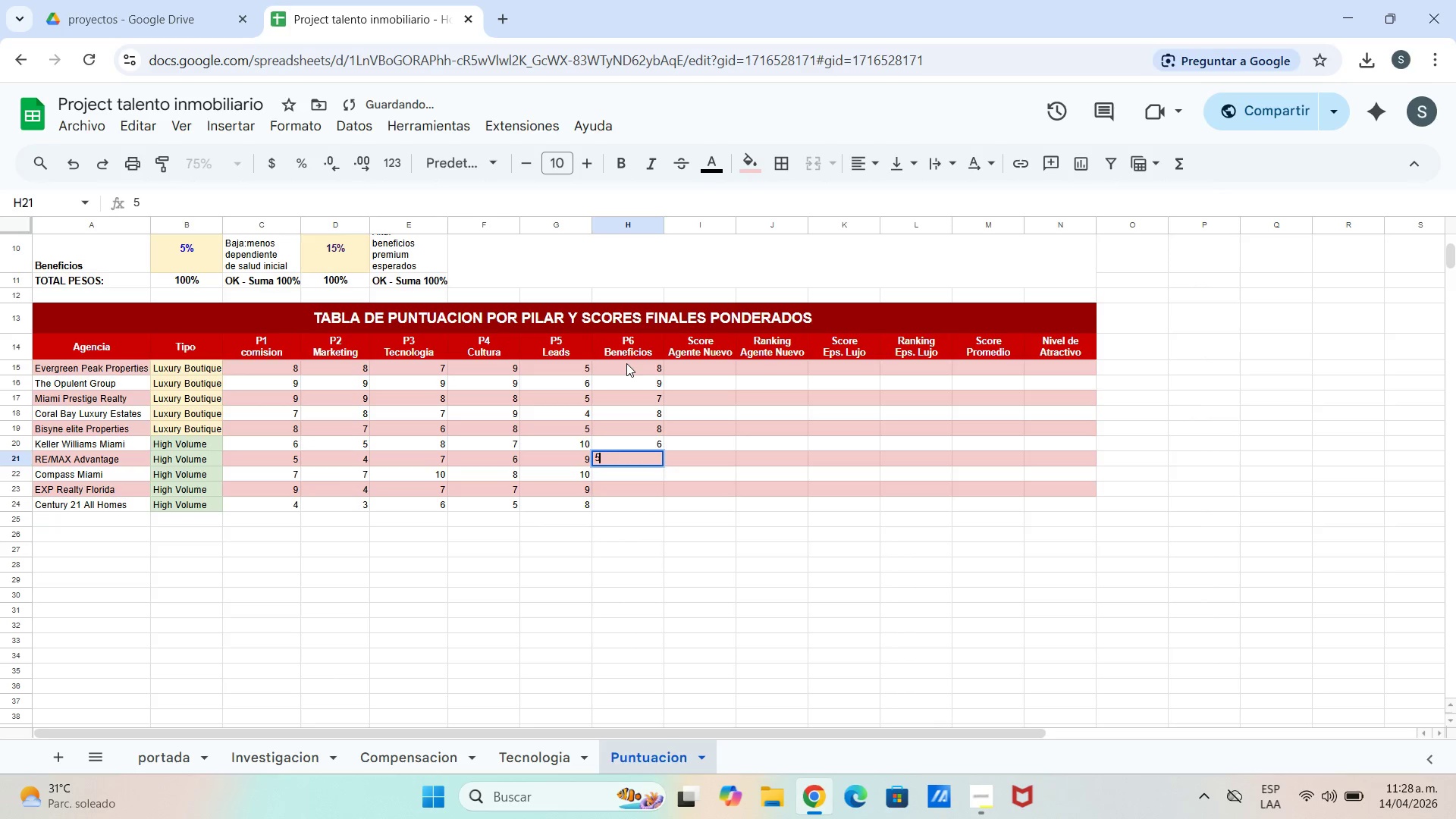 
key(Enter)
 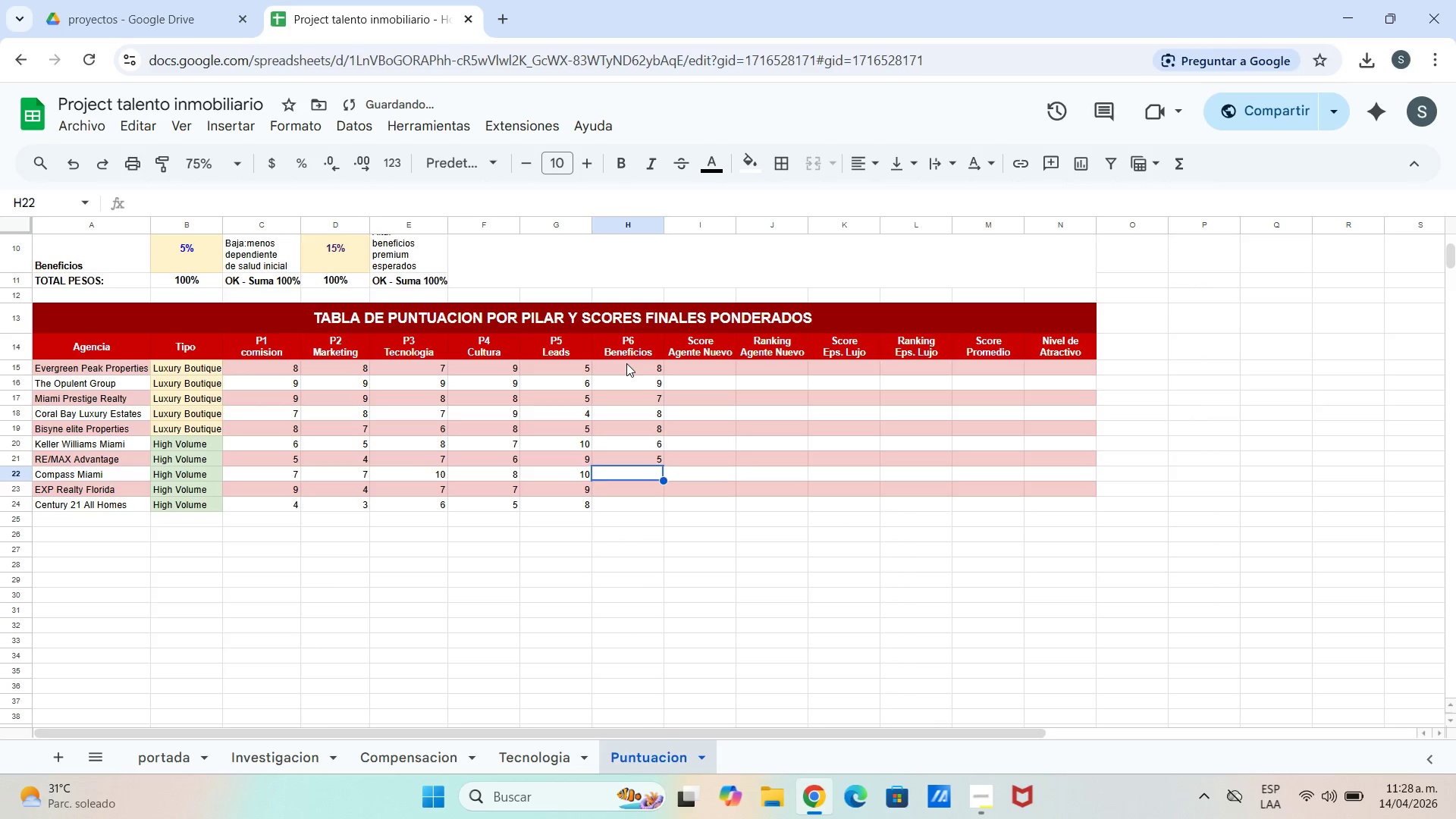 
key(7)
 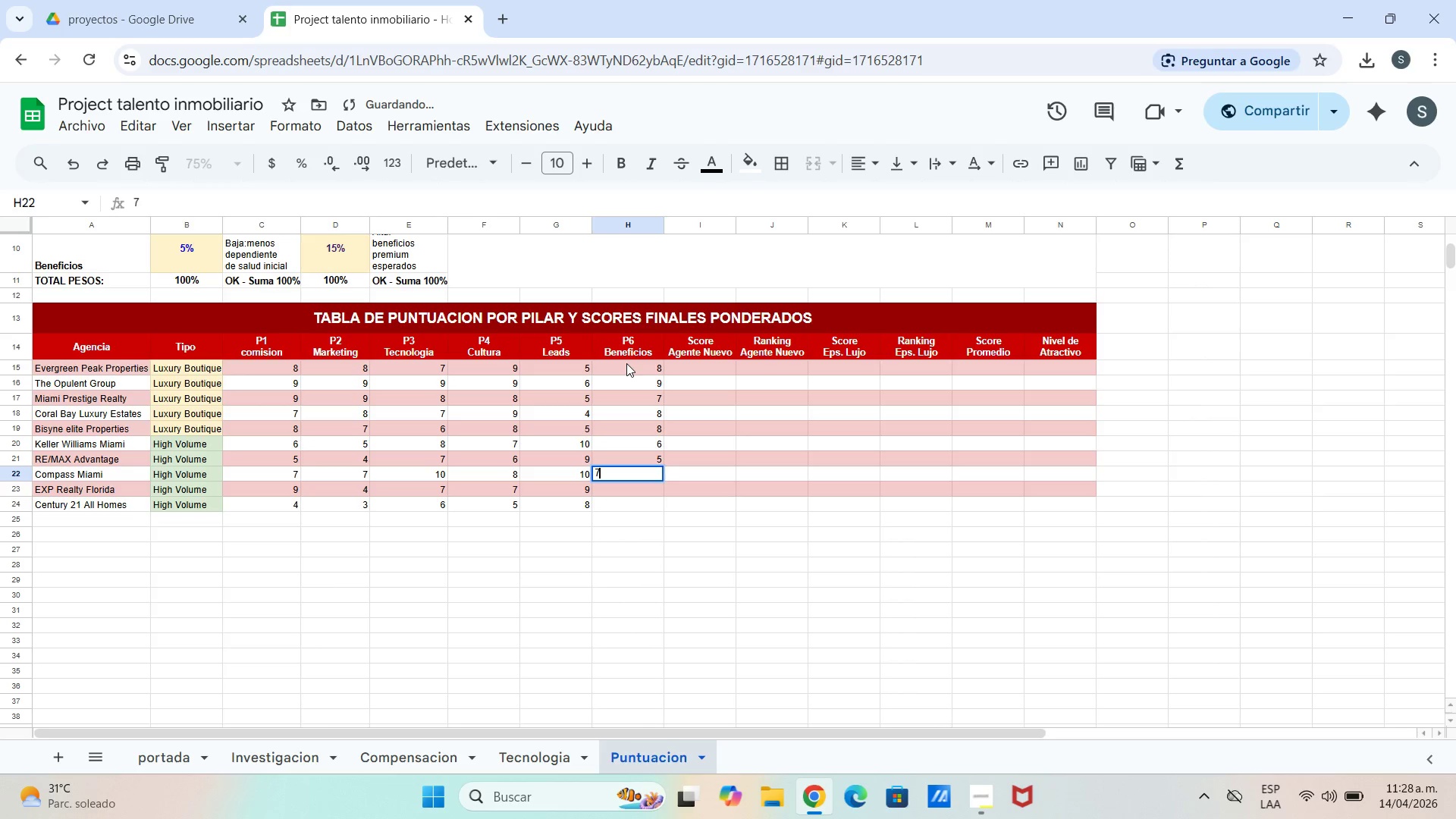 
key(Enter)
 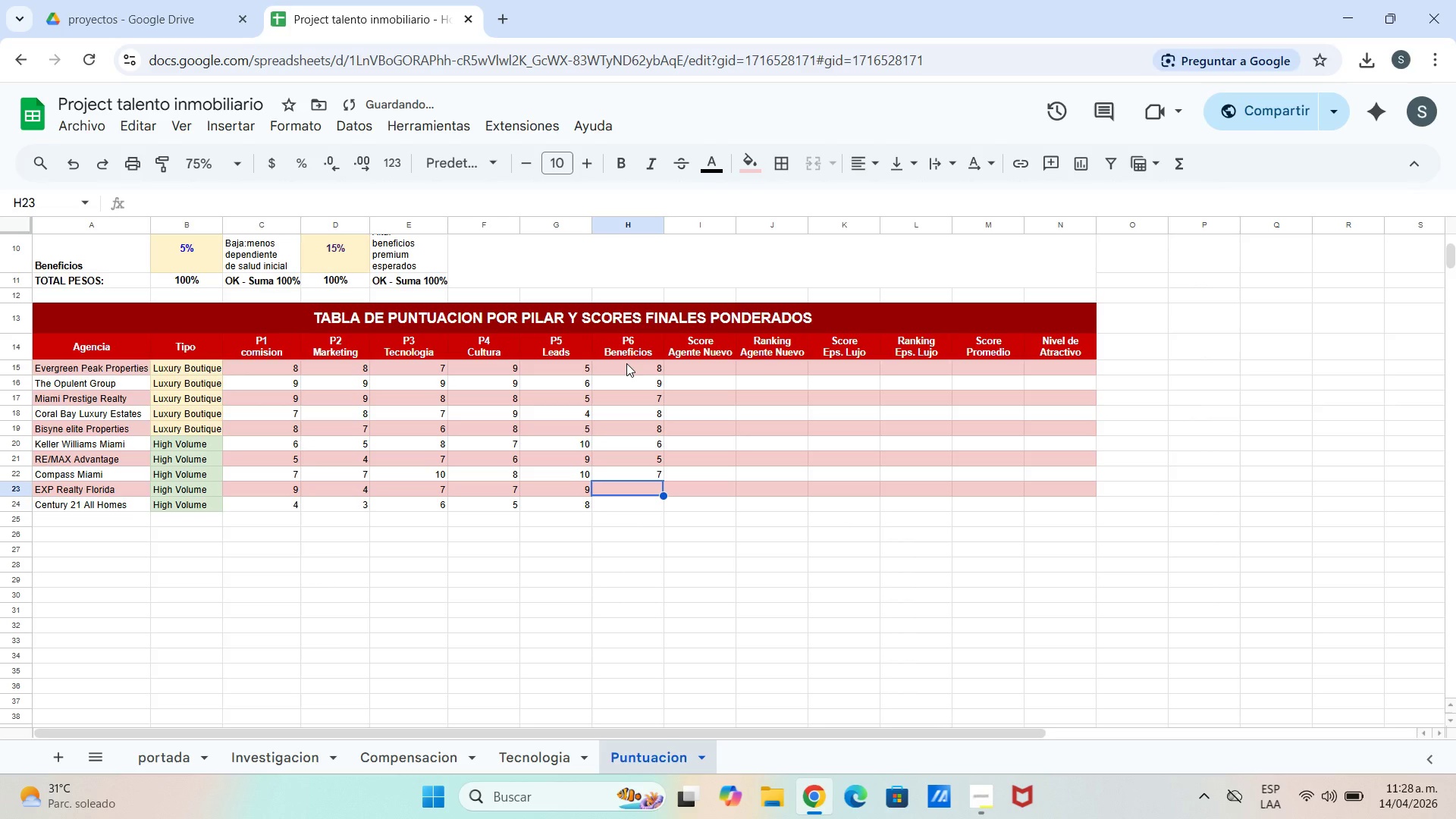 
key(5)
 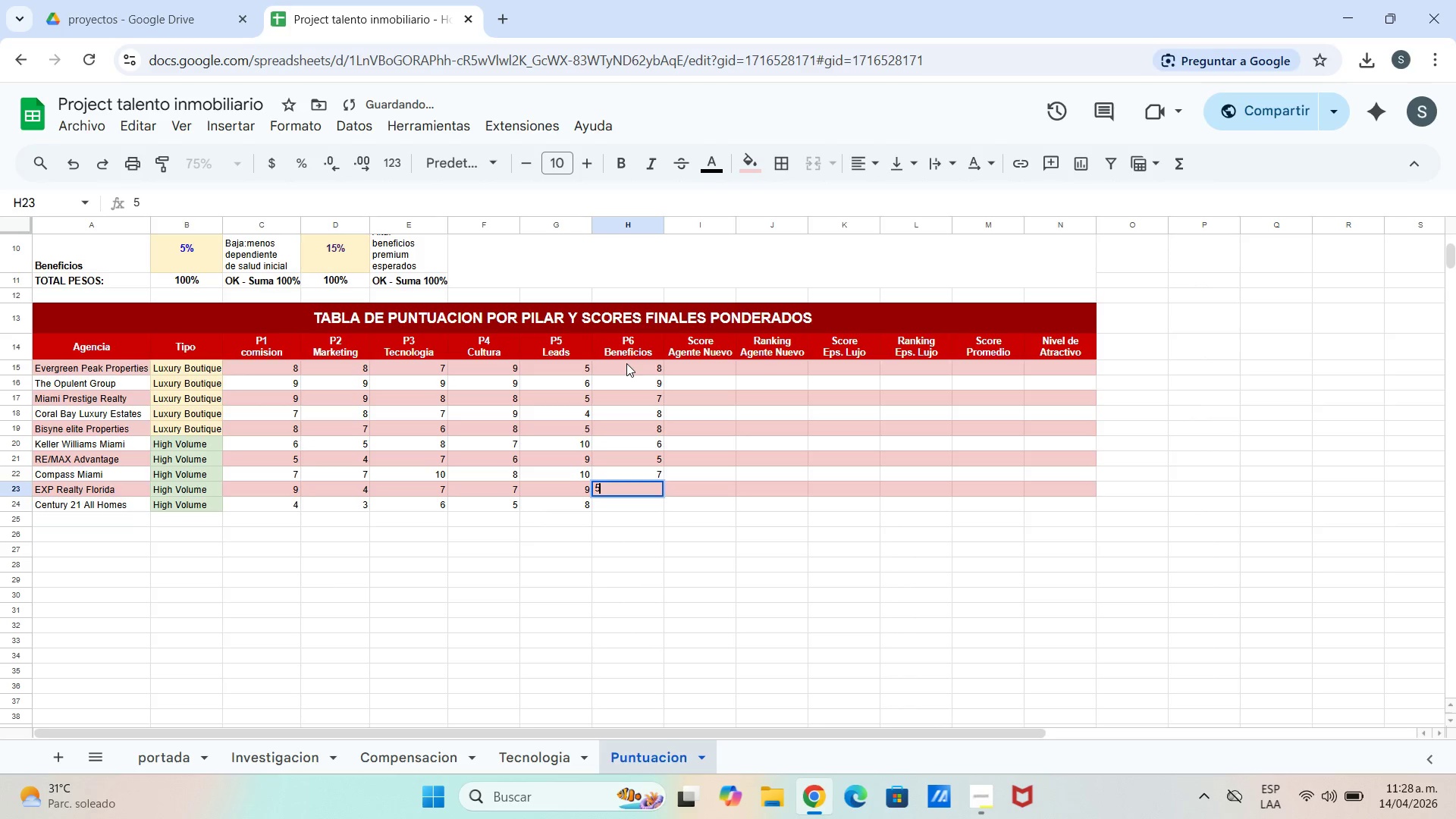 
key(Enter)
 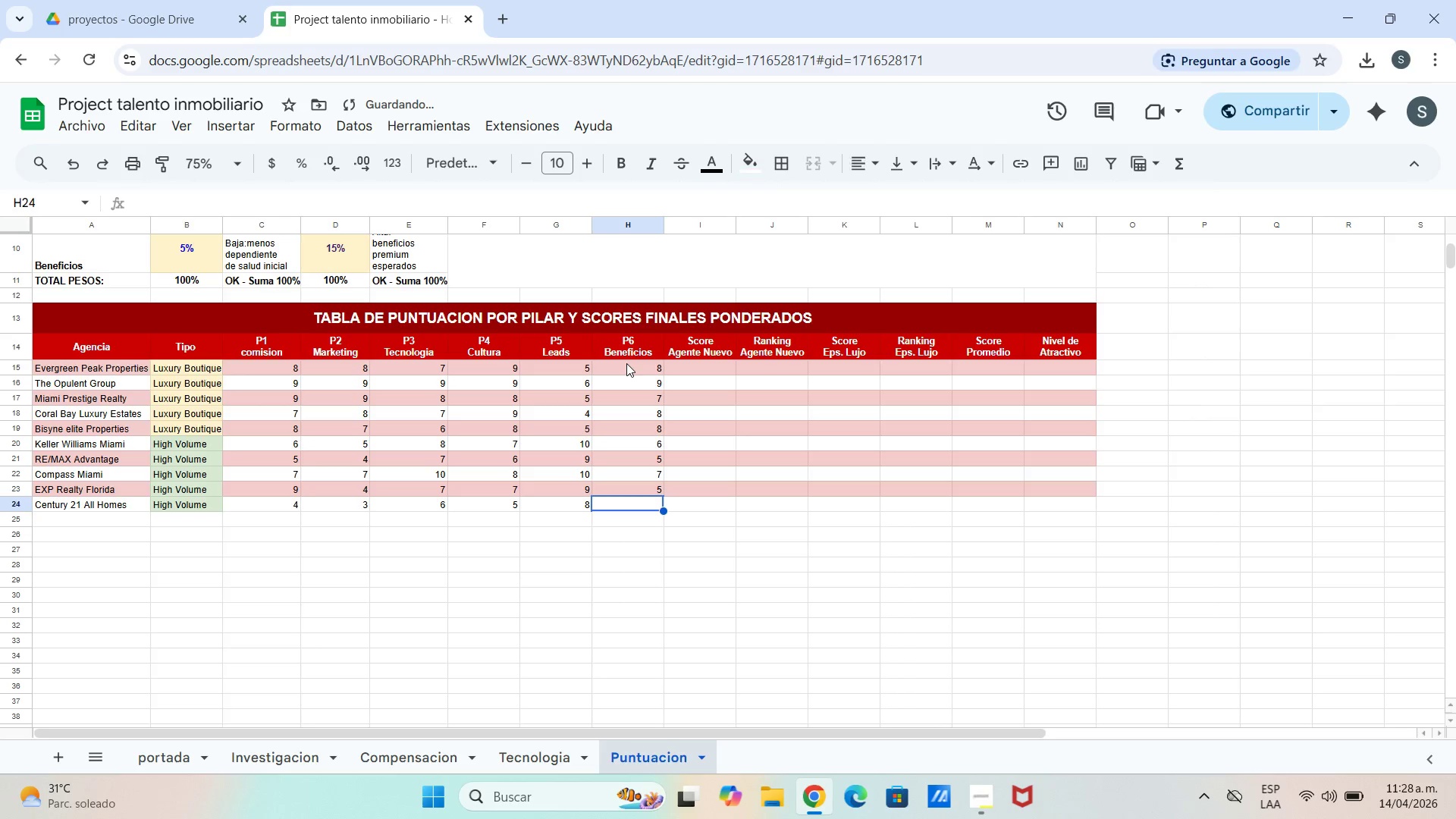 
key(4)
 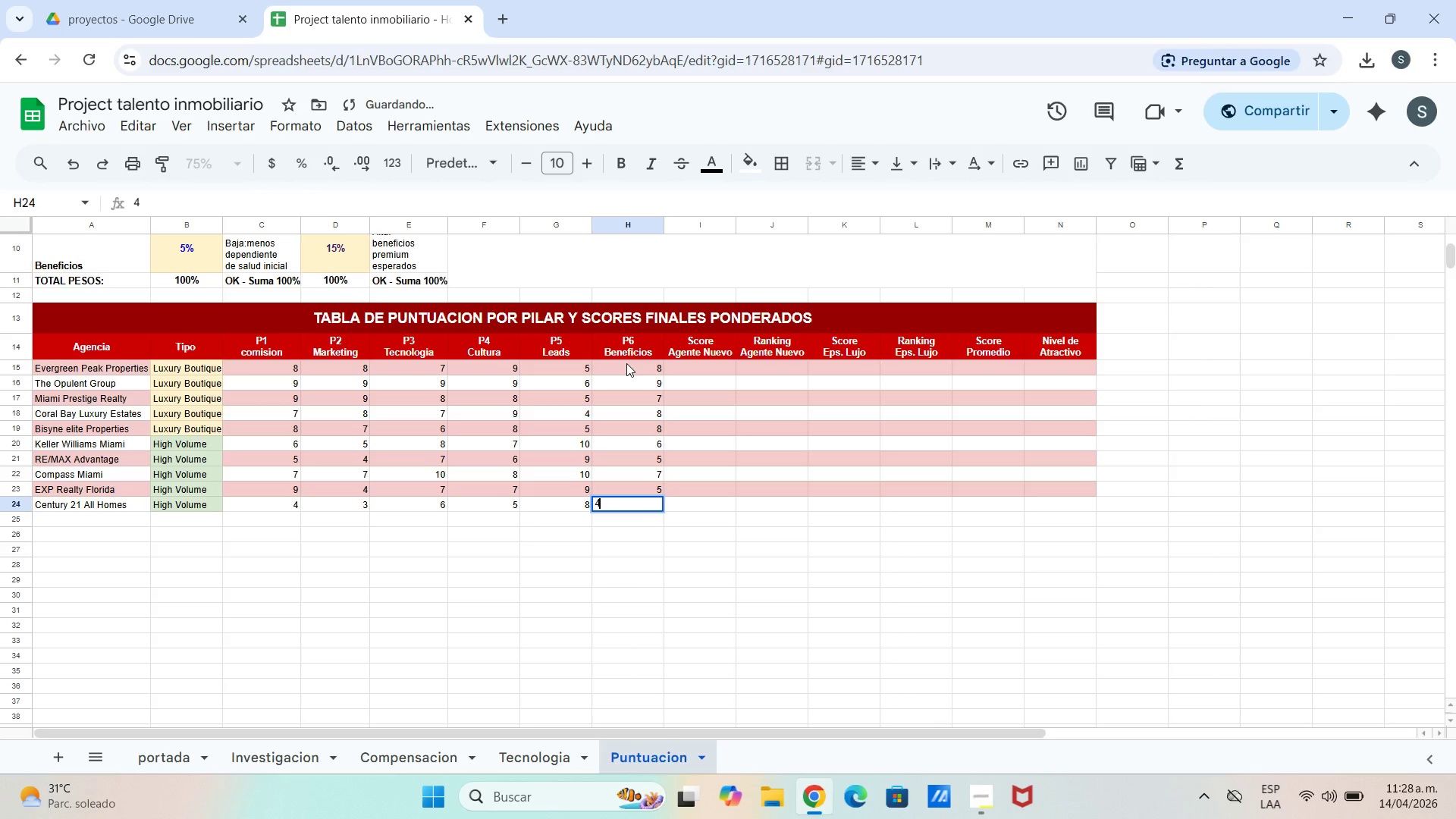 
key(Enter)
 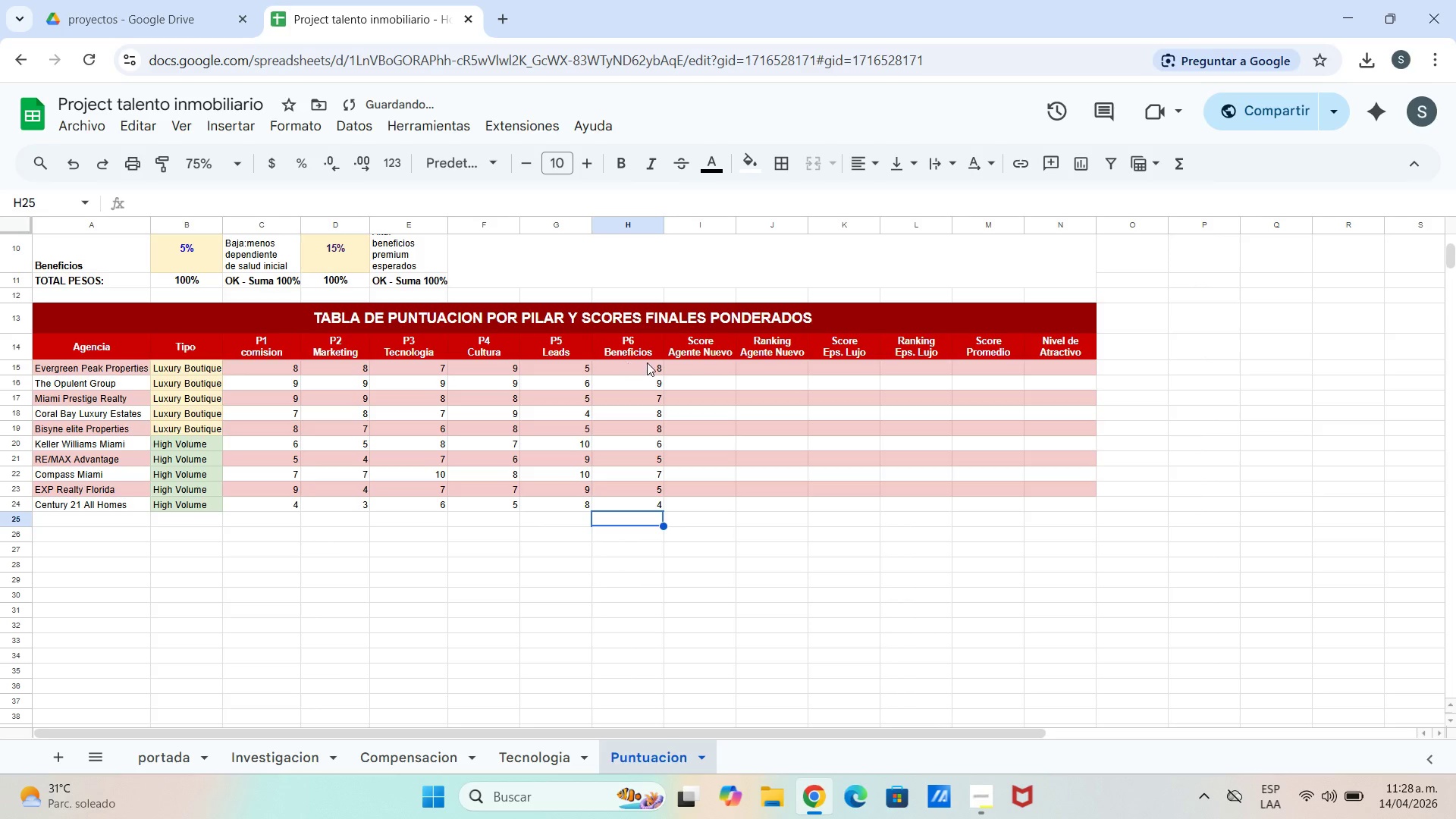 
left_click([714, 369])
 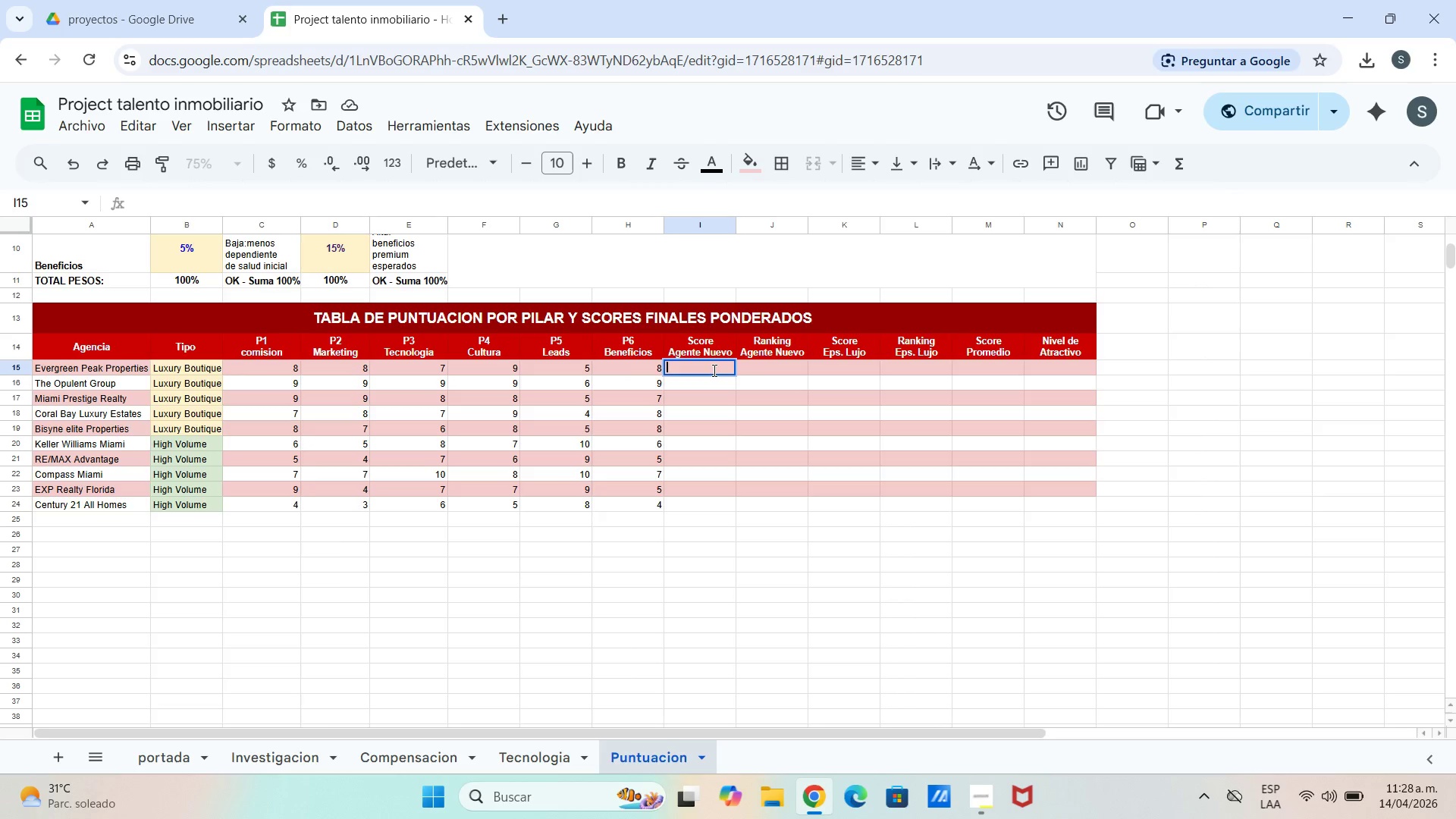 
wait(7.84)
 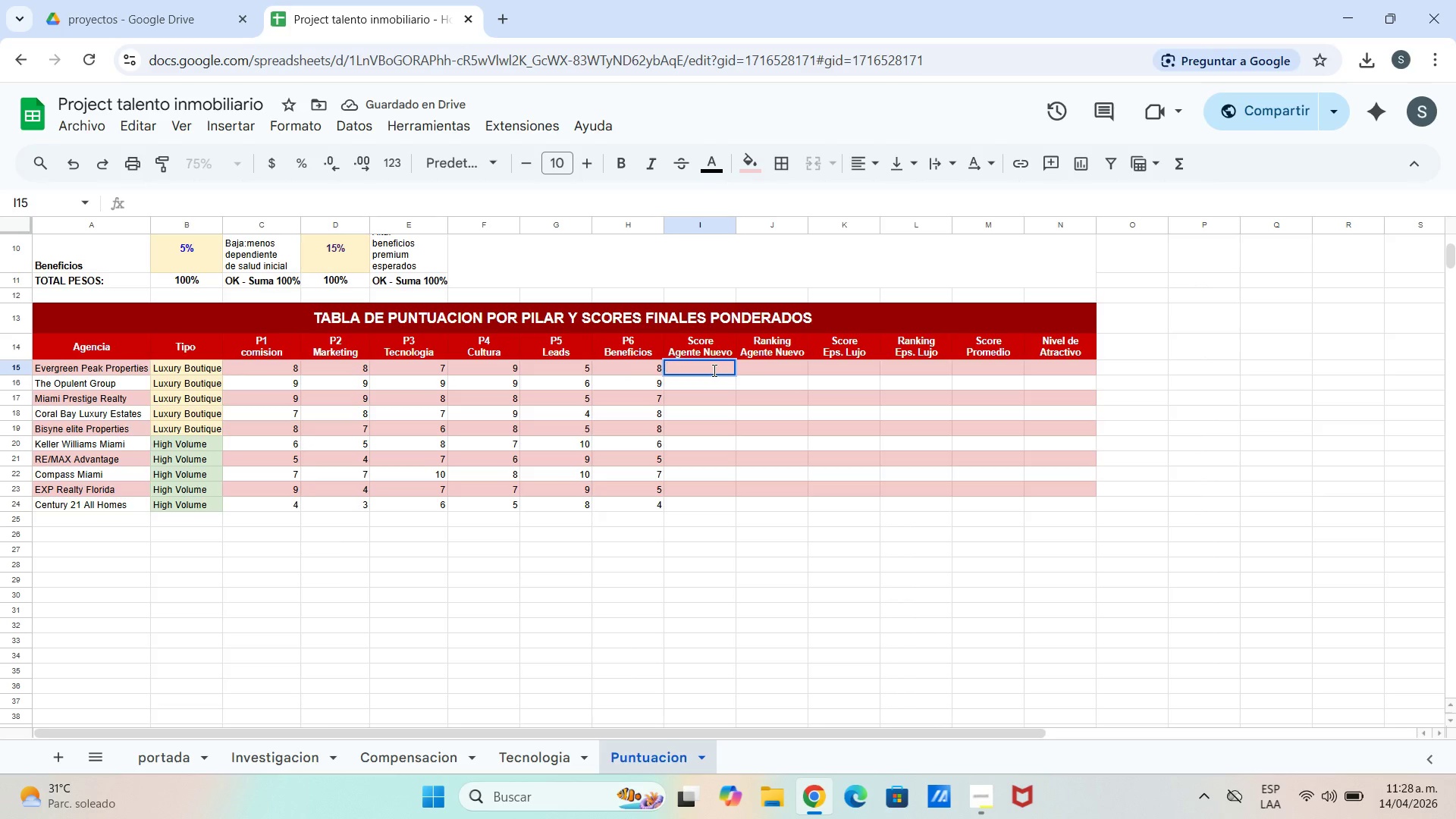 
key(Shift+0)
 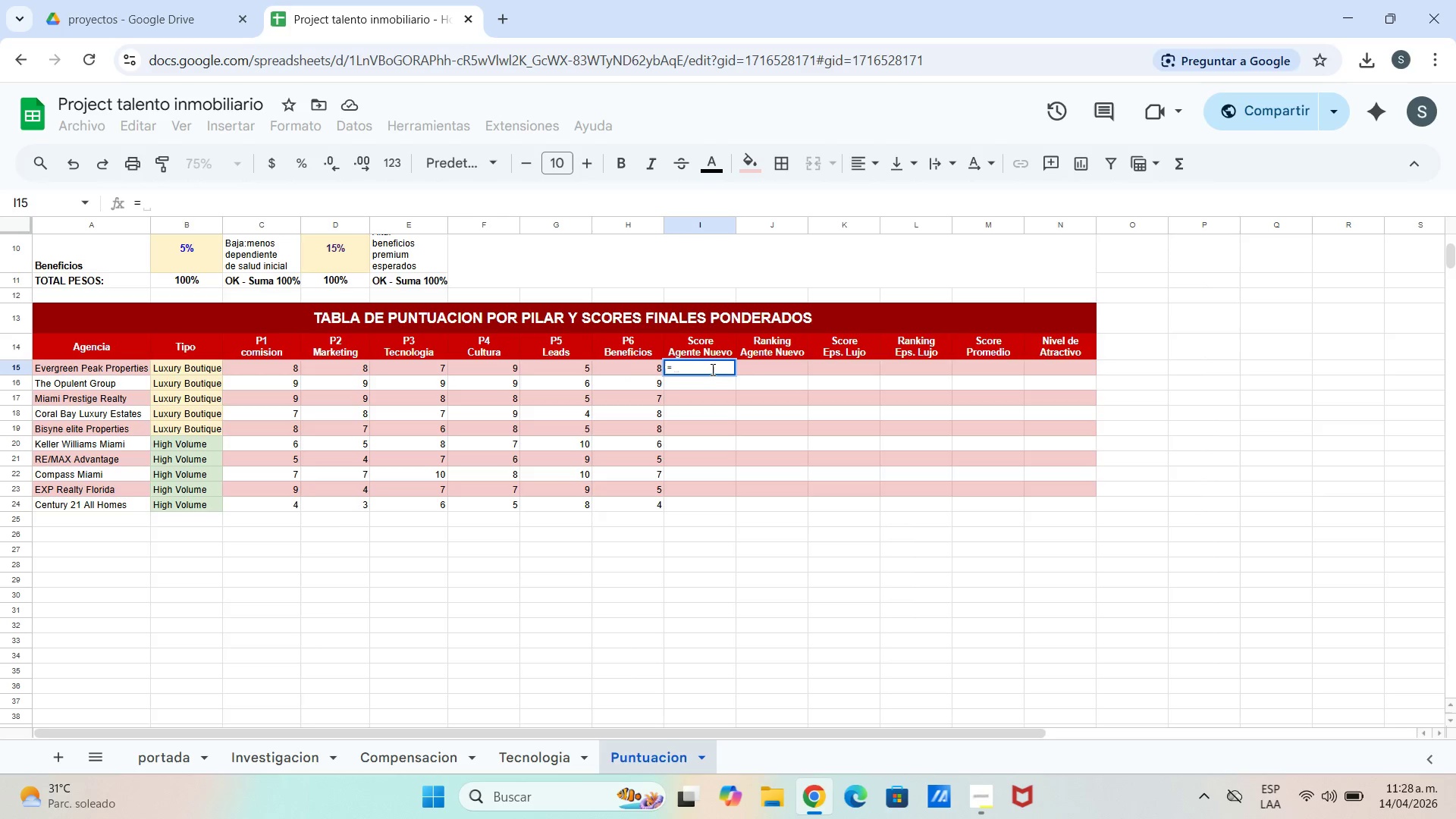 
type(*C15)
 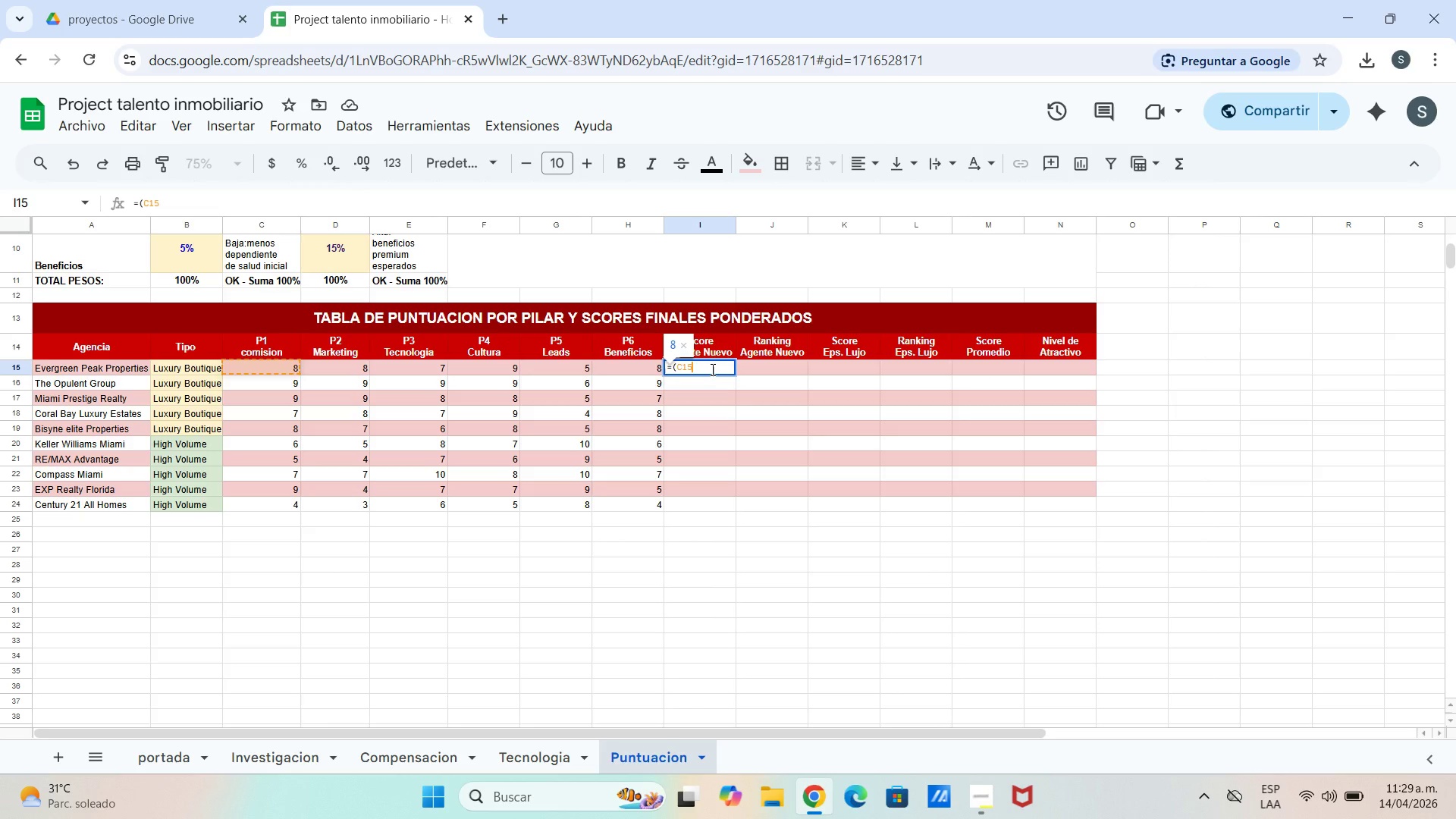 
type(*B5)
 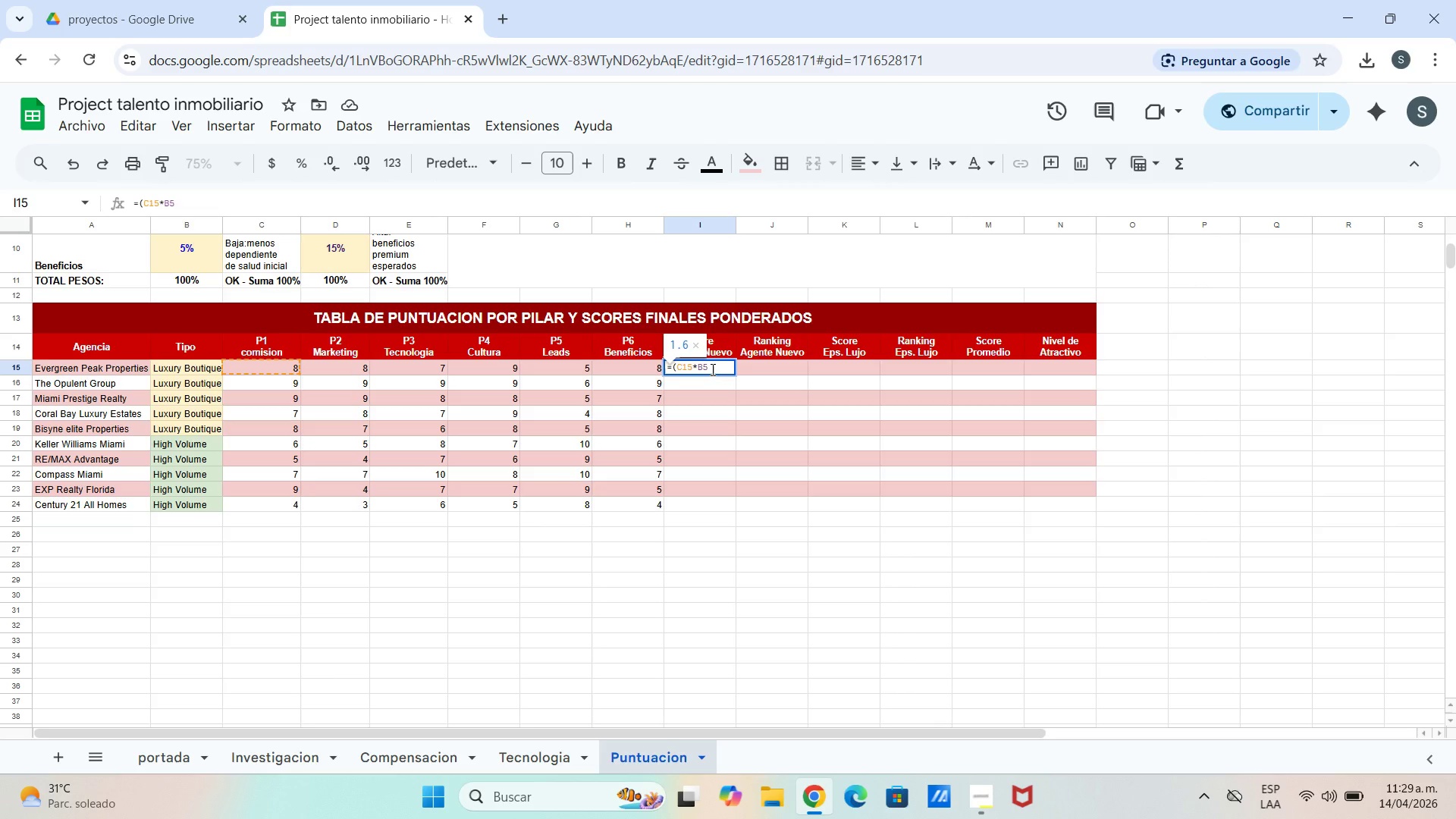 
key(NumpadAdd)
 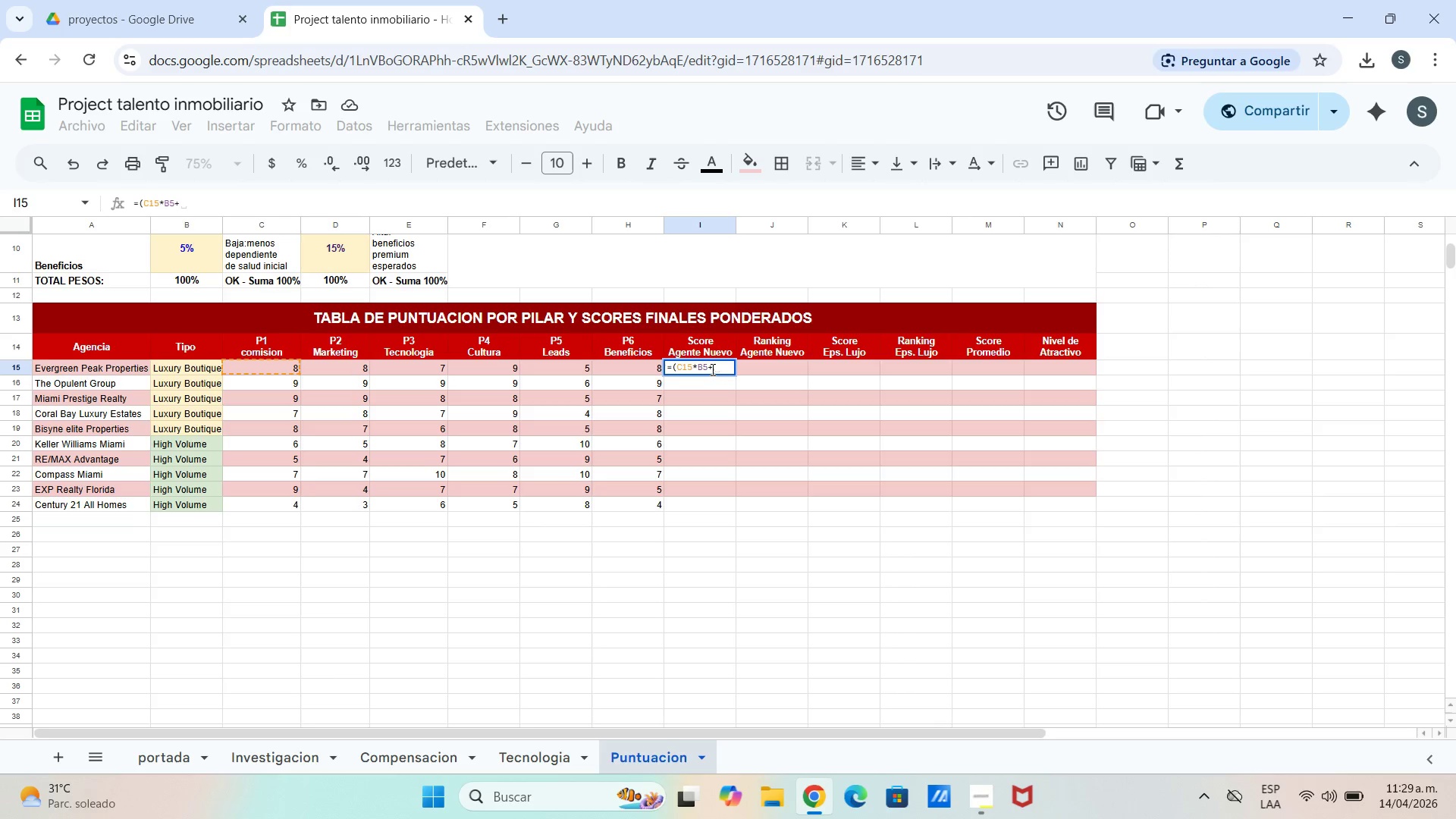 
wait(5.06)
 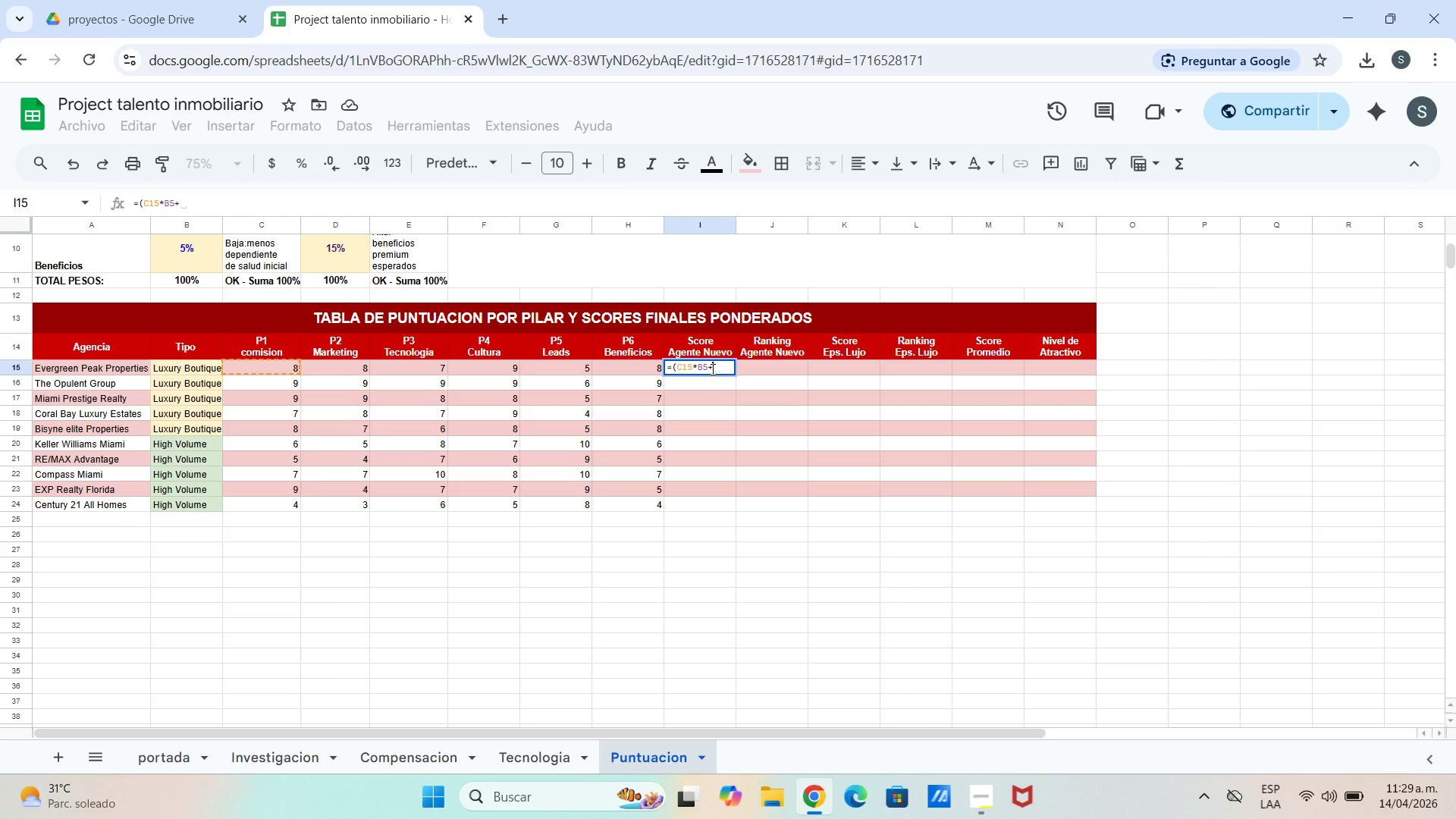 
type(D15*)
 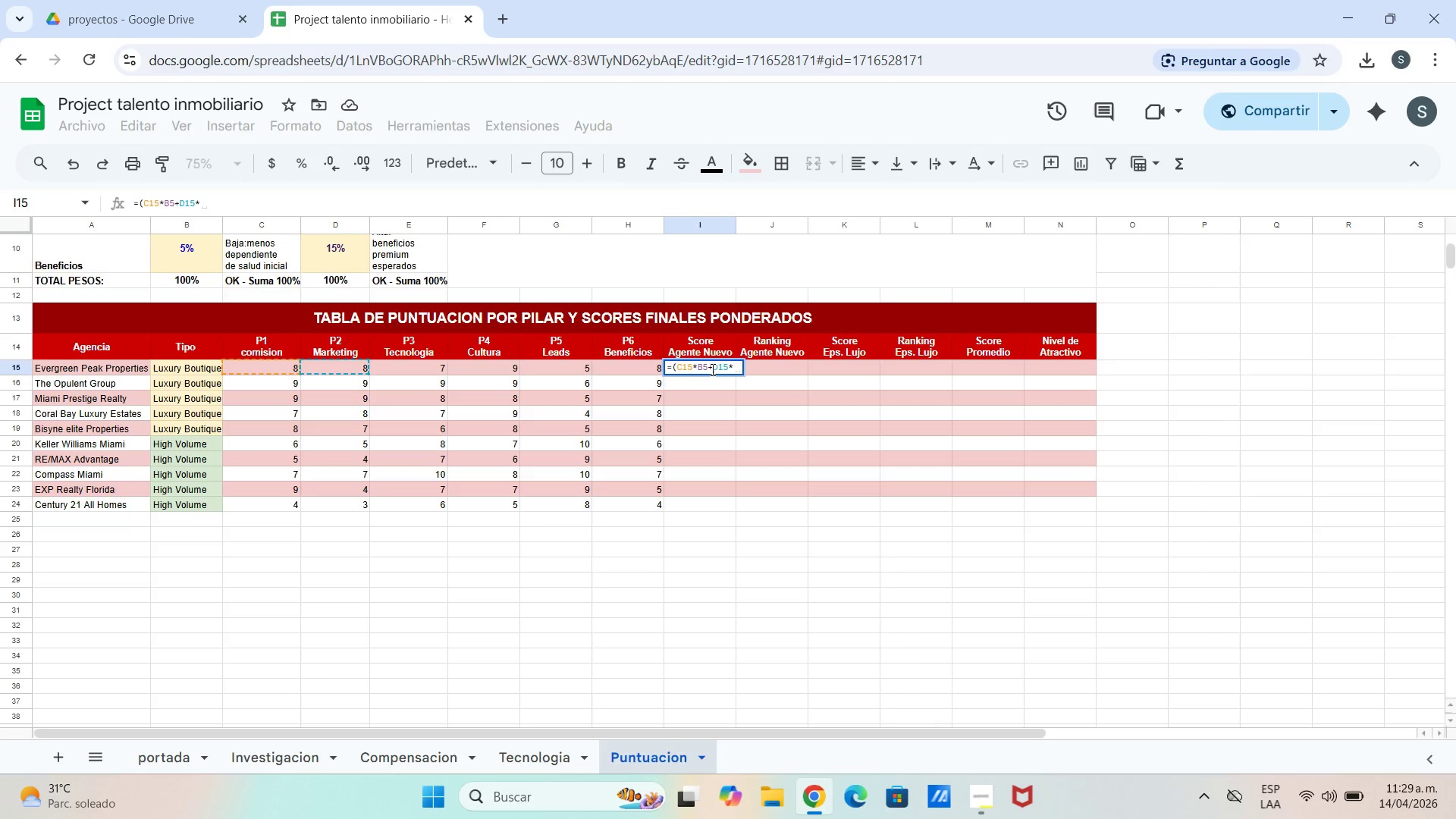 
type(B6*E15*B7)
 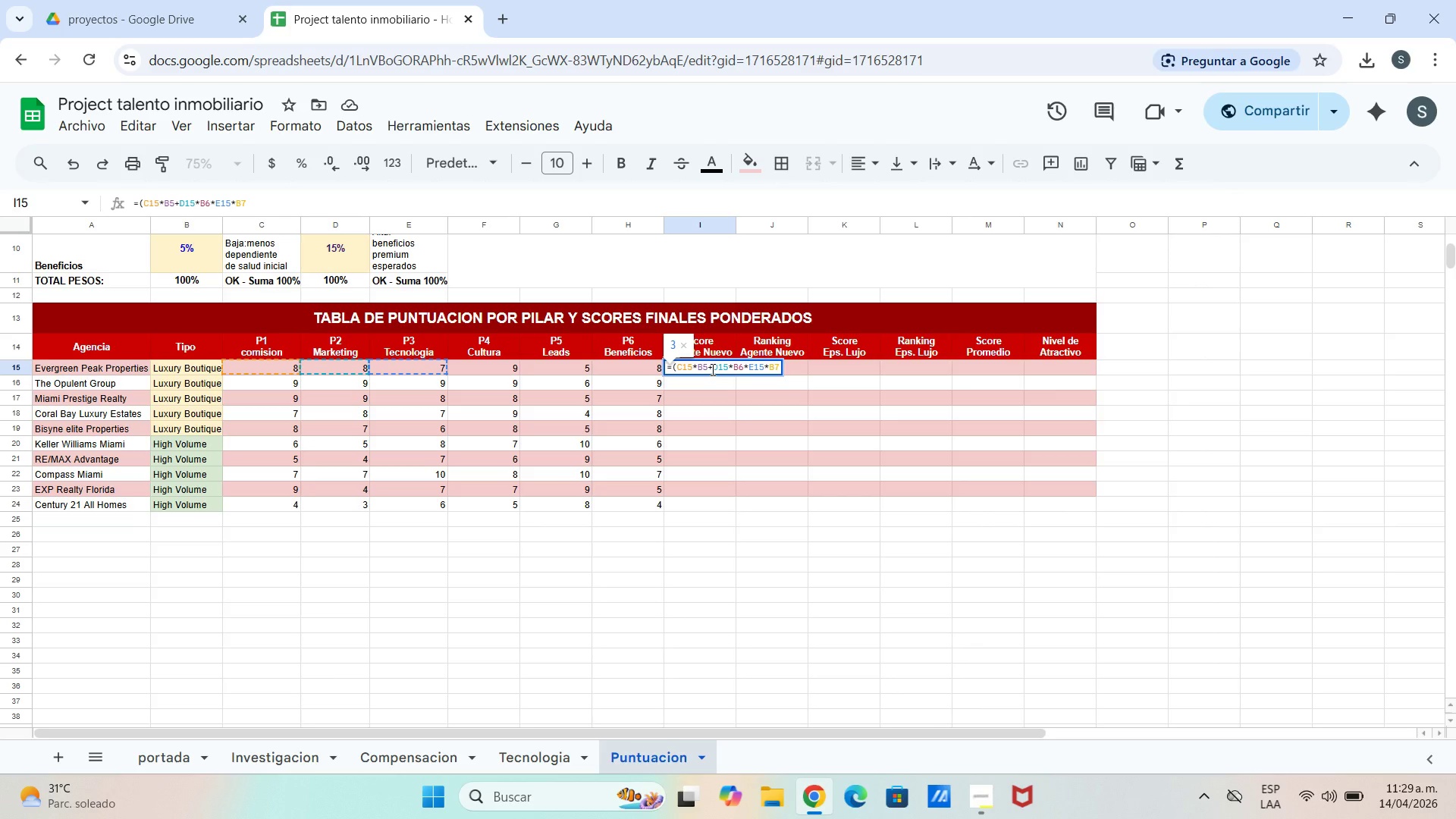 
wait(5.23)
 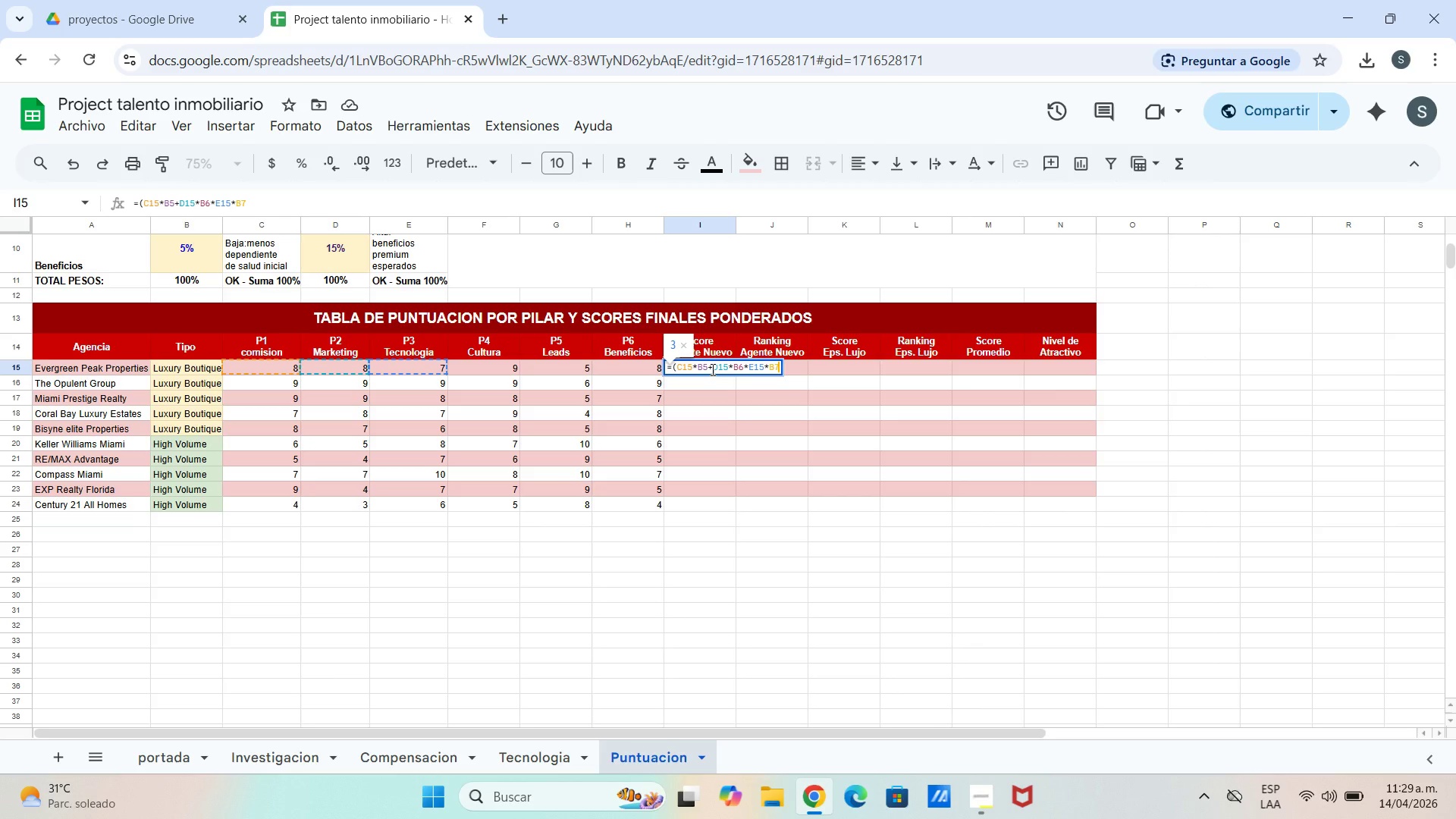 
type(+F15)
 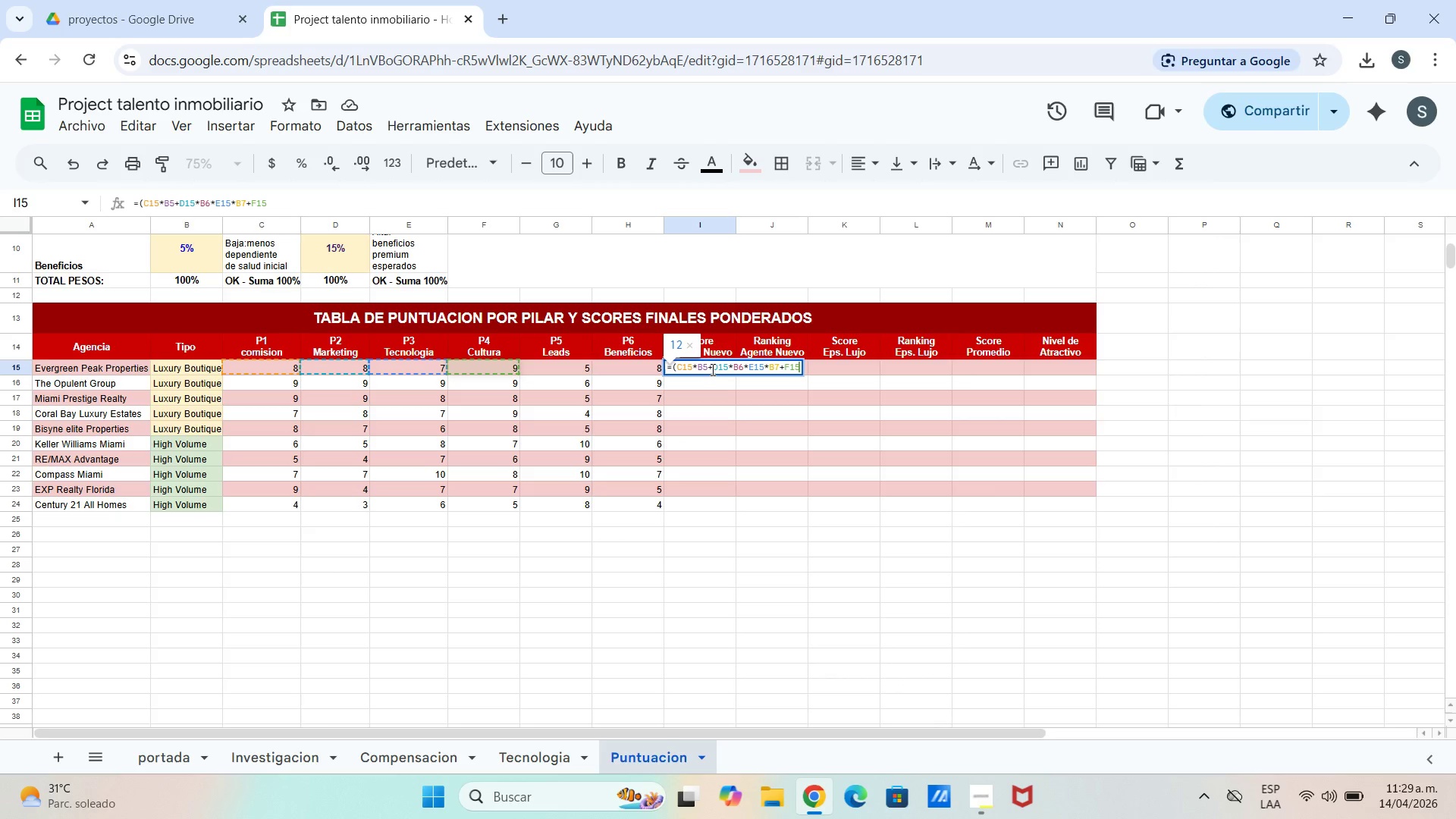 
wait(8.28)
 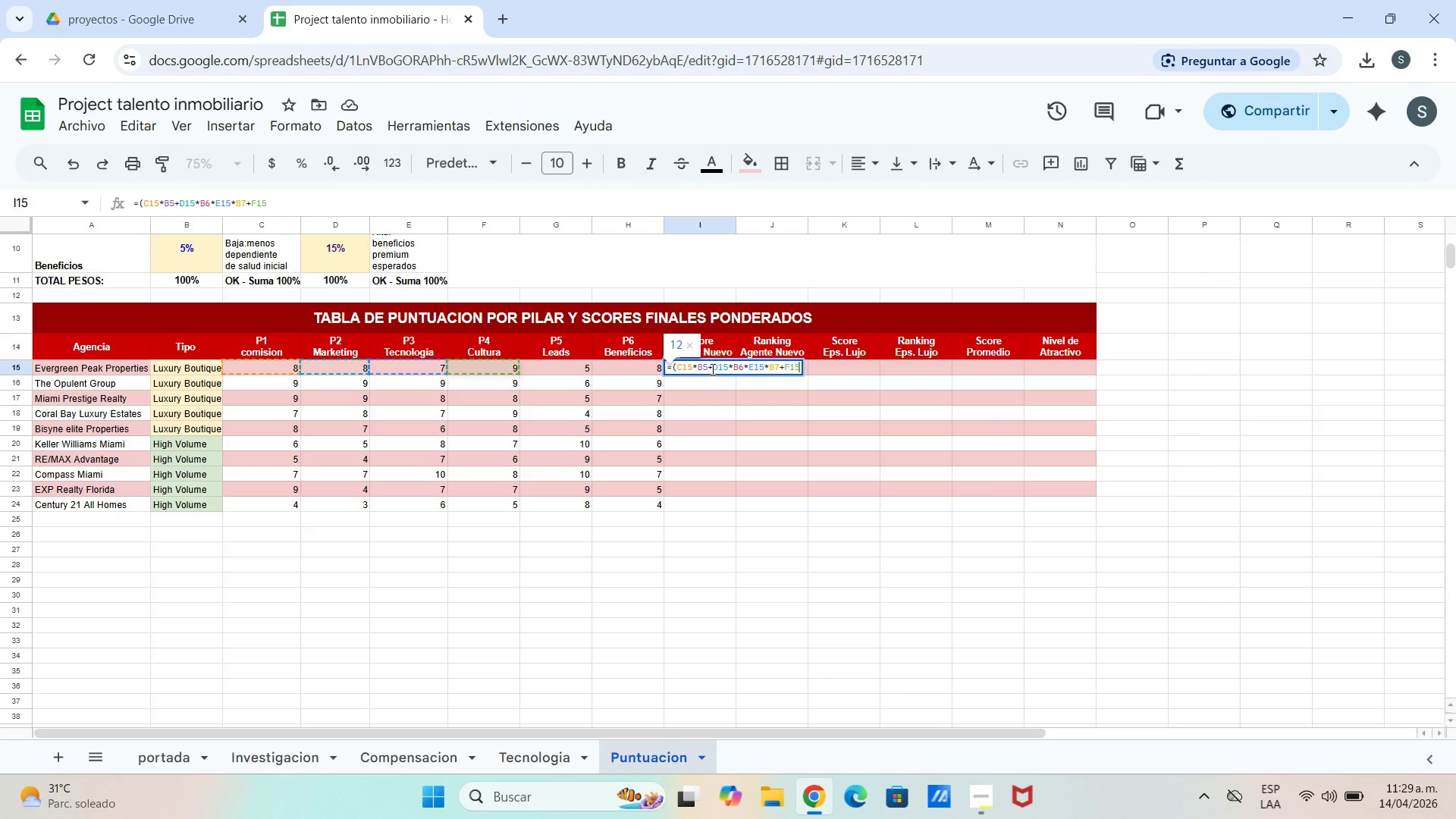 
key(NumpadMultiply)
 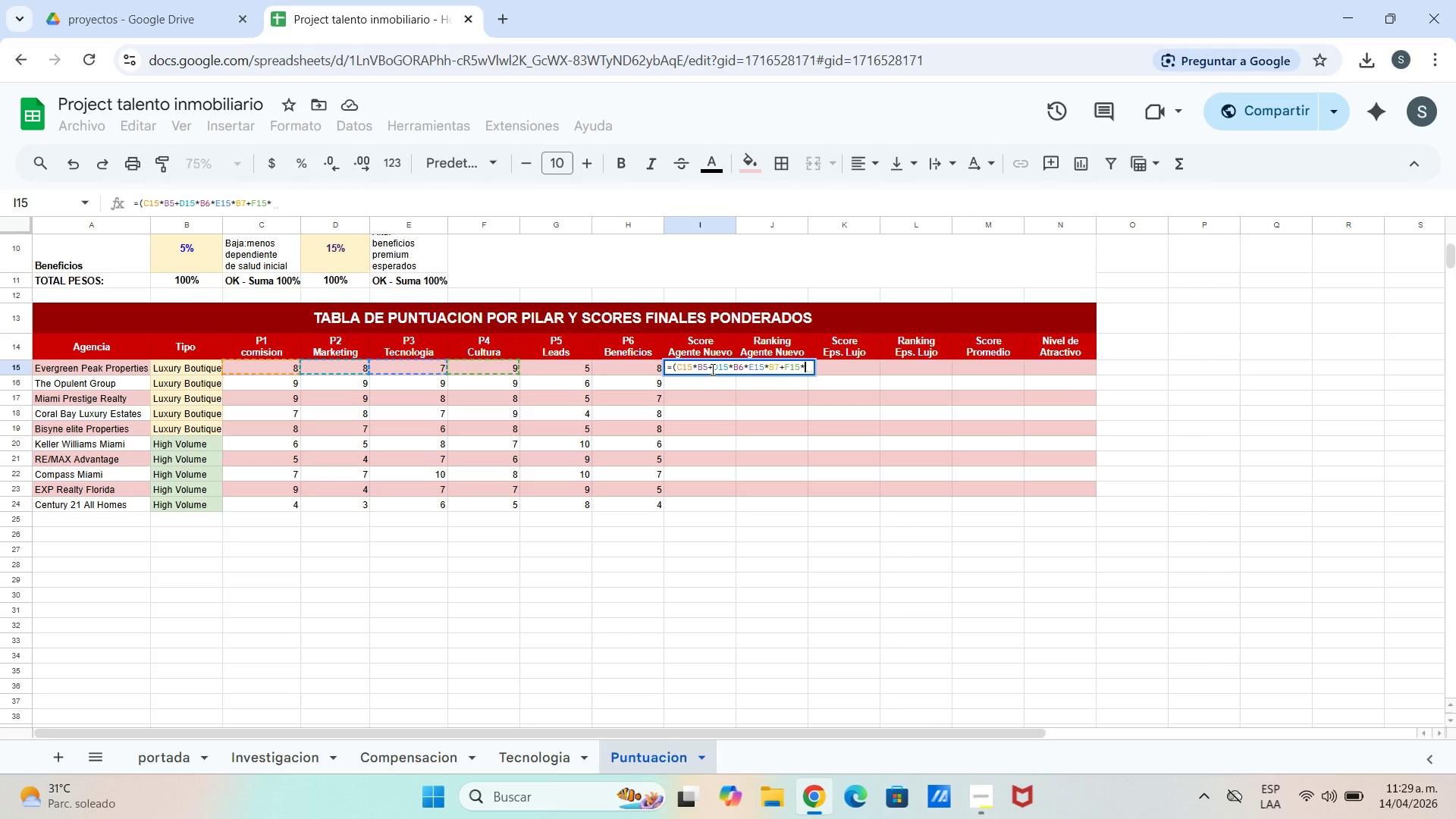 
type(B8+G15*B9)
 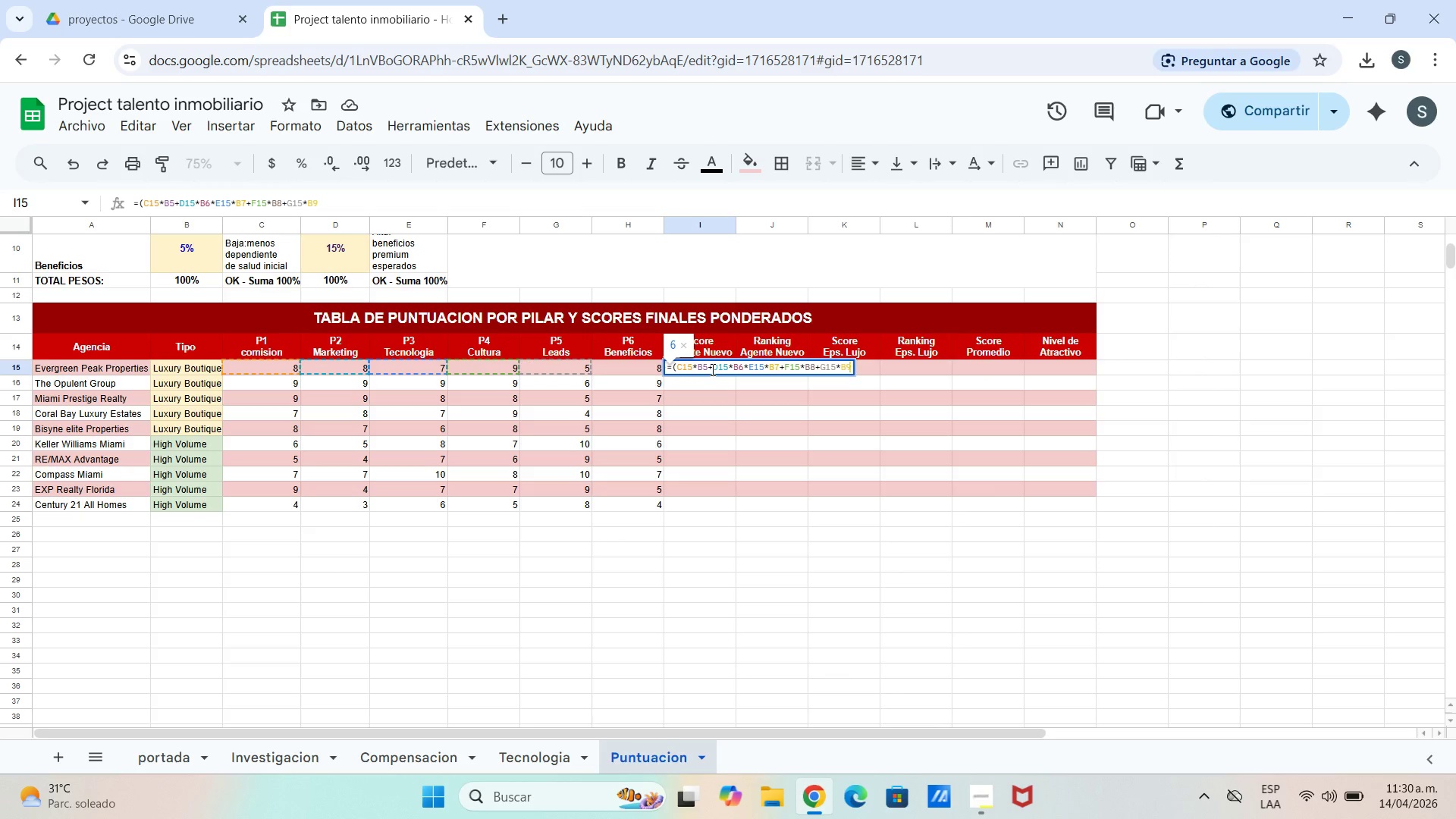 
wait(9.24)
 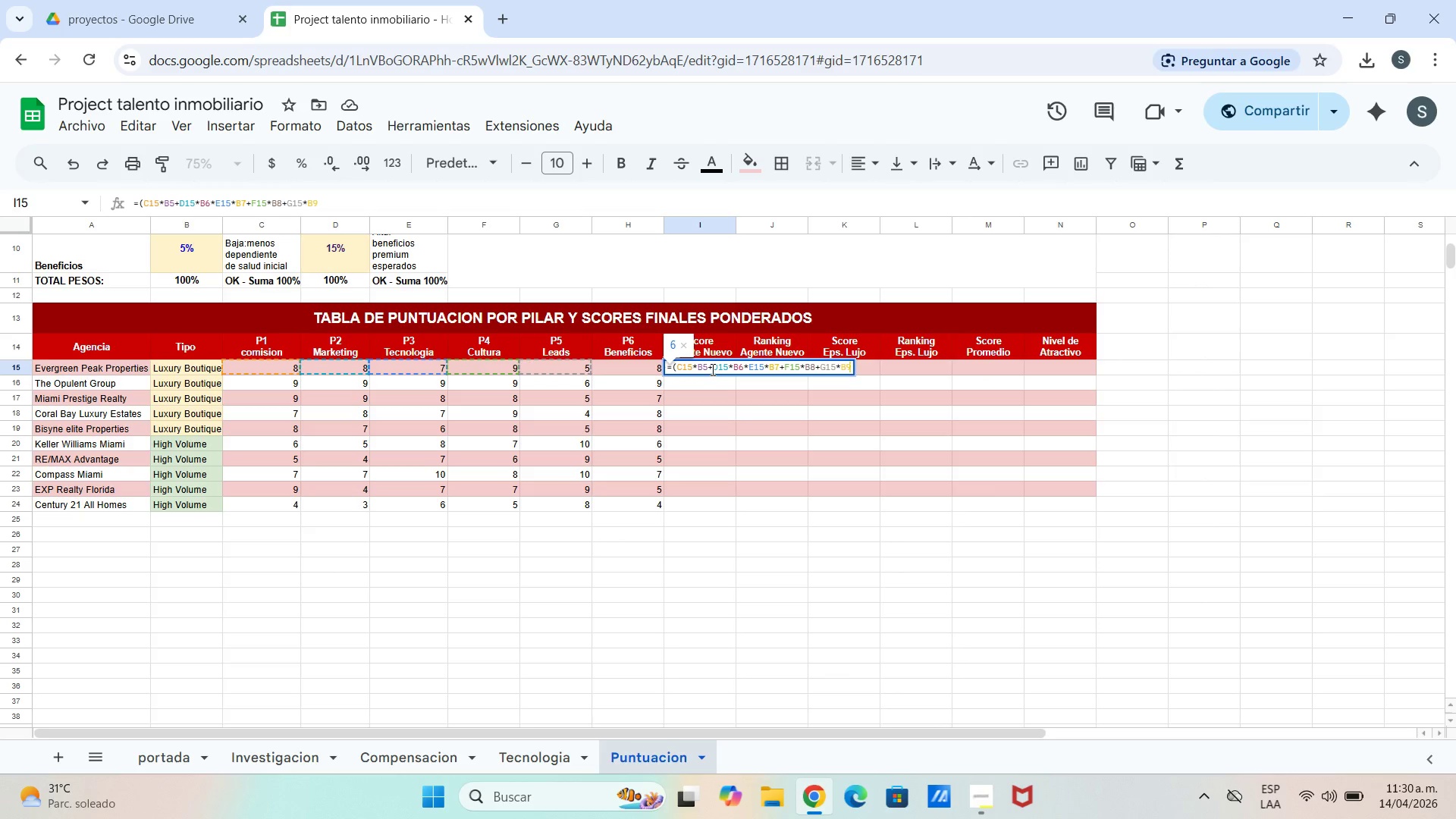 
type(+H15)
 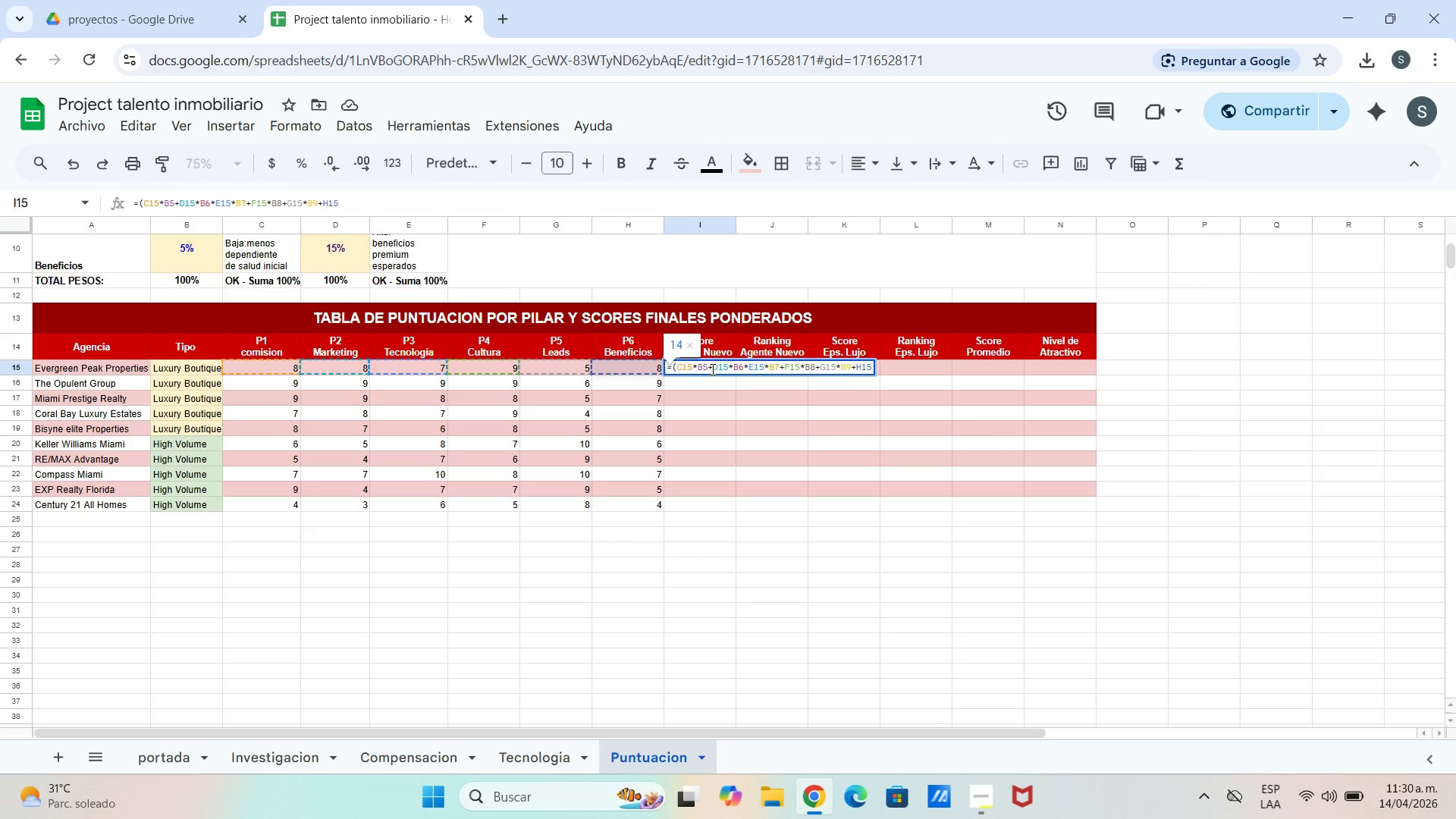 
wait(6.58)
 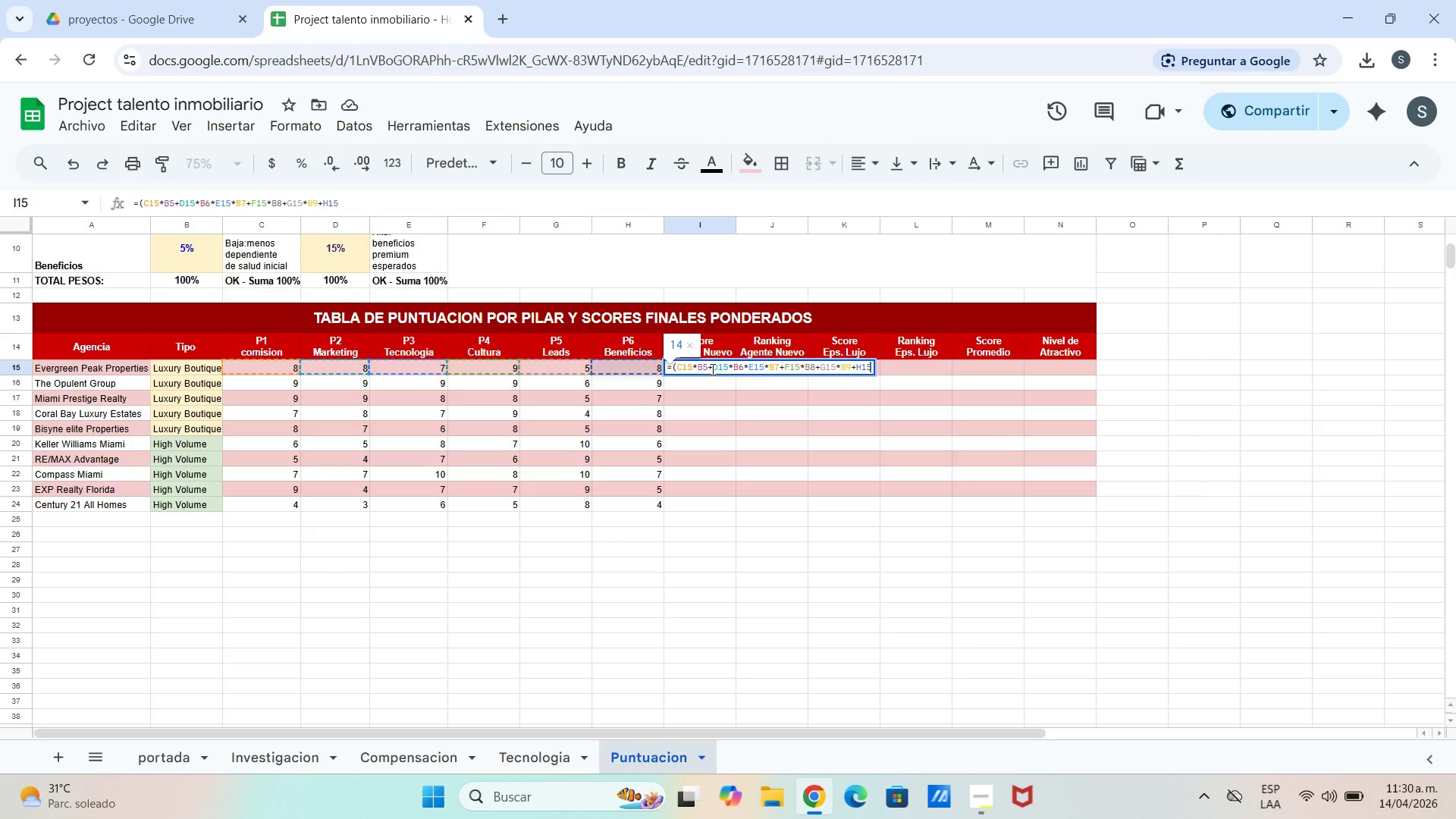 
type(*B10()
 